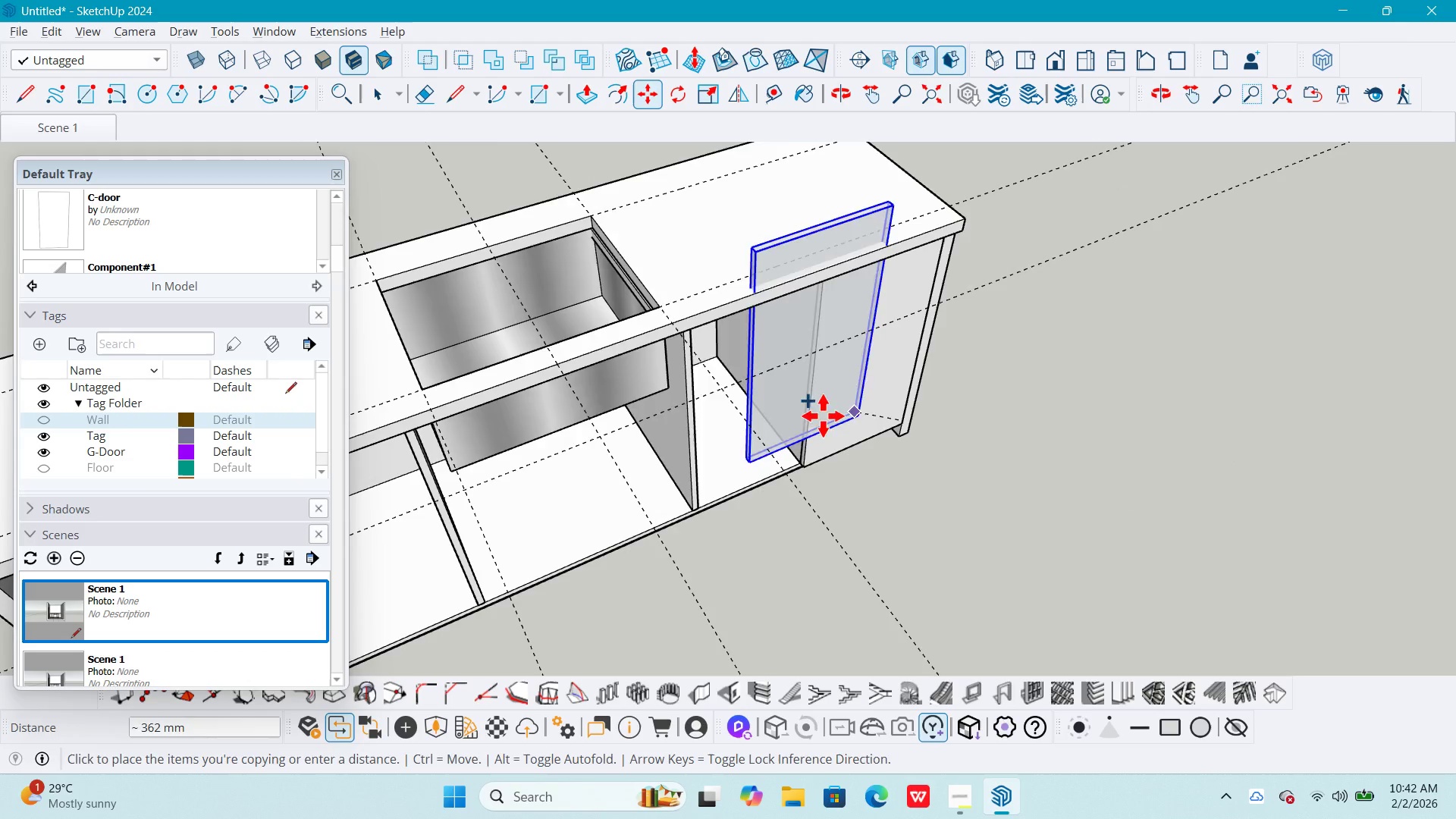 
scroll: coordinate [849, 465], scroll_direction: up, amount: 12.0
 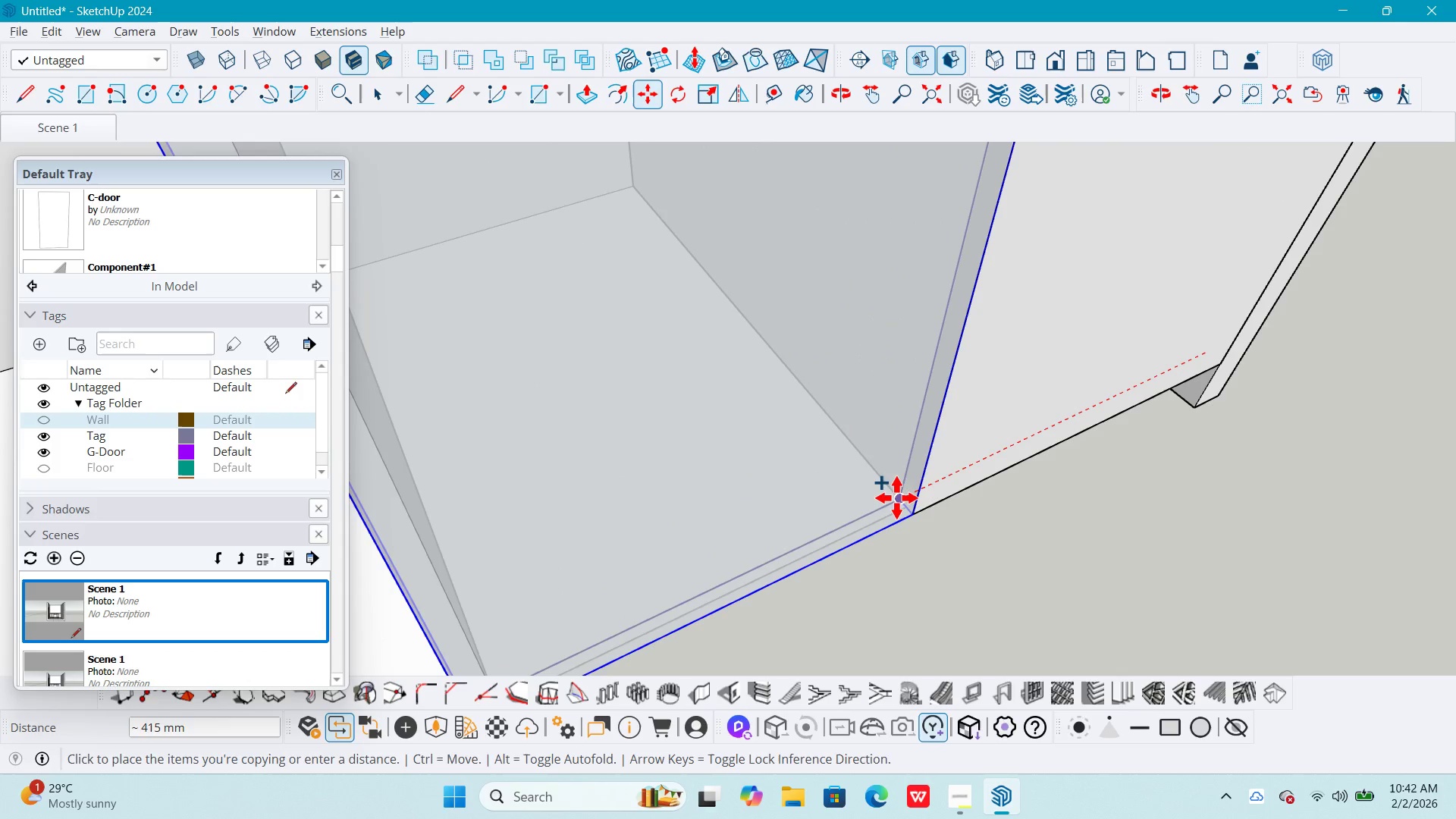 
left_click([896, 497])
 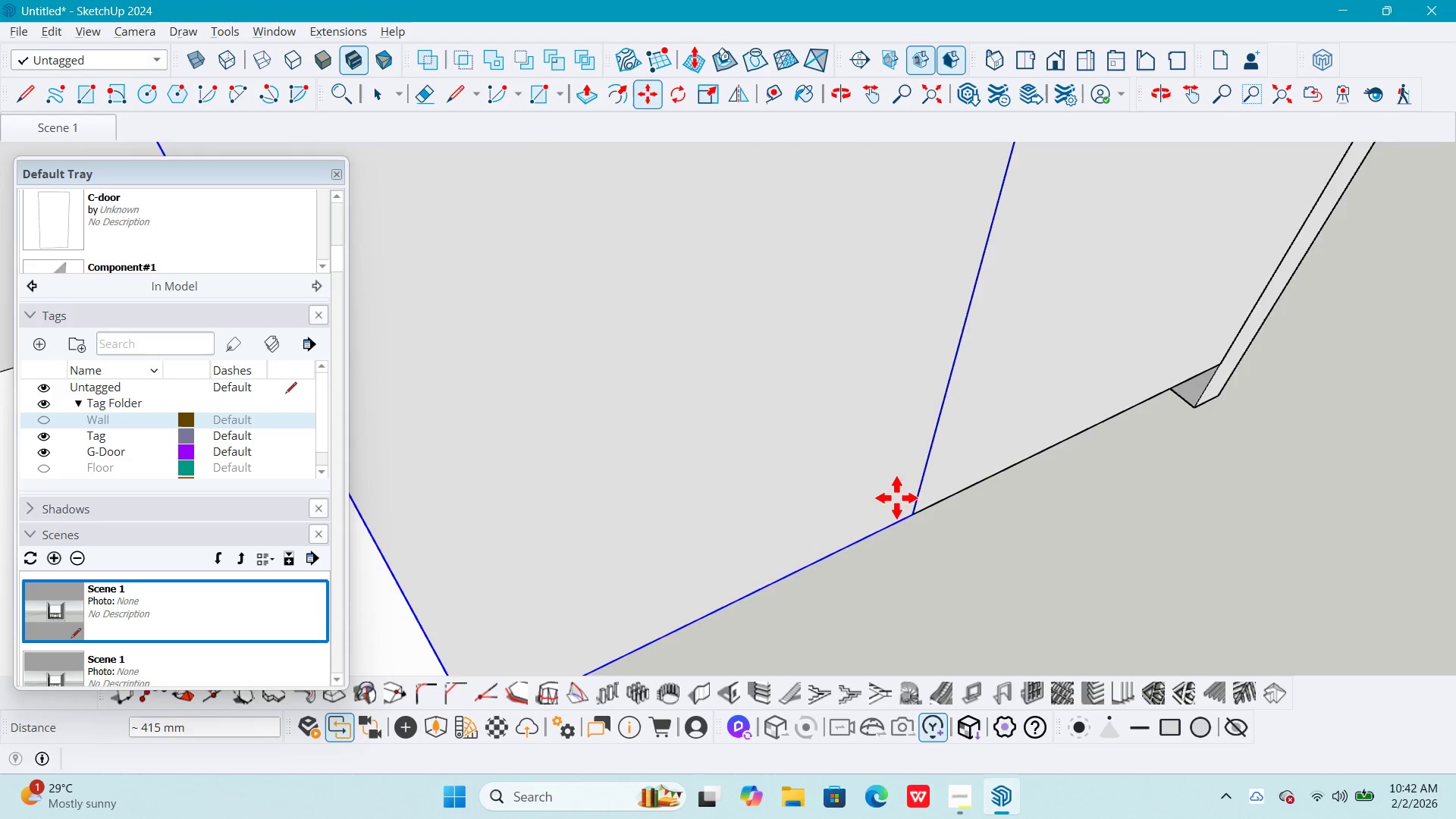 
scroll: coordinate [896, 533], scroll_direction: down, amount: 9.0
 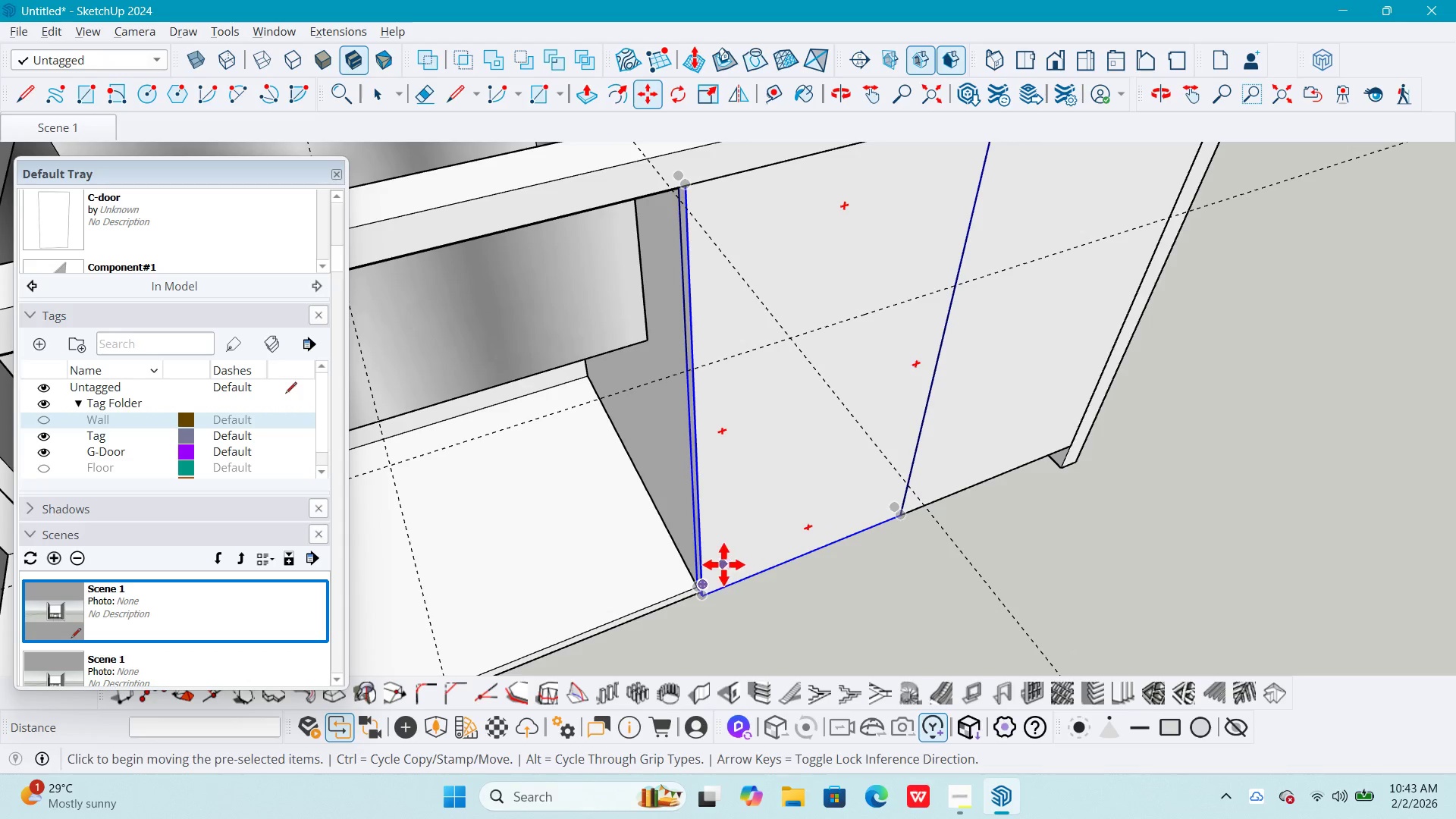 
wait(5.52)
 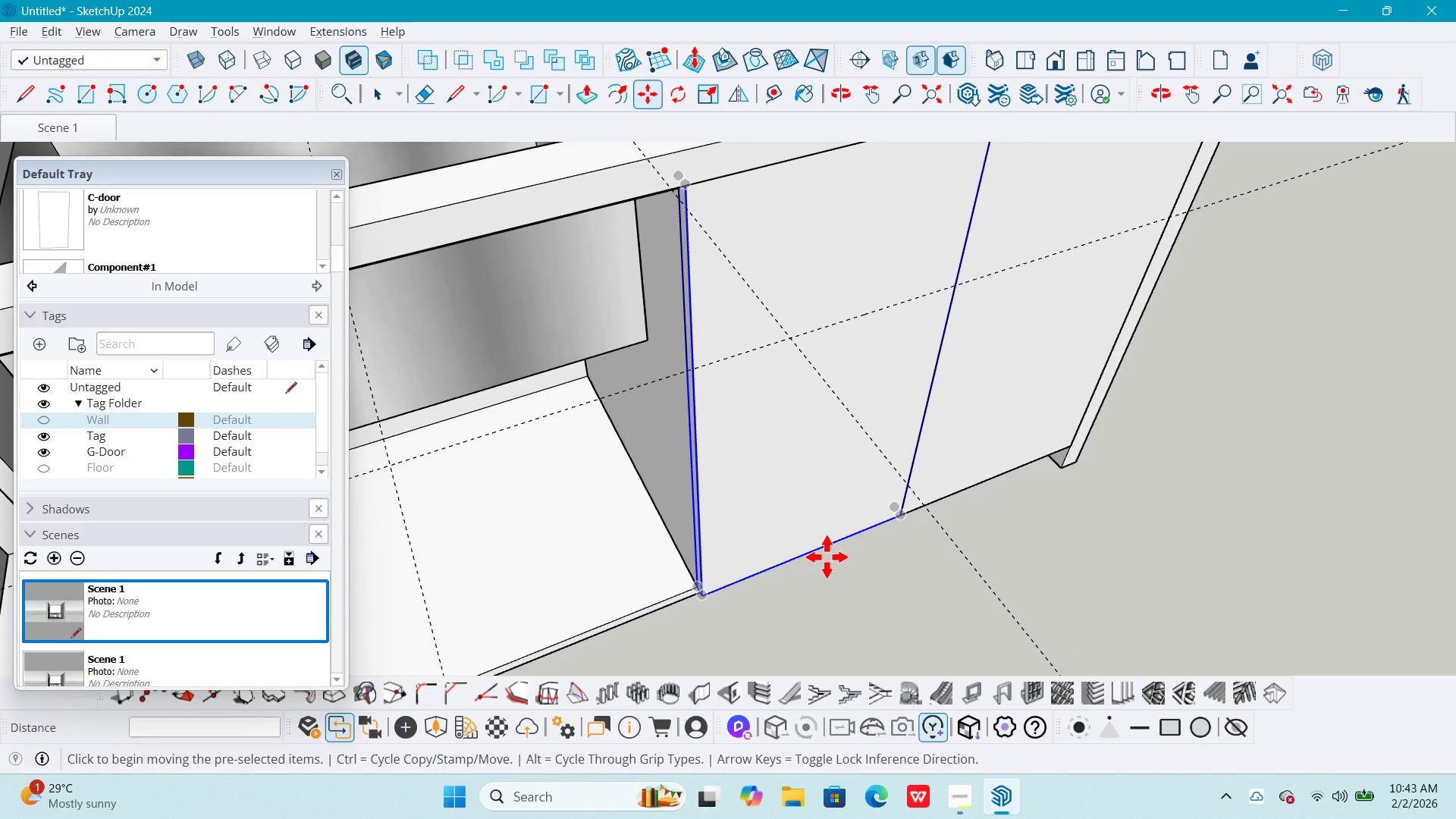 
scroll: coordinate [733, 584], scroll_direction: up, amount: 10.0
 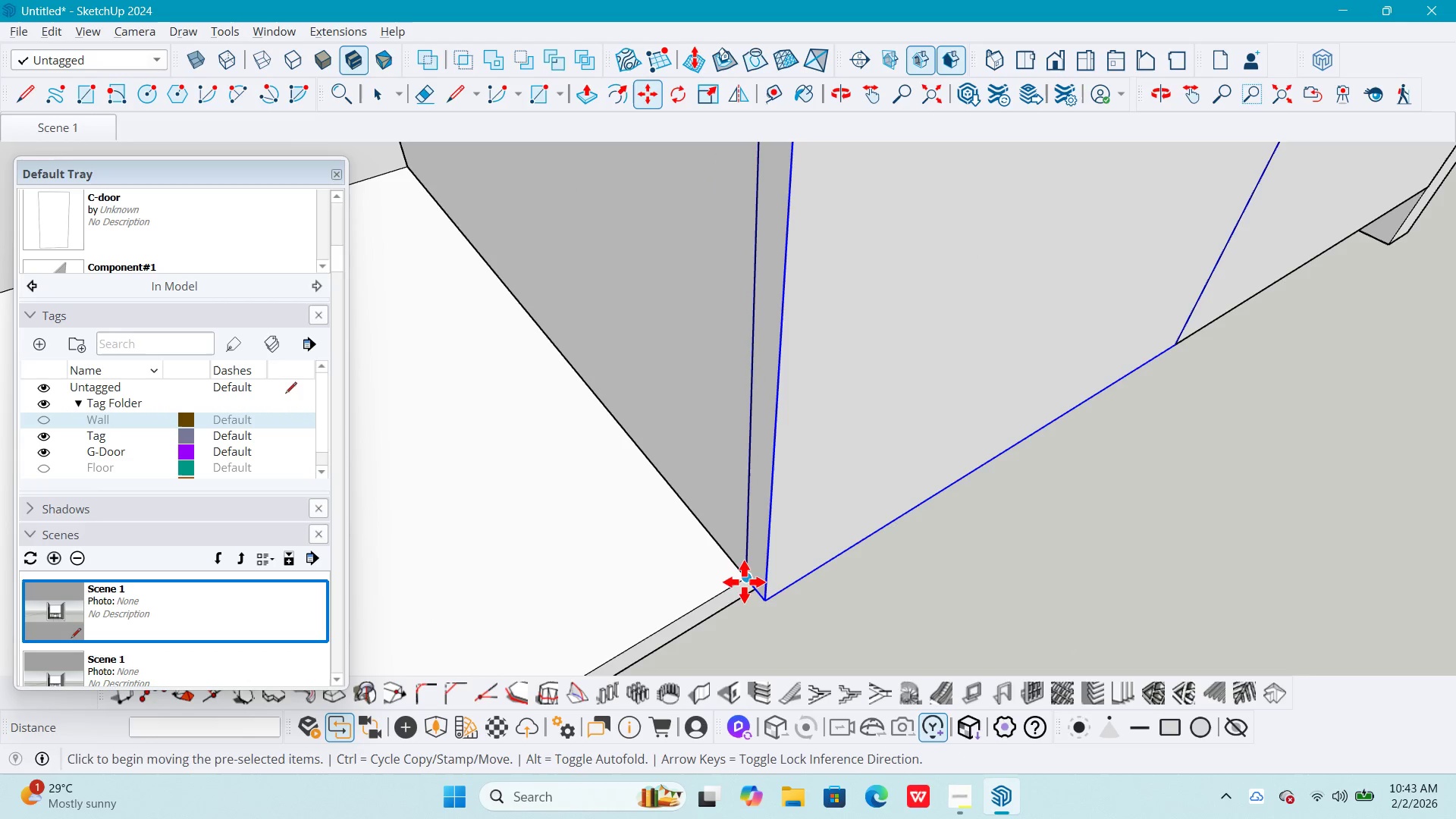 
left_click([744, 581])
 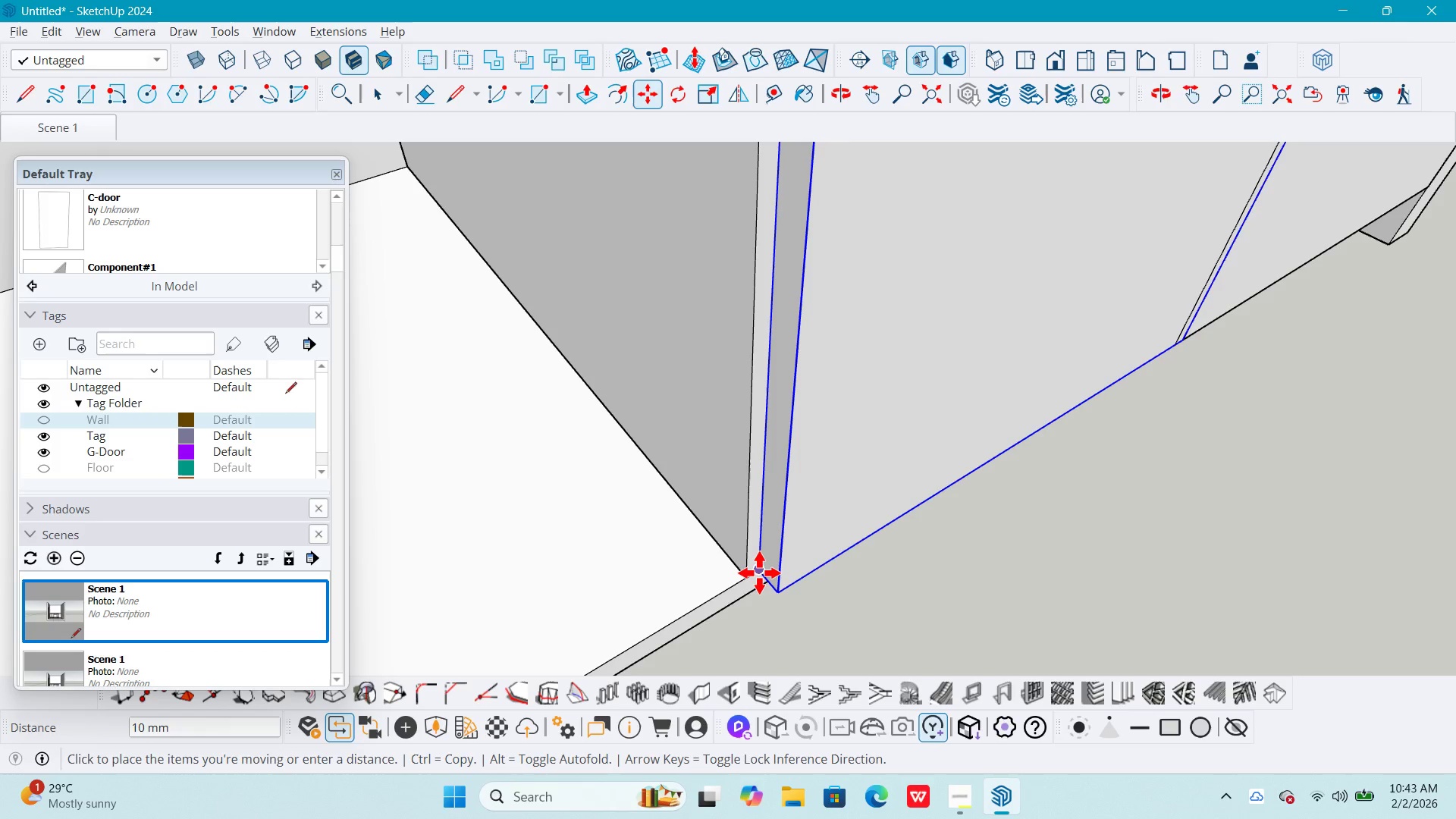 
left_click([759, 573])
 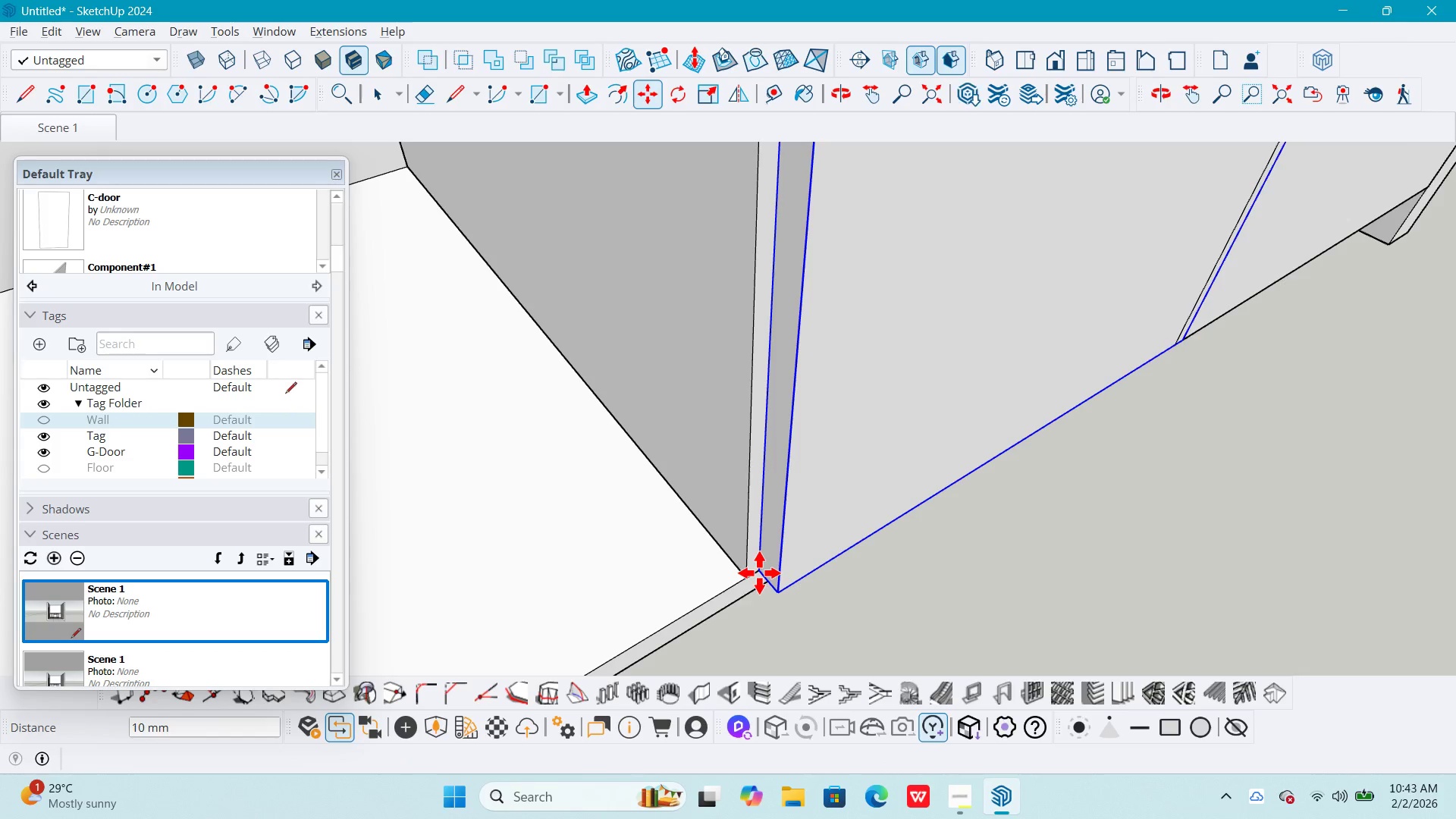 
hold_key(key=ShiftLeft, duration=0.31)
 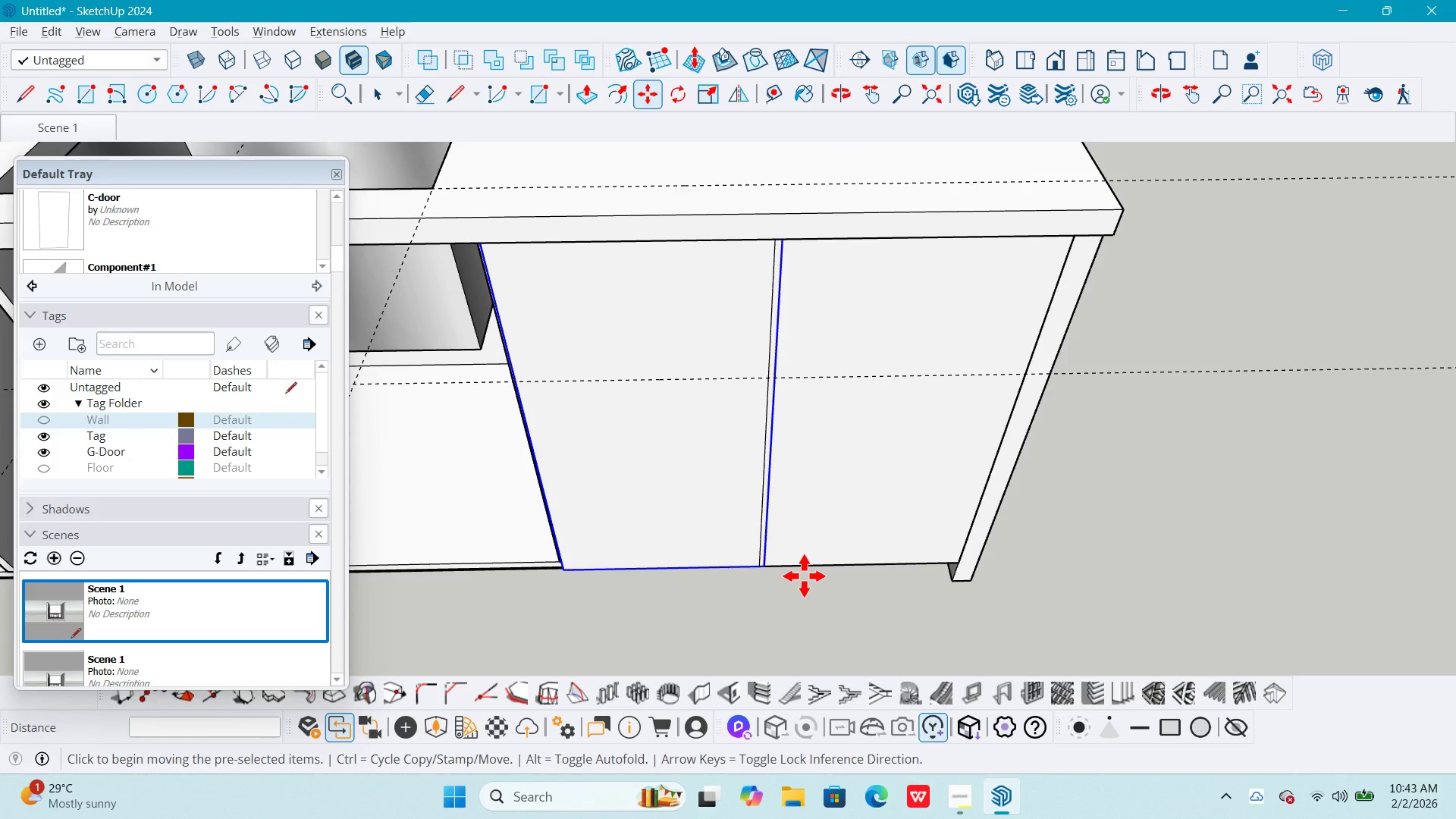 
scroll: coordinate [760, 573], scroll_direction: down, amount: 12.0
 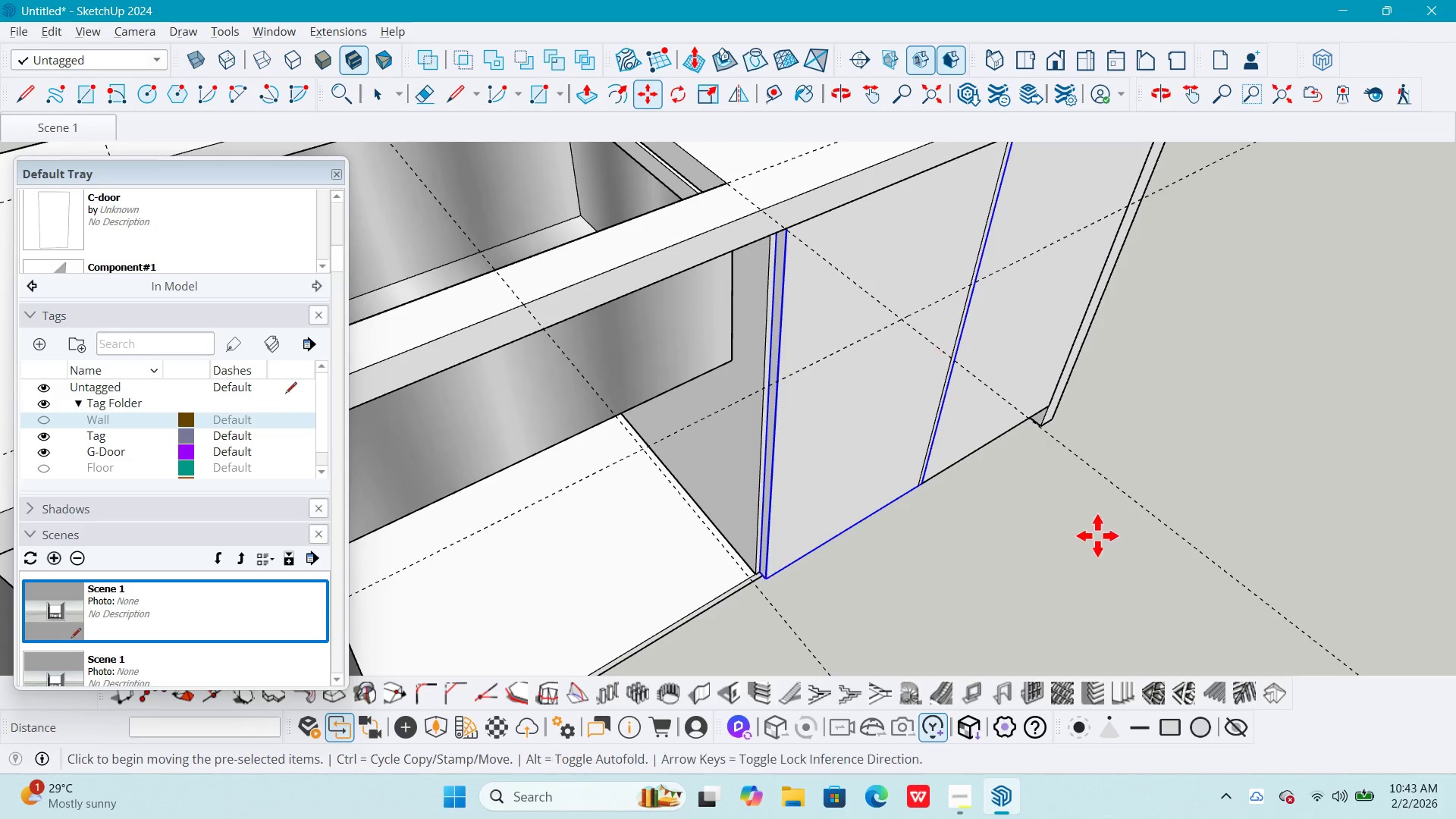 
scroll: coordinate [804, 576], scroll_direction: up, amount: 1.0
 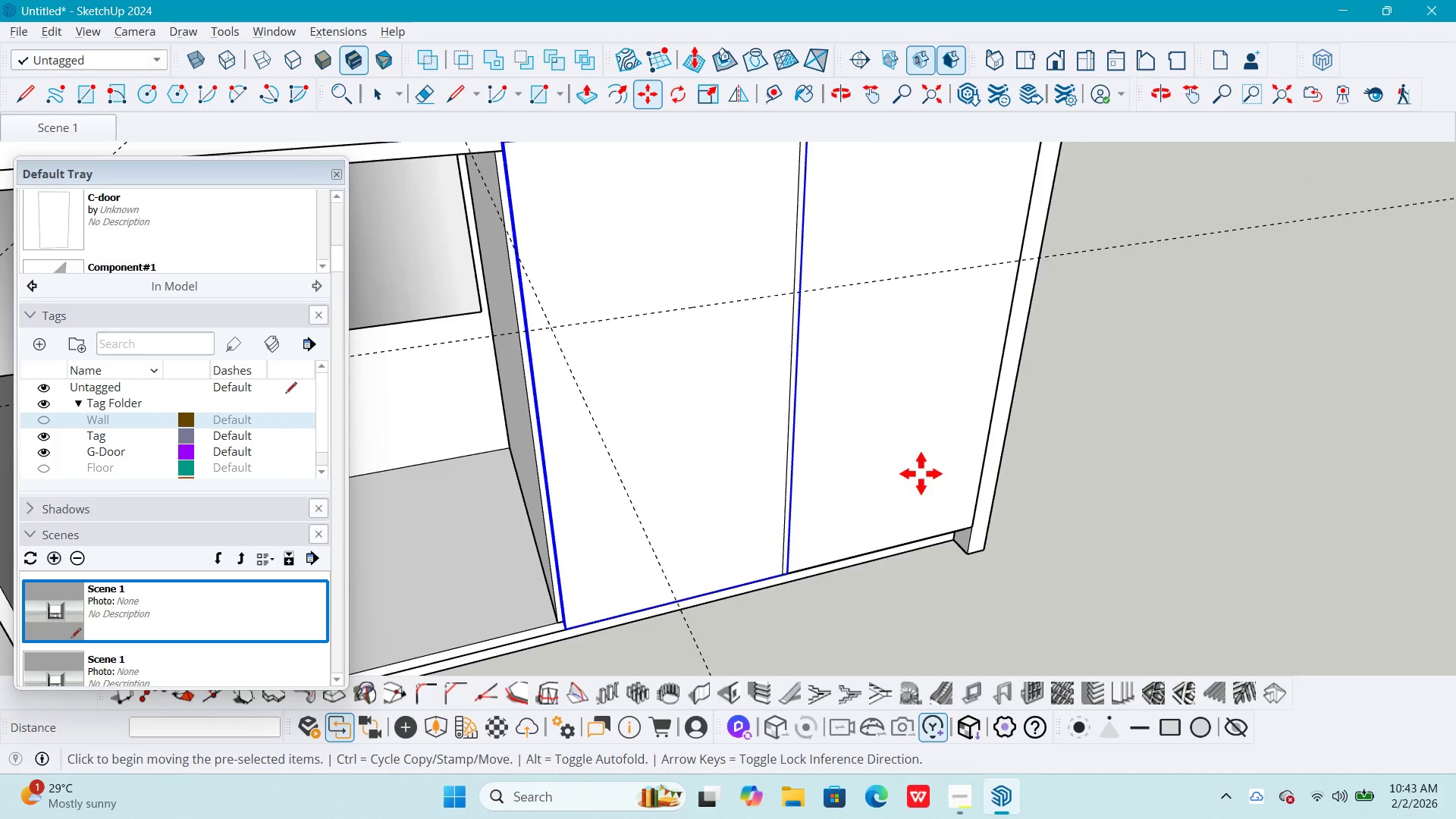 
scroll: coordinate [921, 474], scroll_direction: down, amount: 4.0
 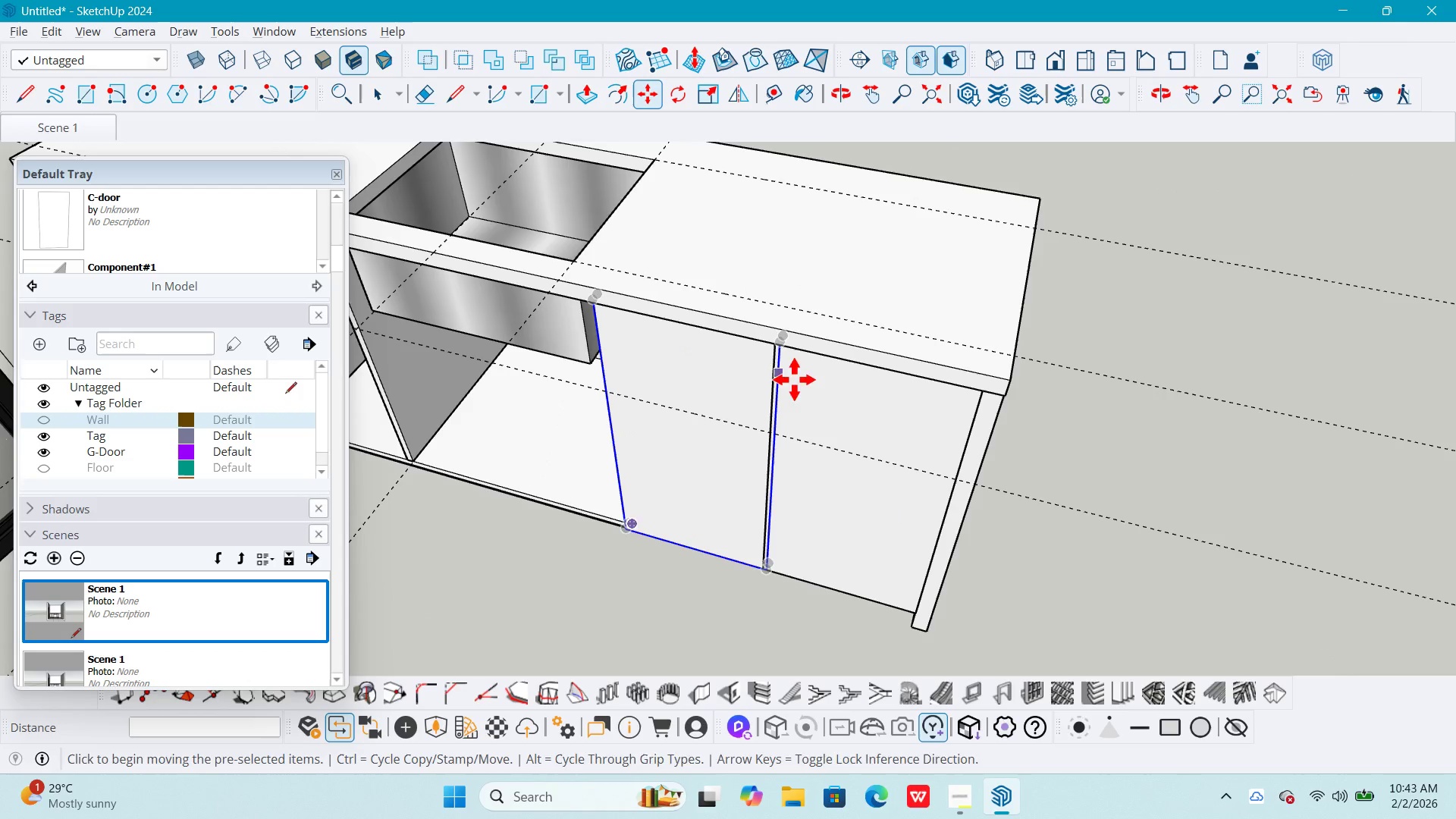 
key(Space)
 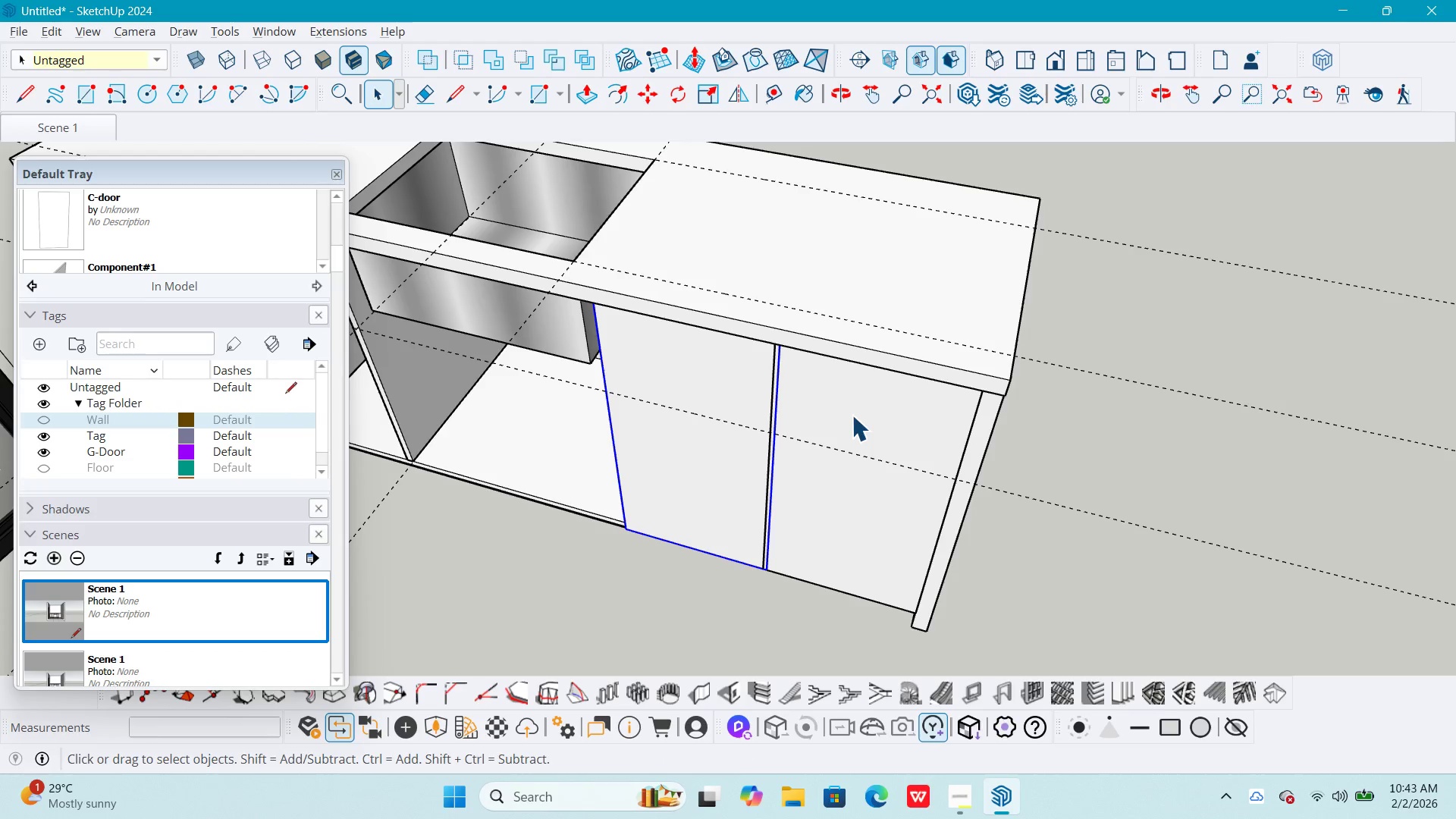 
key(Escape)
 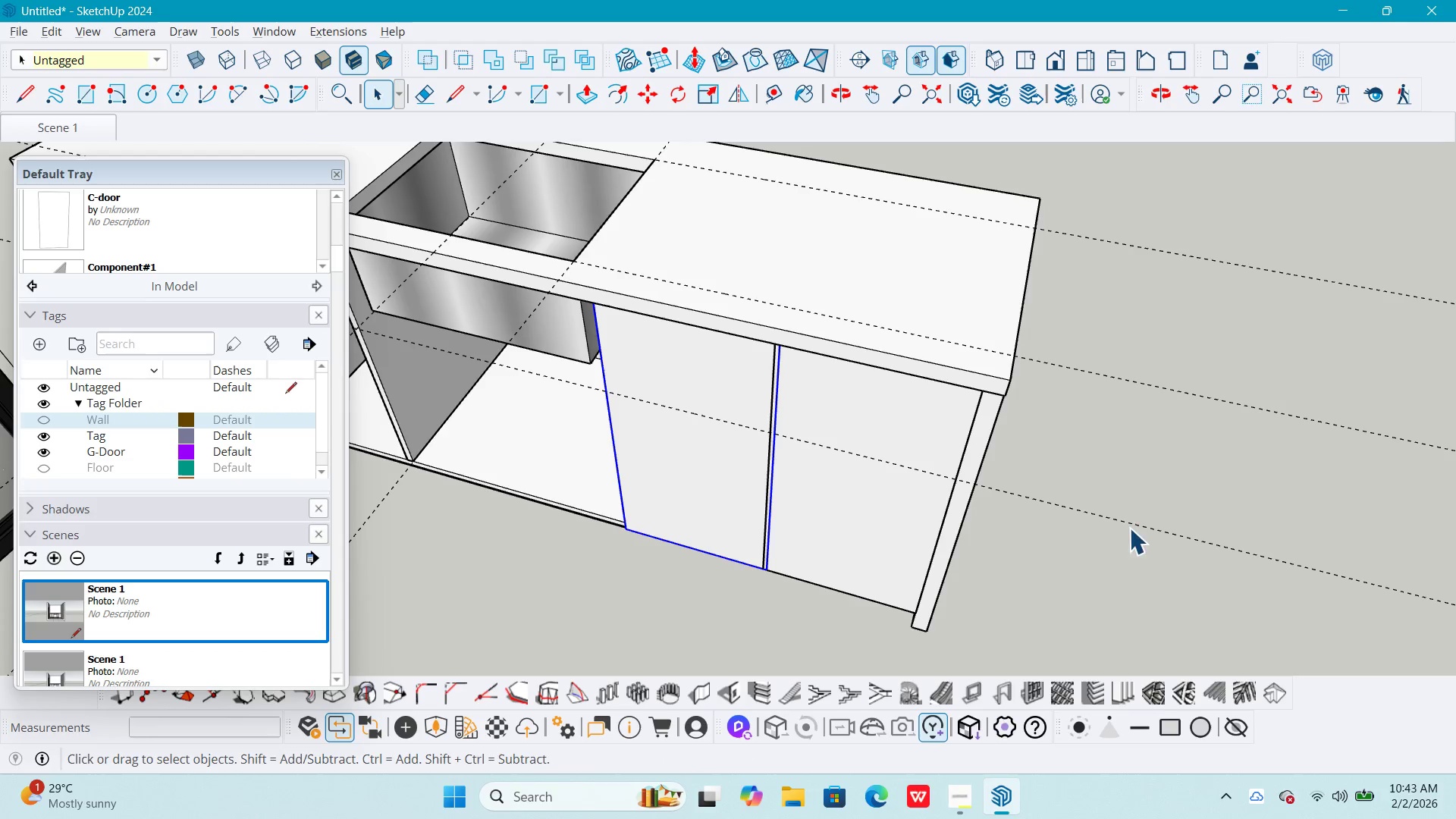 
left_click([1131, 463])
 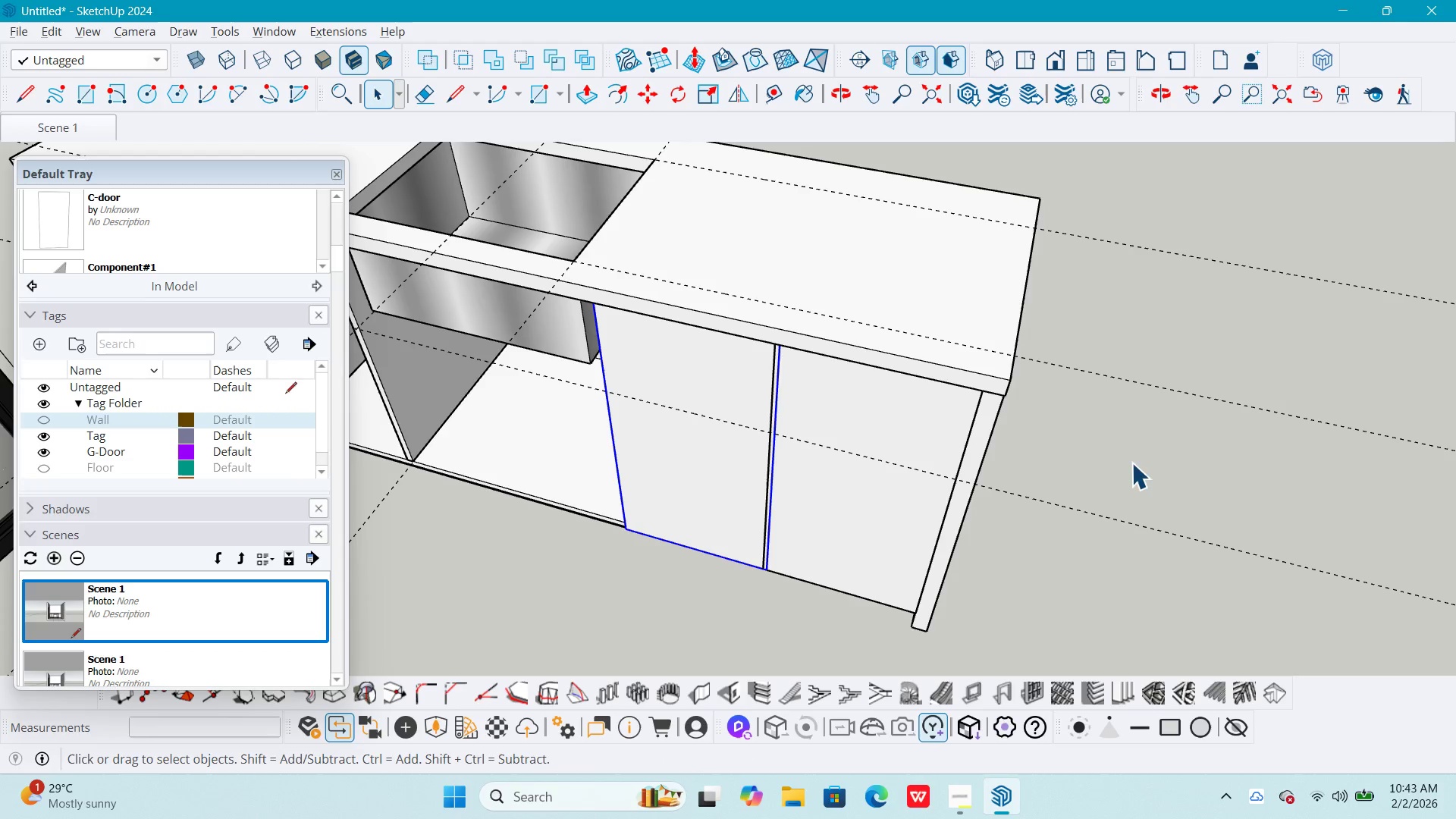 
key(Escape)
 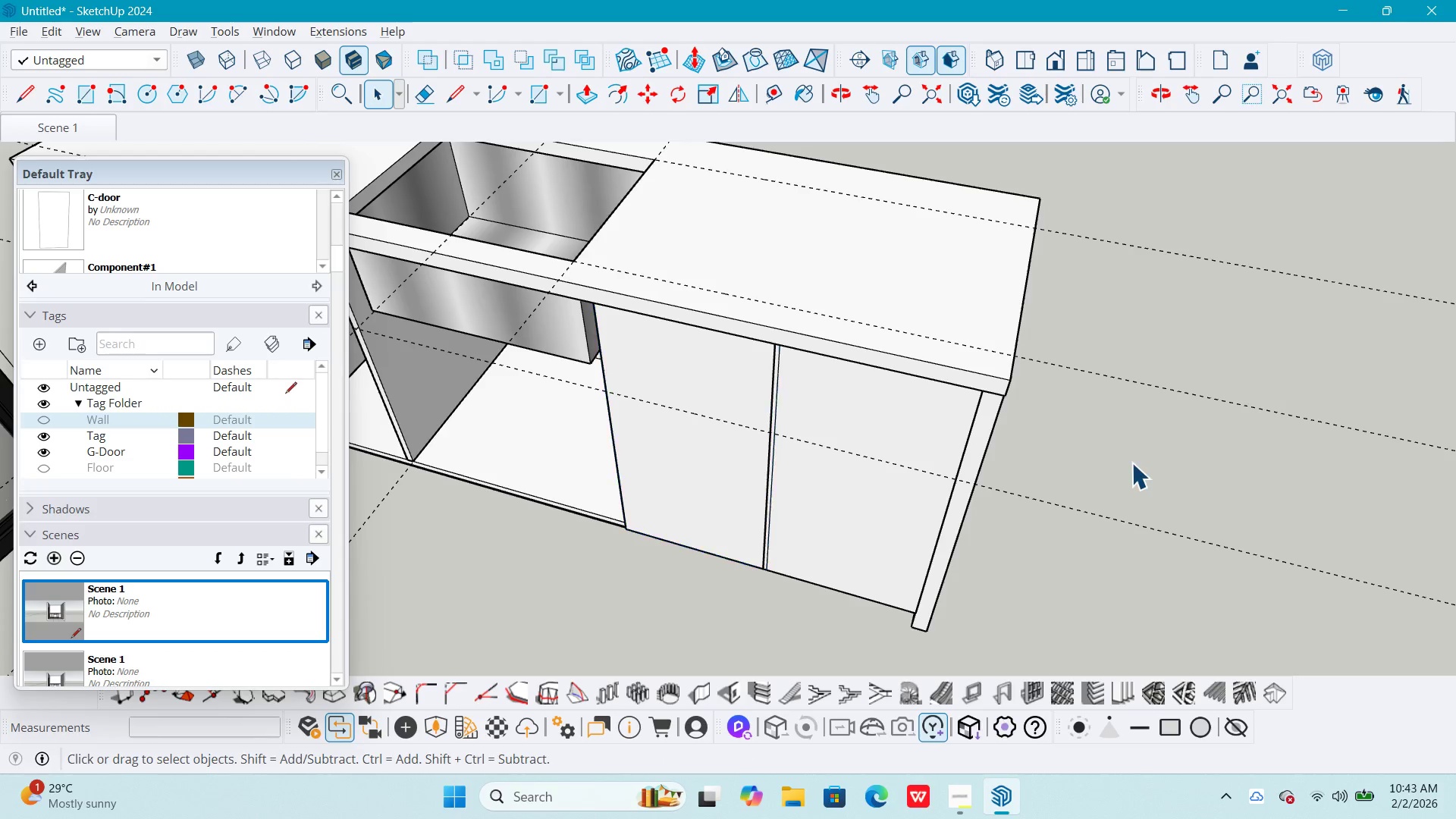 
key(Escape)
 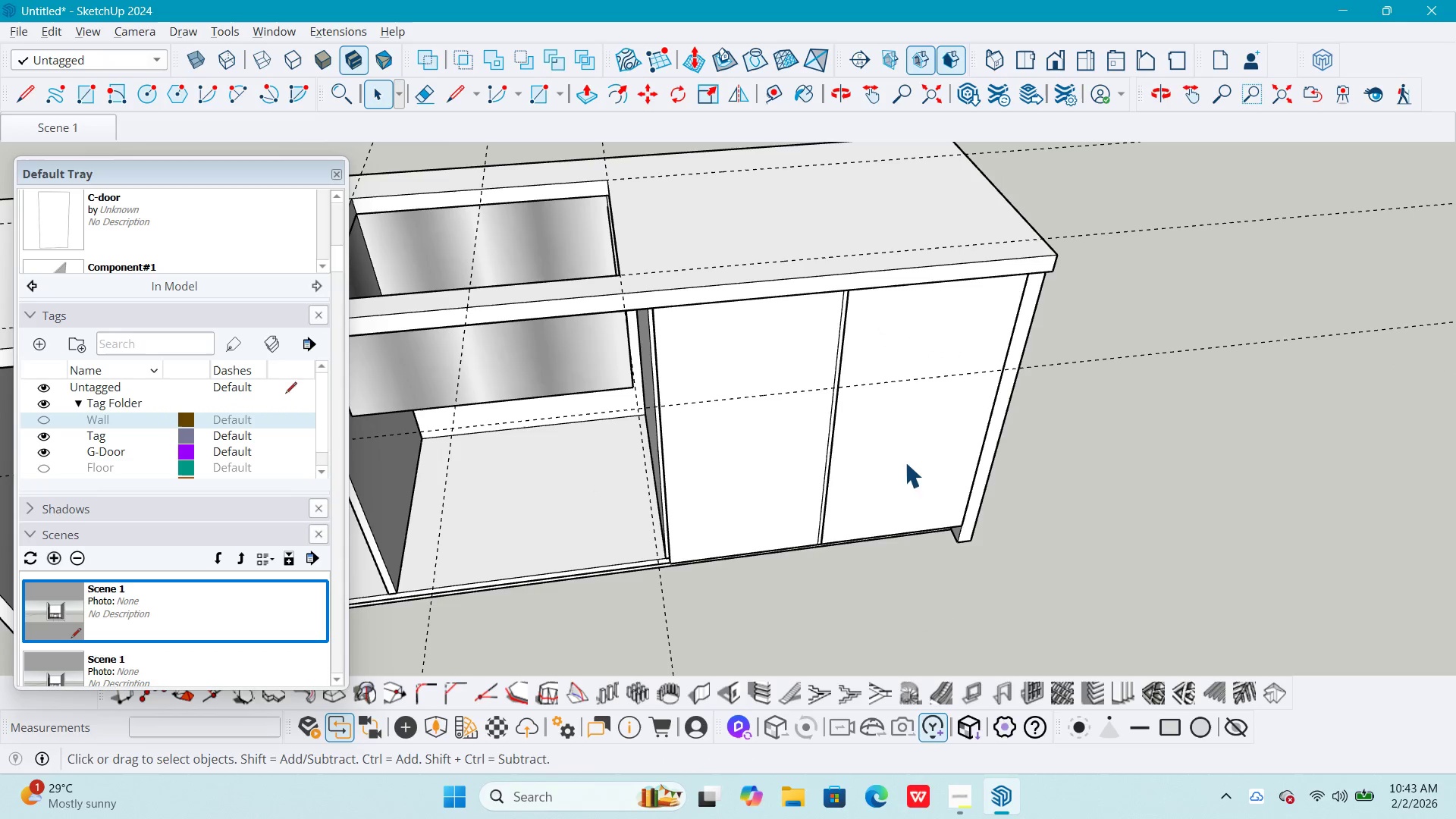 
scroll: coordinate [890, 475], scroll_direction: down, amount: 2.0
 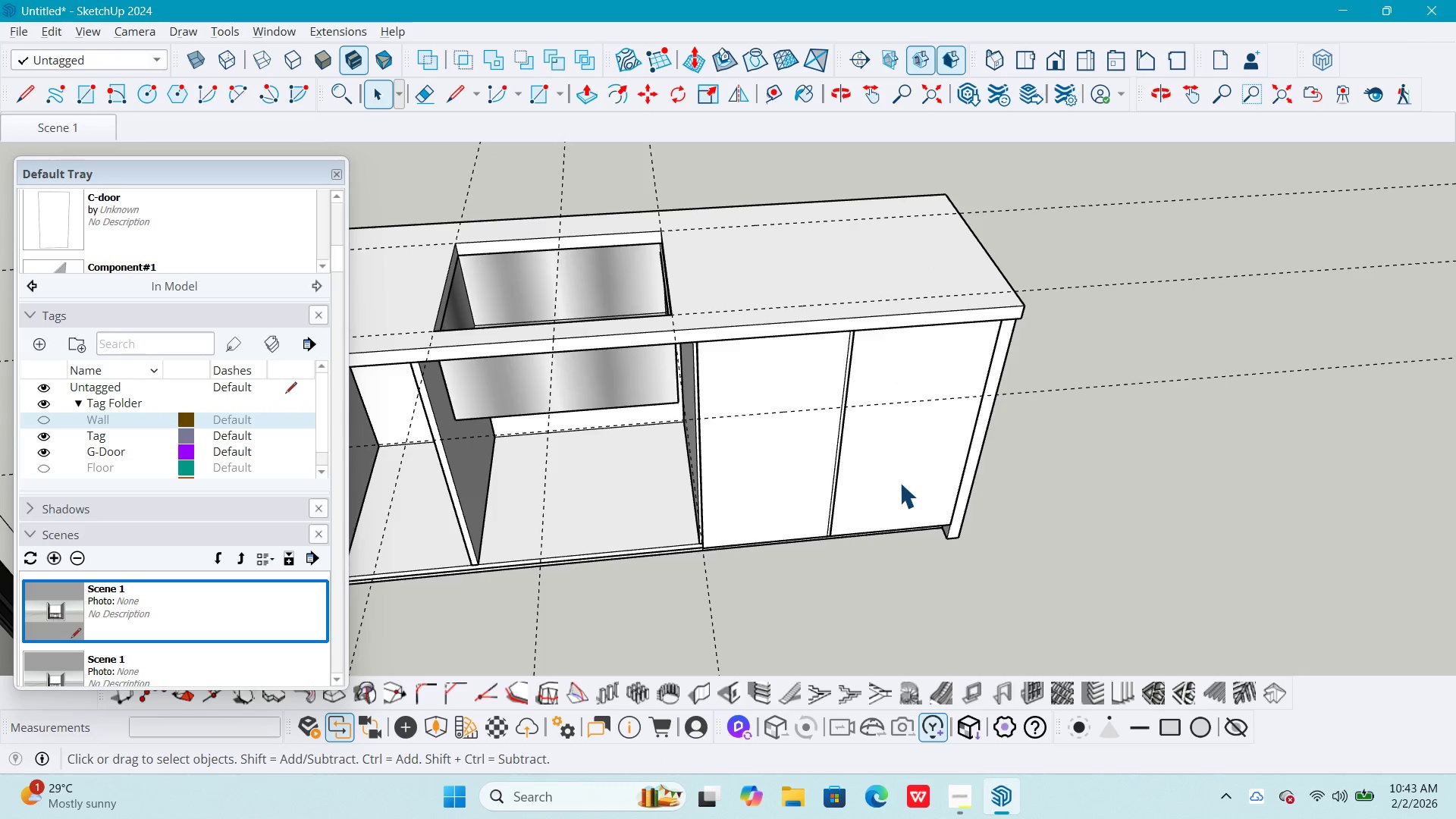 
left_click([899, 482])
 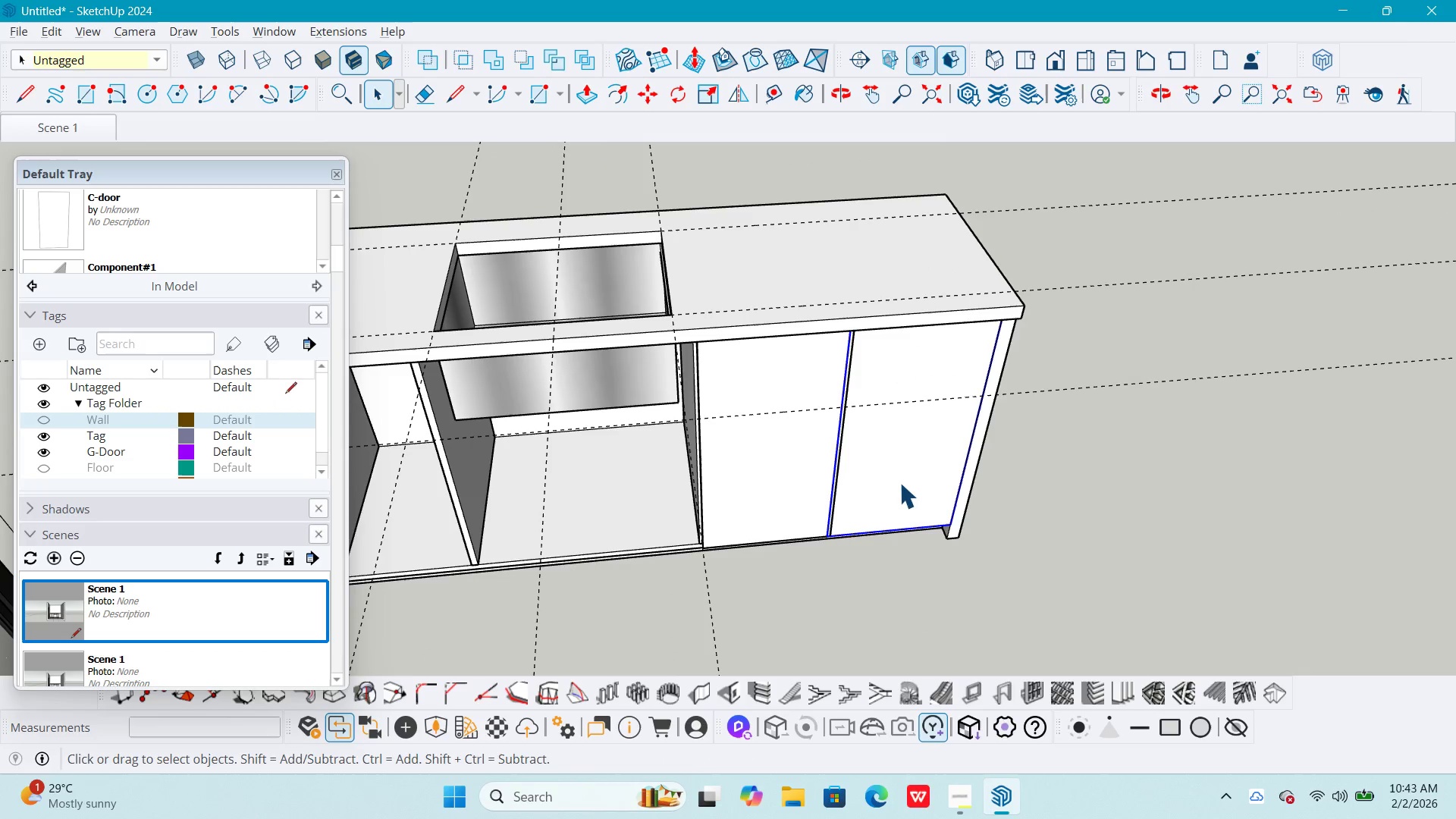 
key(Delete)
 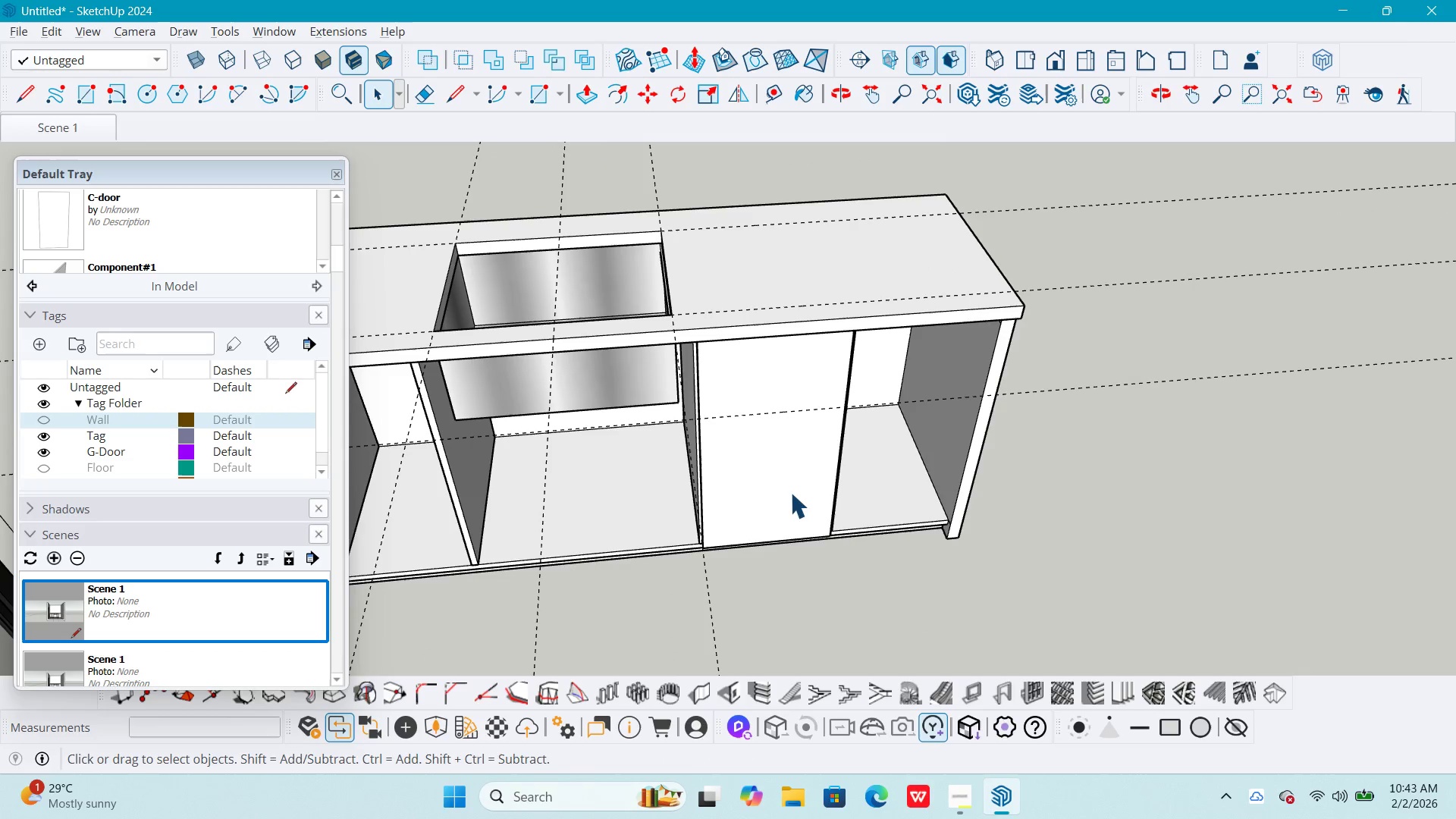 
left_click([788, 491])
 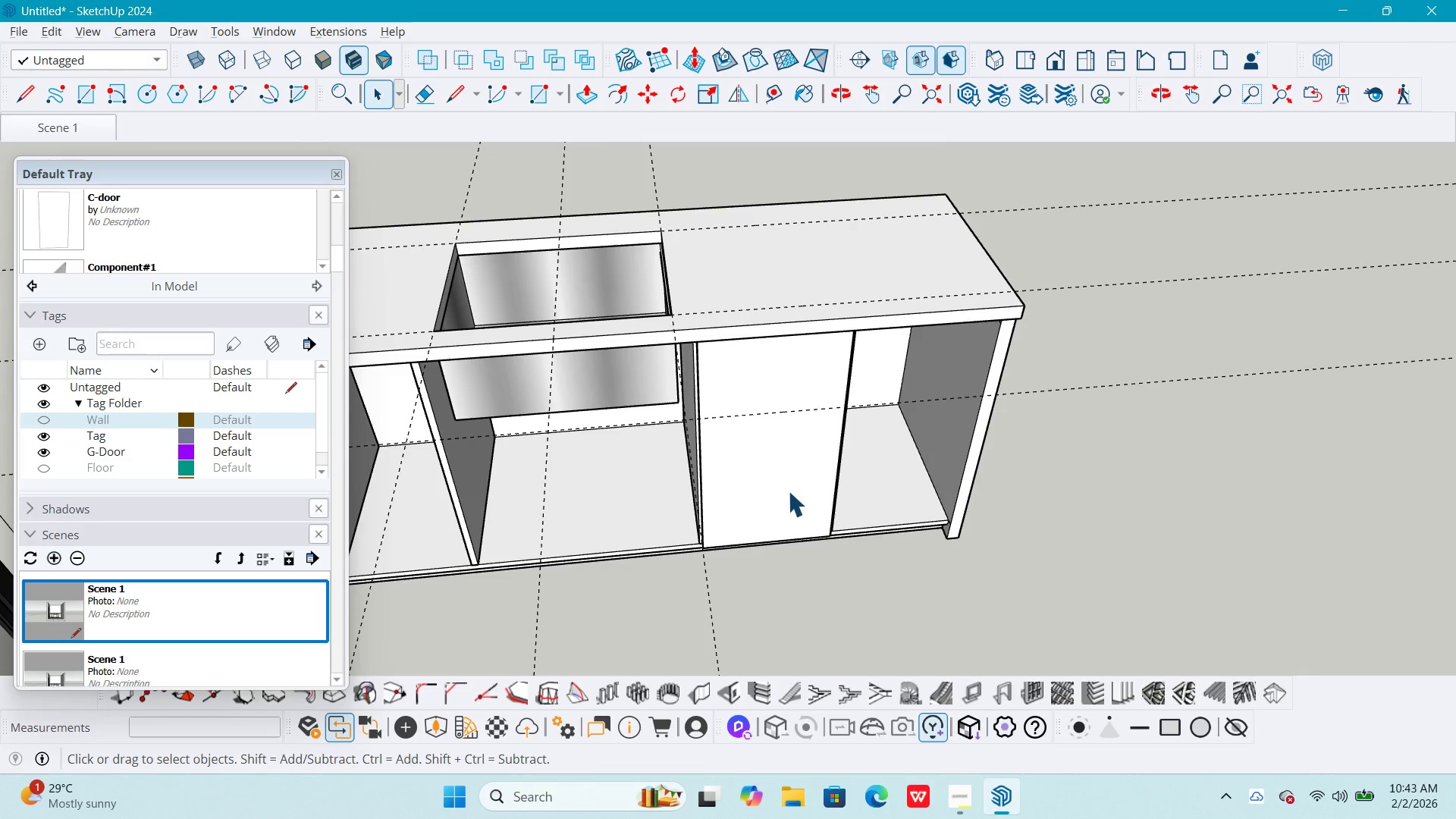 
key(Delete)
 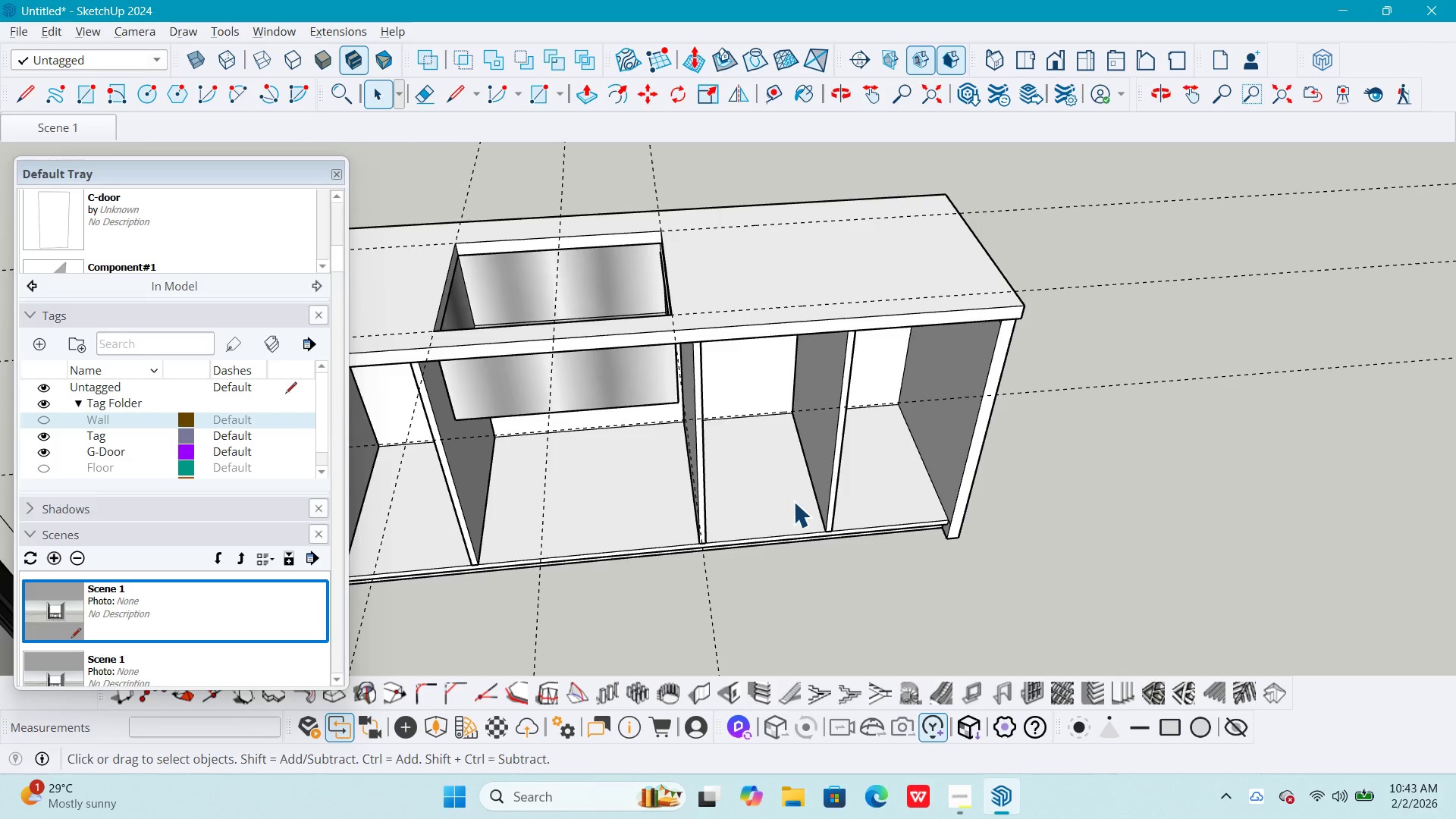 
scroll: coordinate [797, 505], scroll_direction: up, amount: 2.0
 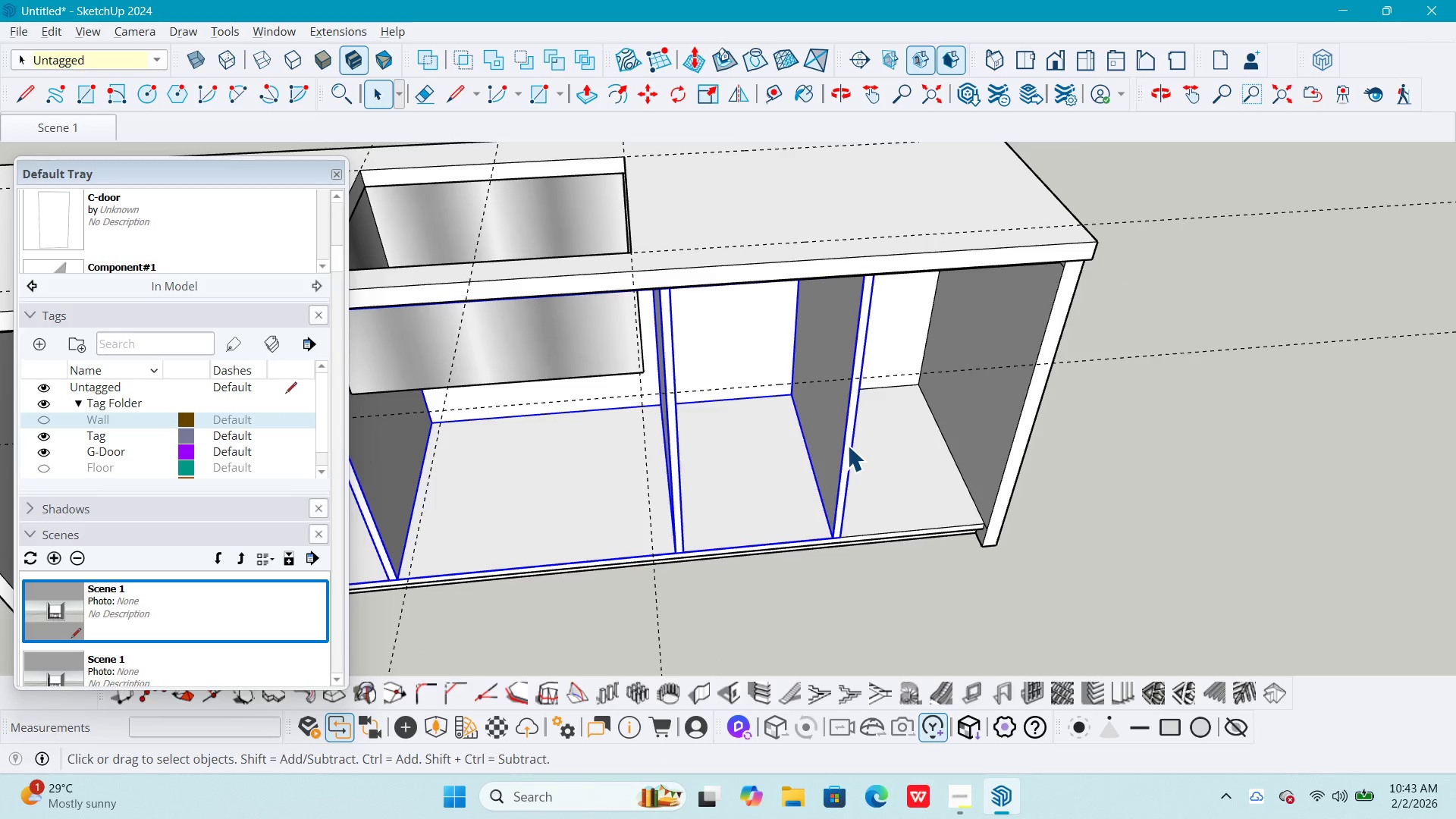 
double_click([847, 445])
 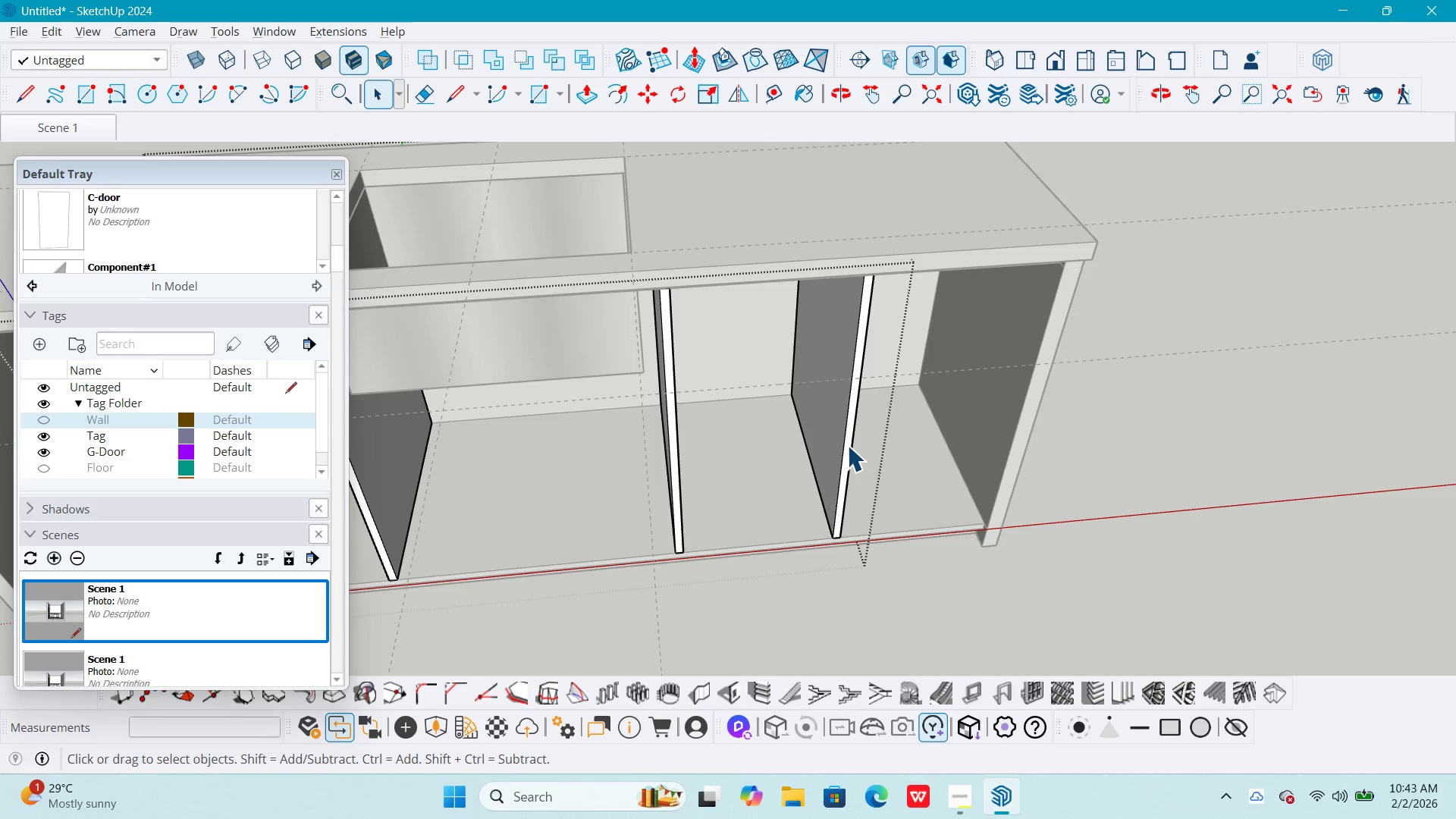 
triple_click([847, 445])
 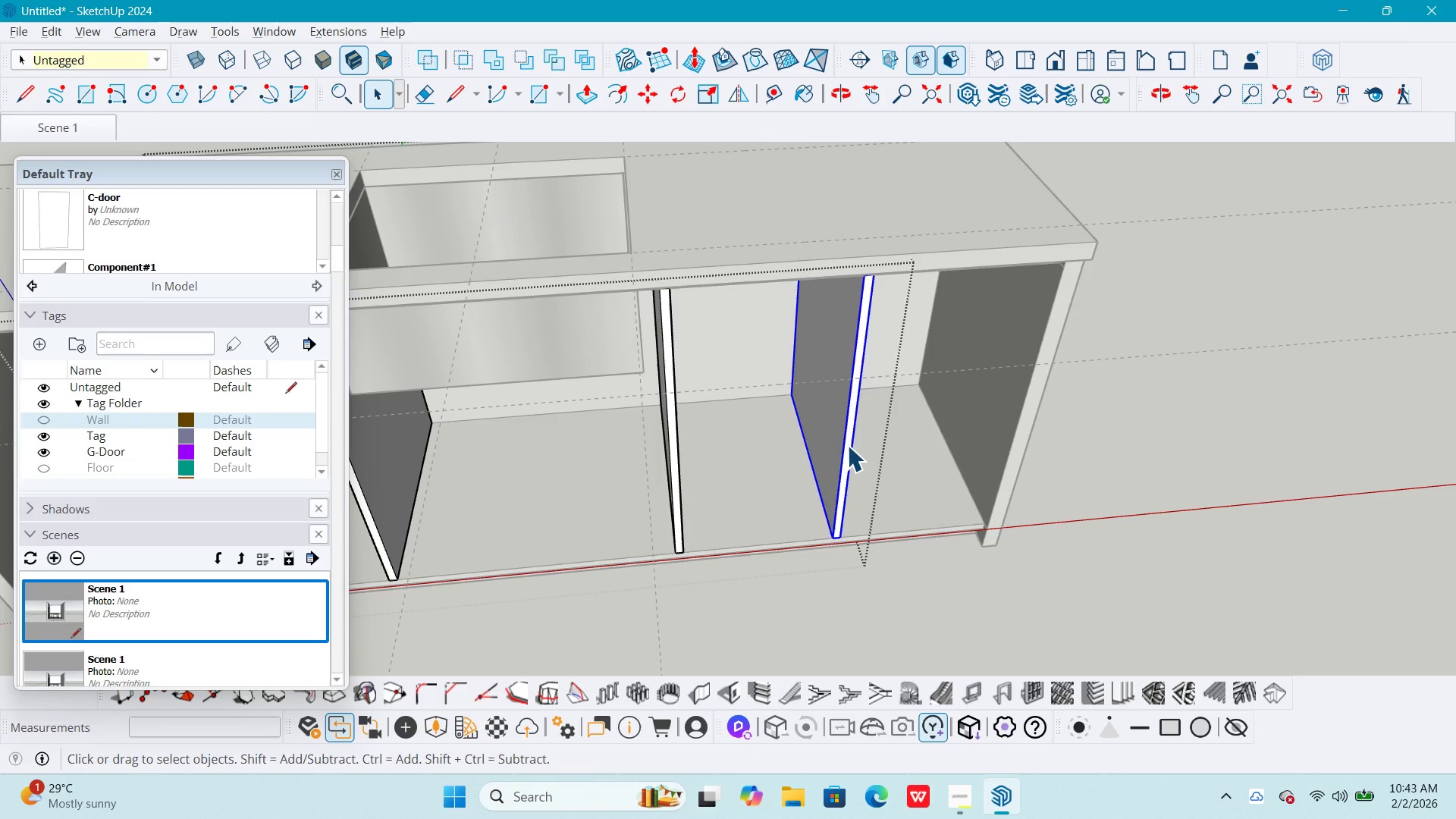 
key(Delete)
 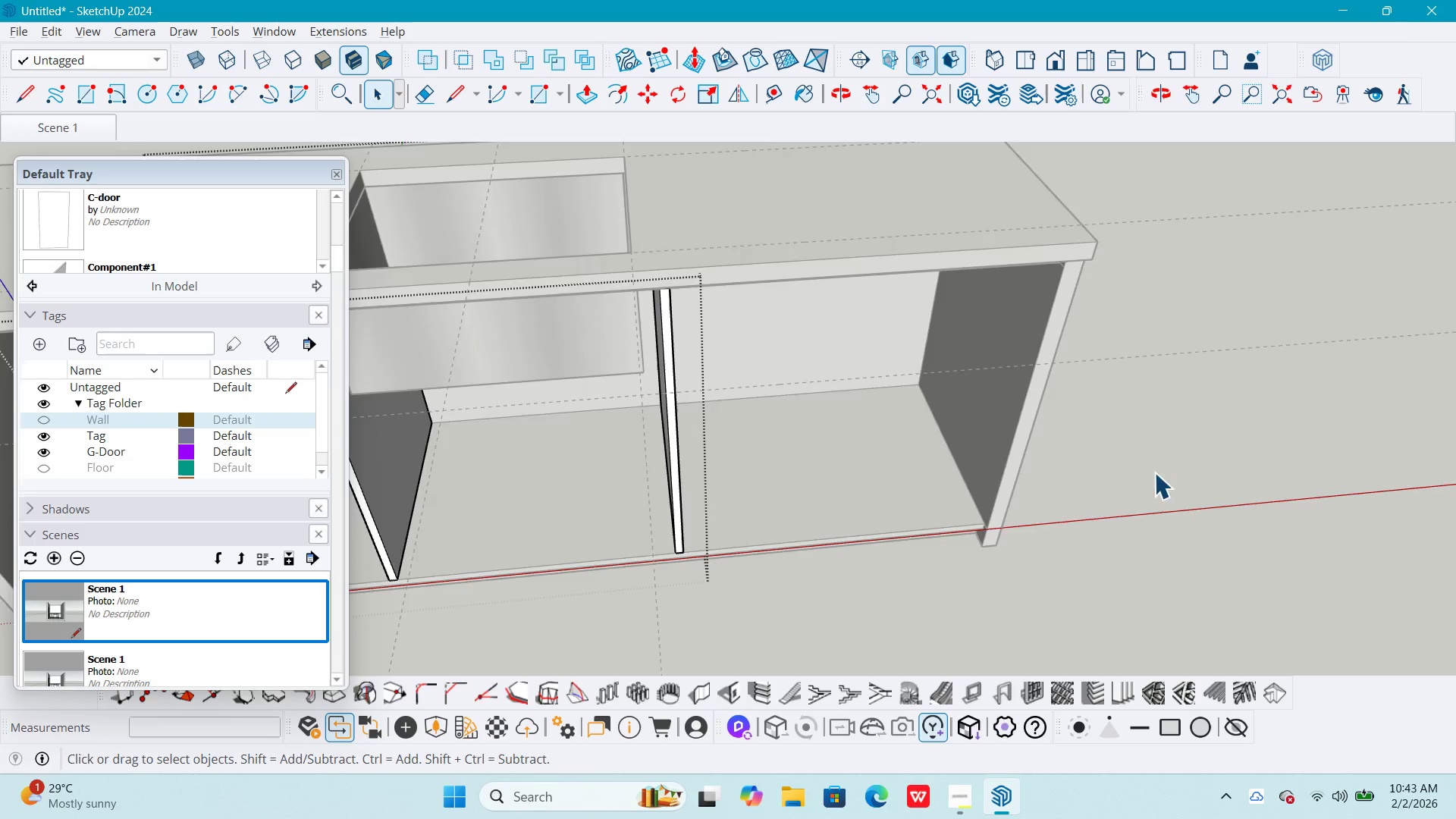 
key(Escape)
 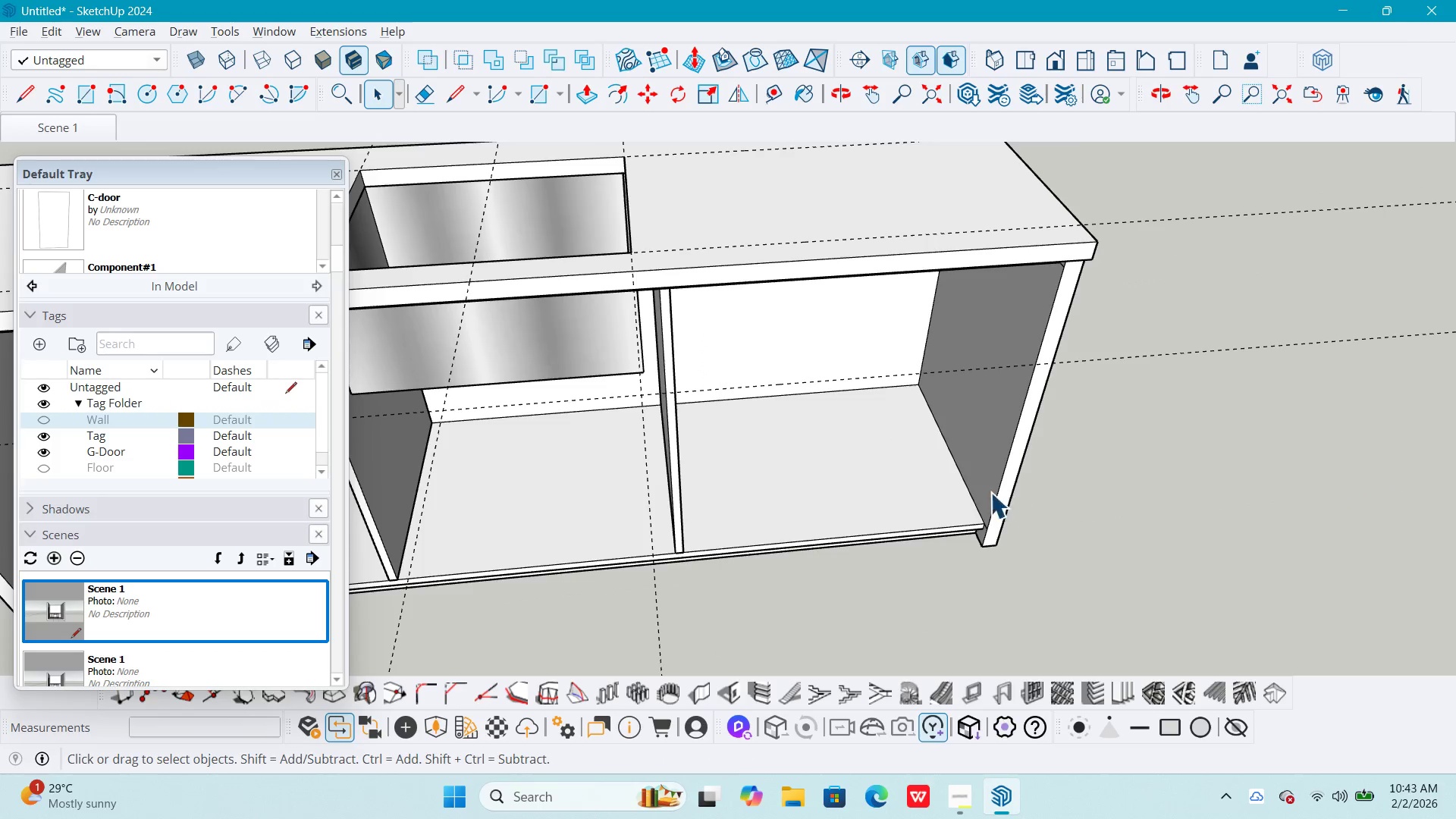 
key(Escape)
 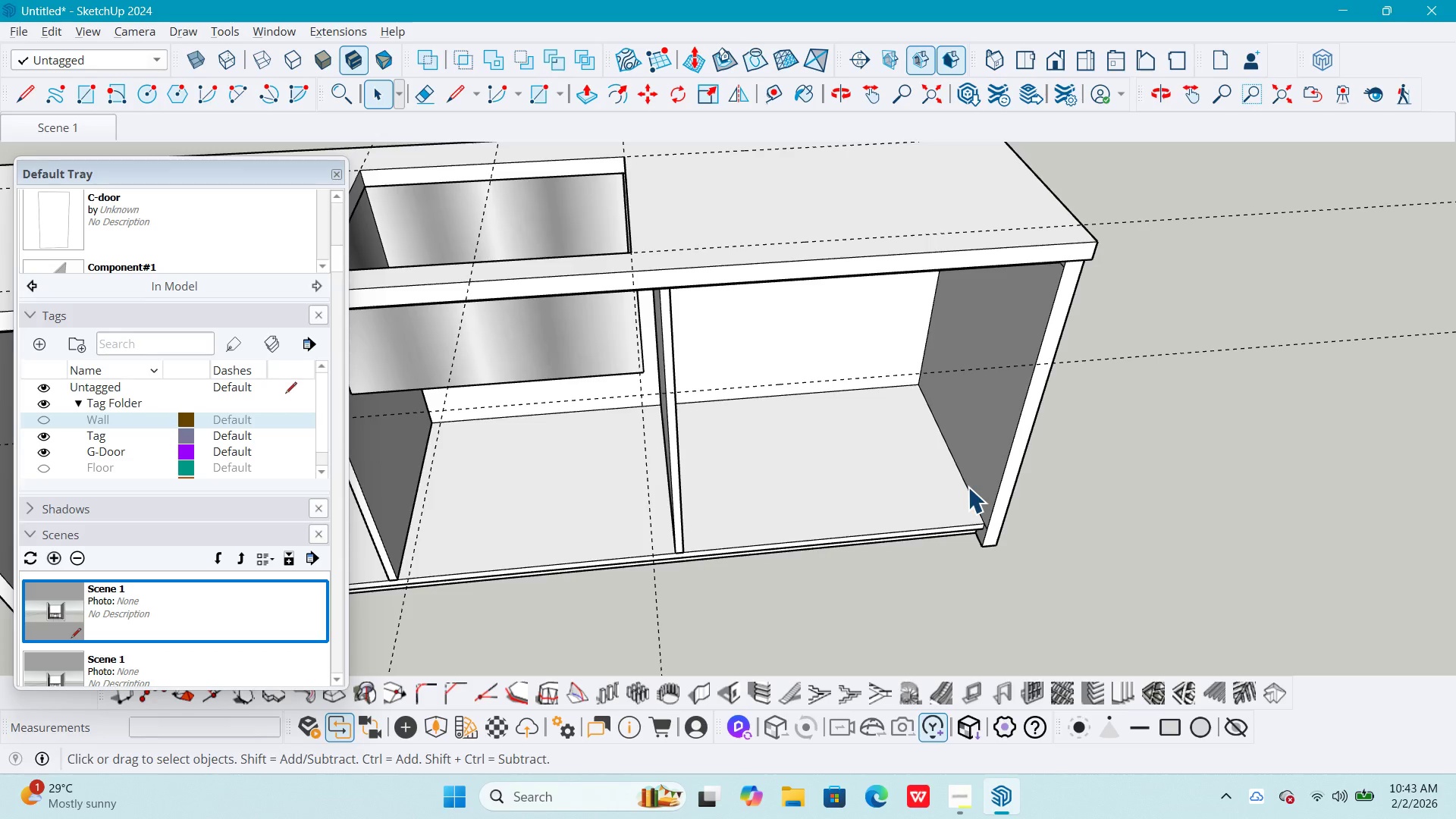 
key(T)
 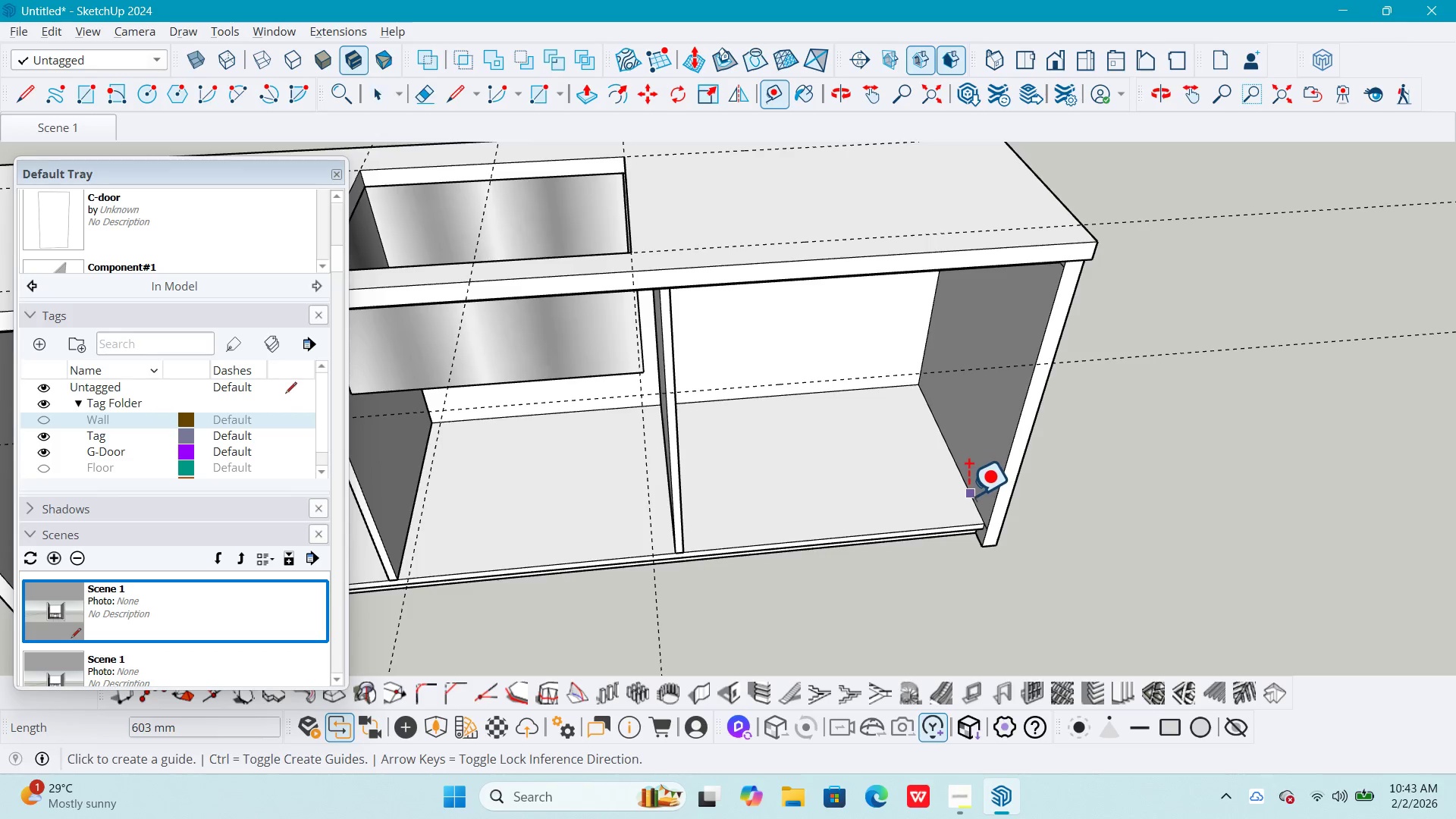 
left_click([968, 495])
 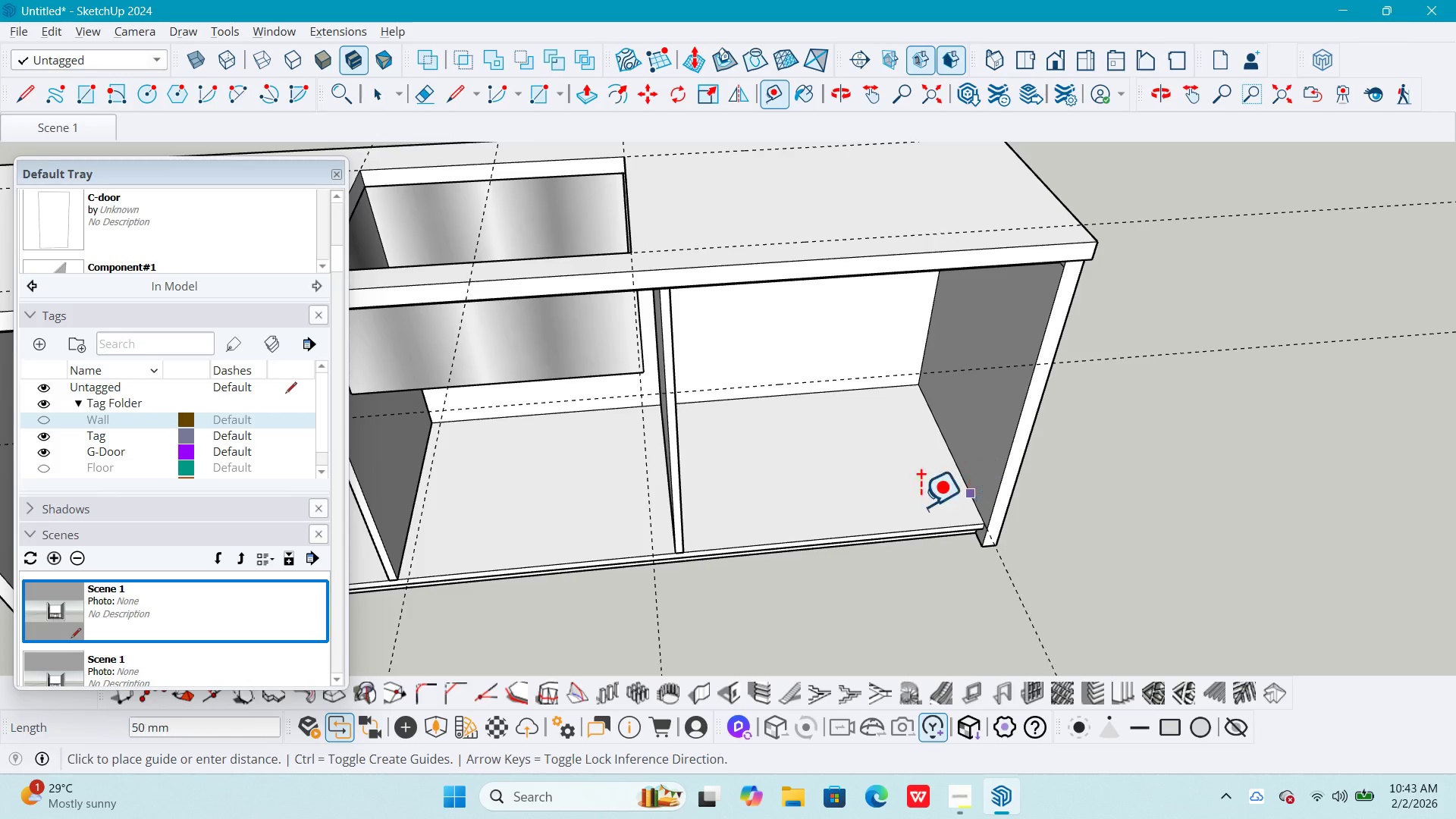 
scroll: coordinate [628, 570], scroll_direction: up, amount: 10.0
 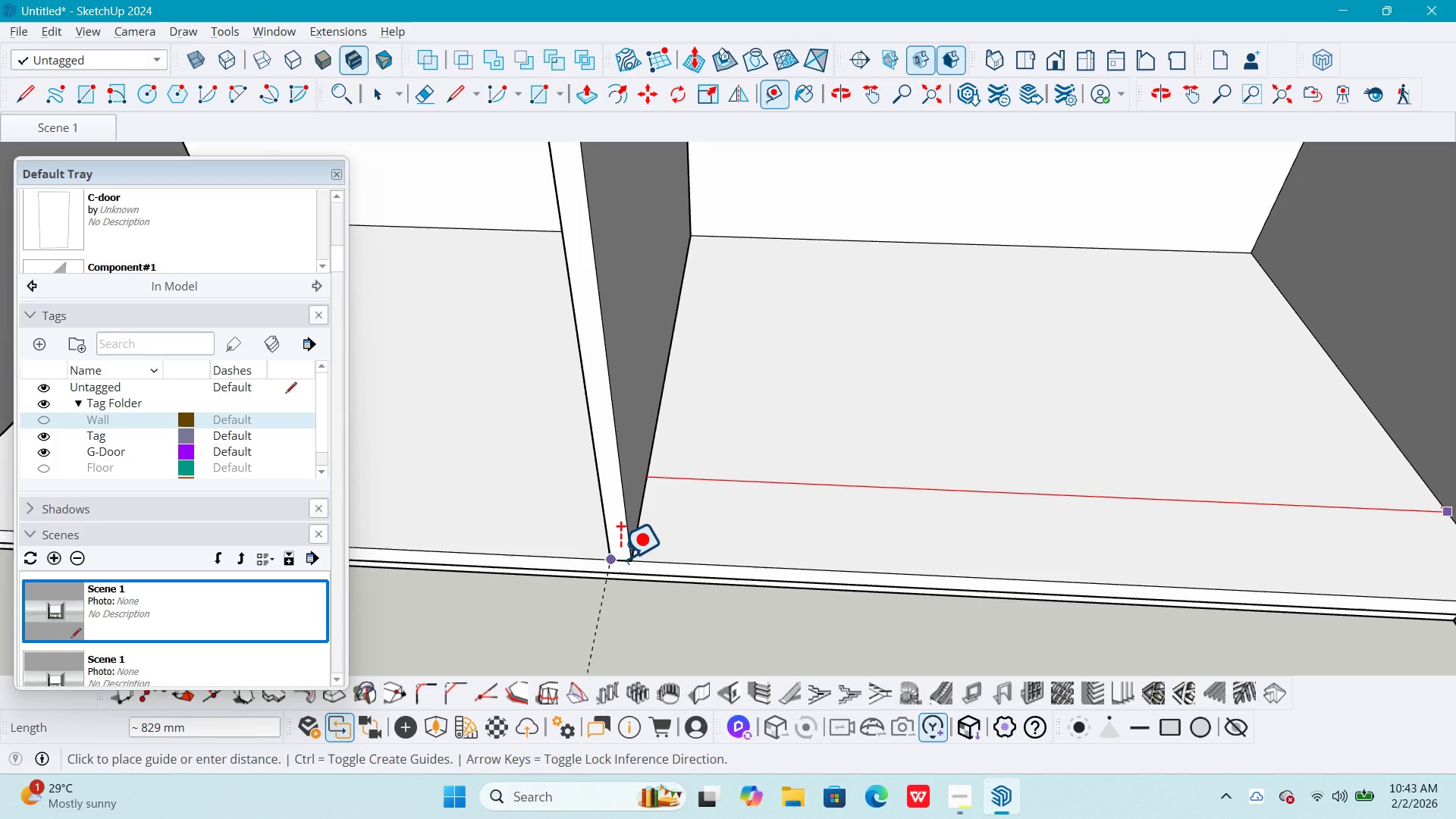 
left_click([622, 563])
 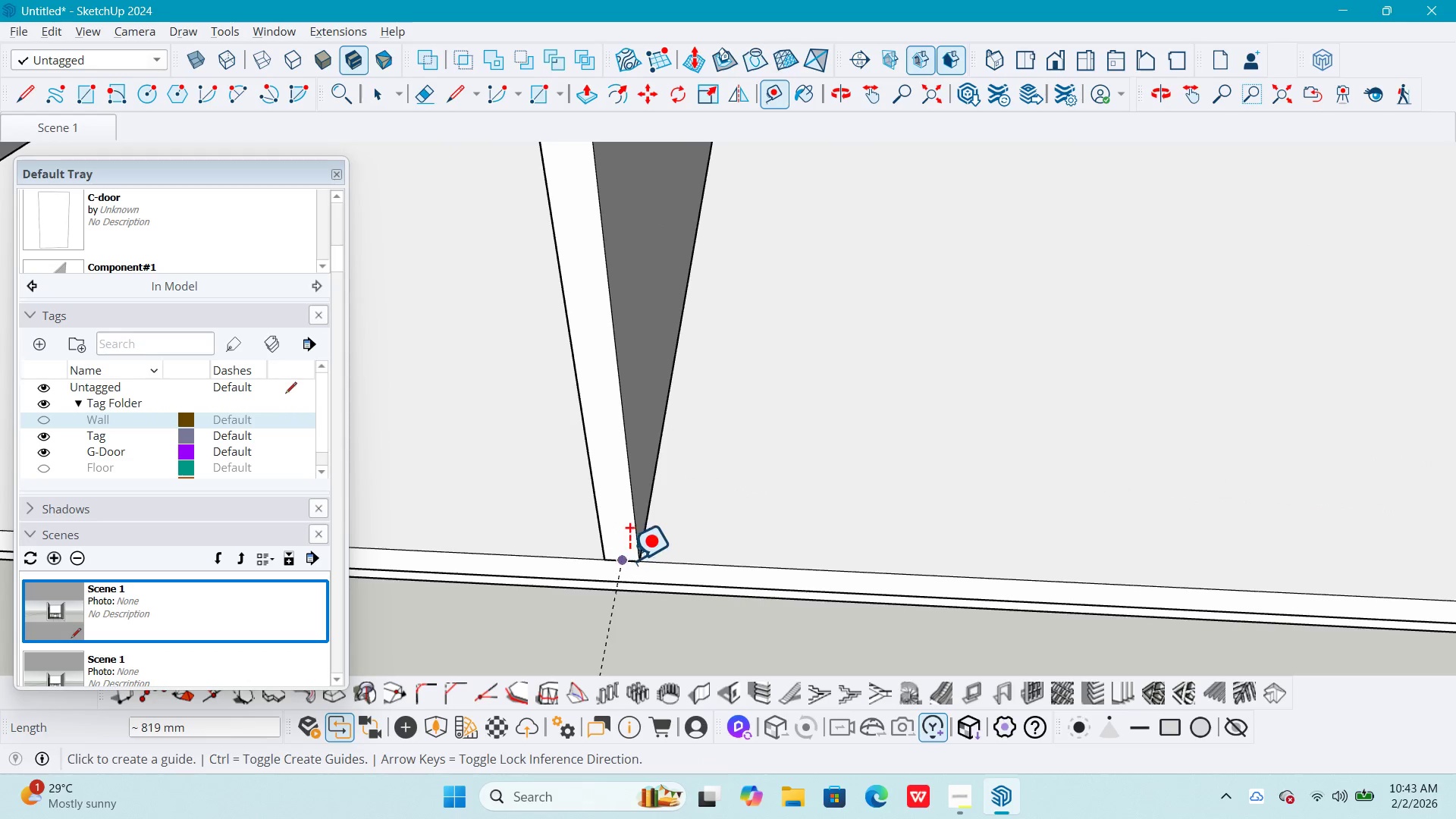 
scroll: coordinate [621, 562], scroll_direction: up, amount: 5.0
 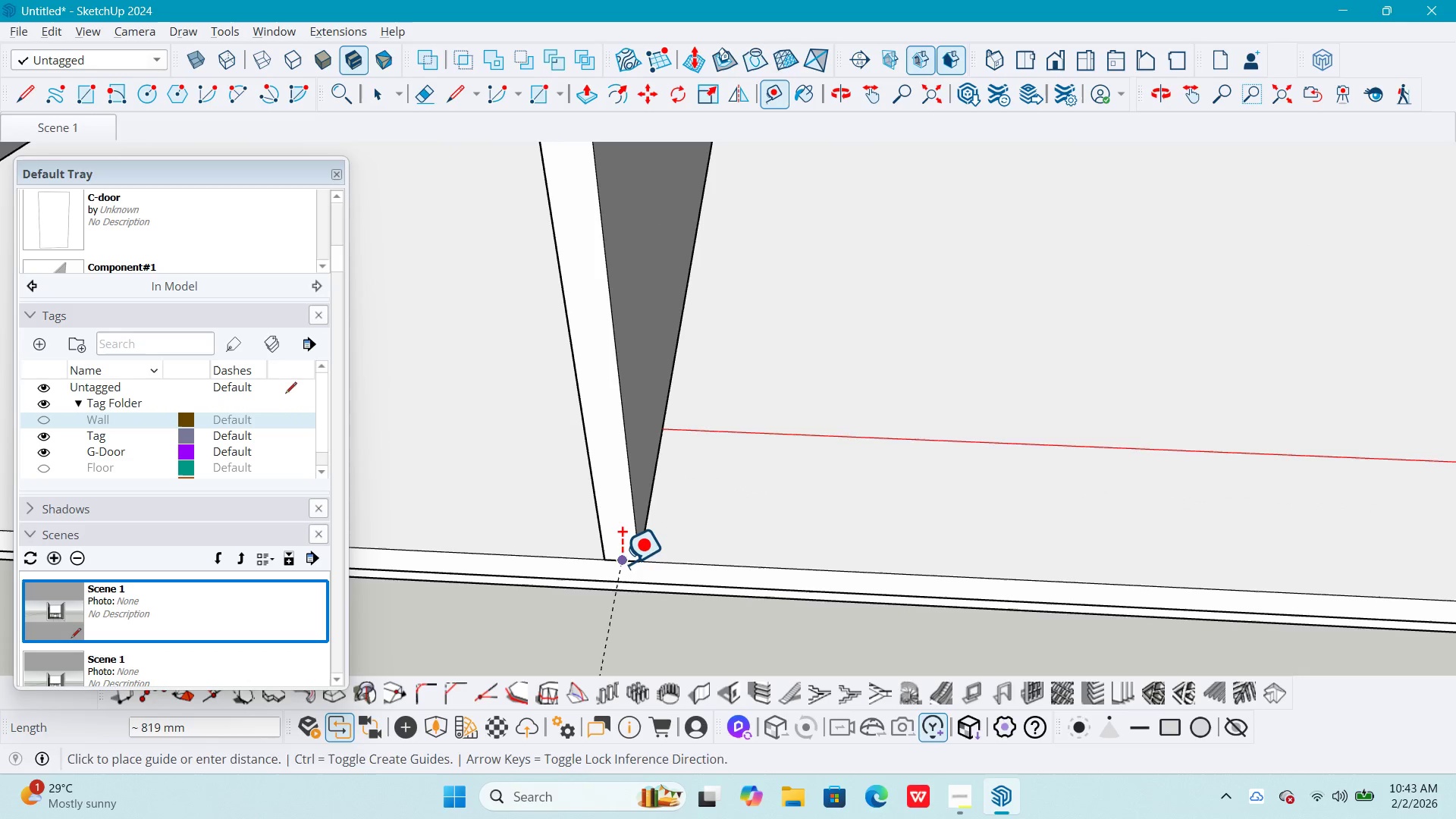 
key(Space)
 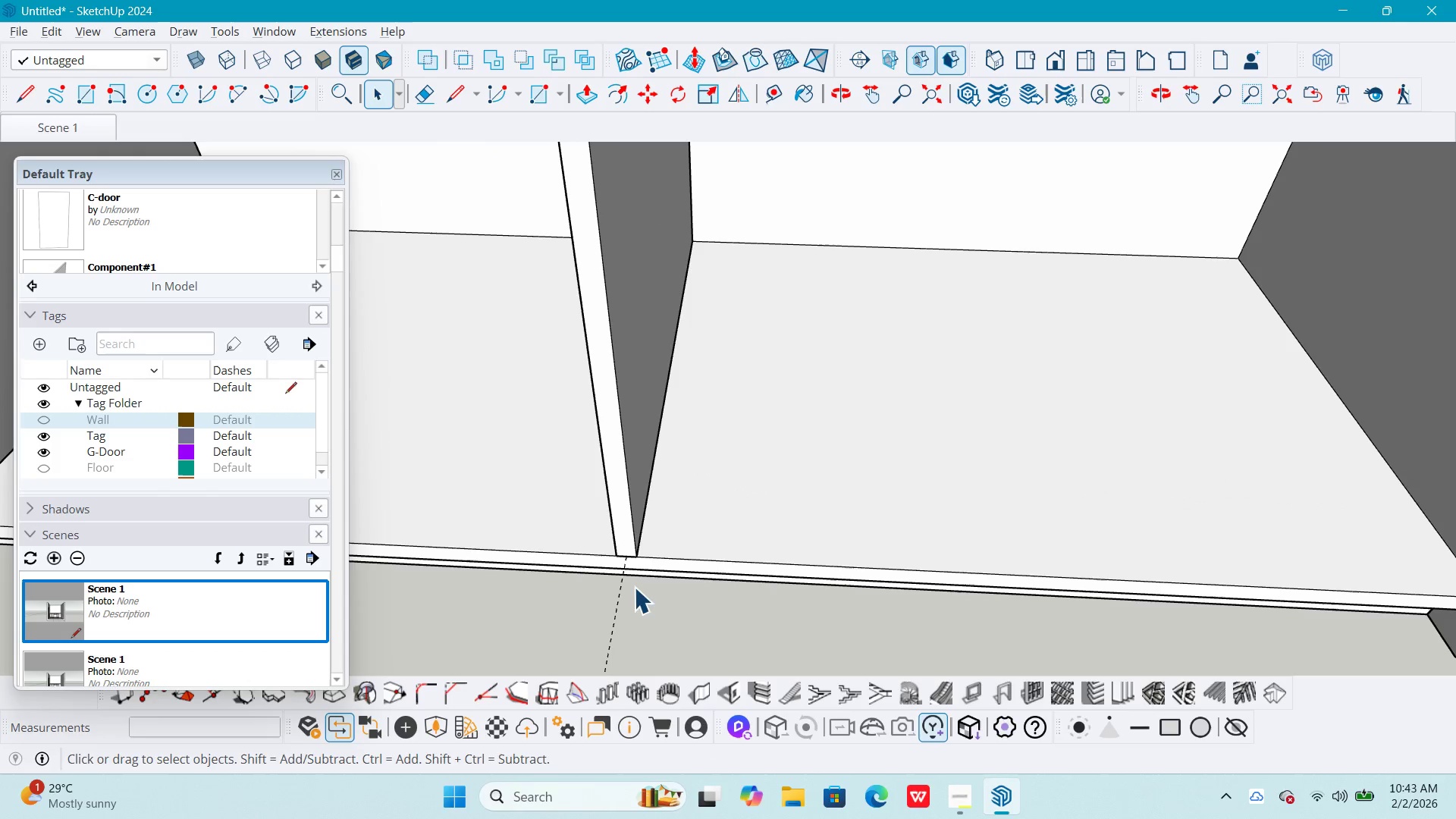 
scroll: coordinate [633, 548], scroll_direction: down, amount: 6.0
 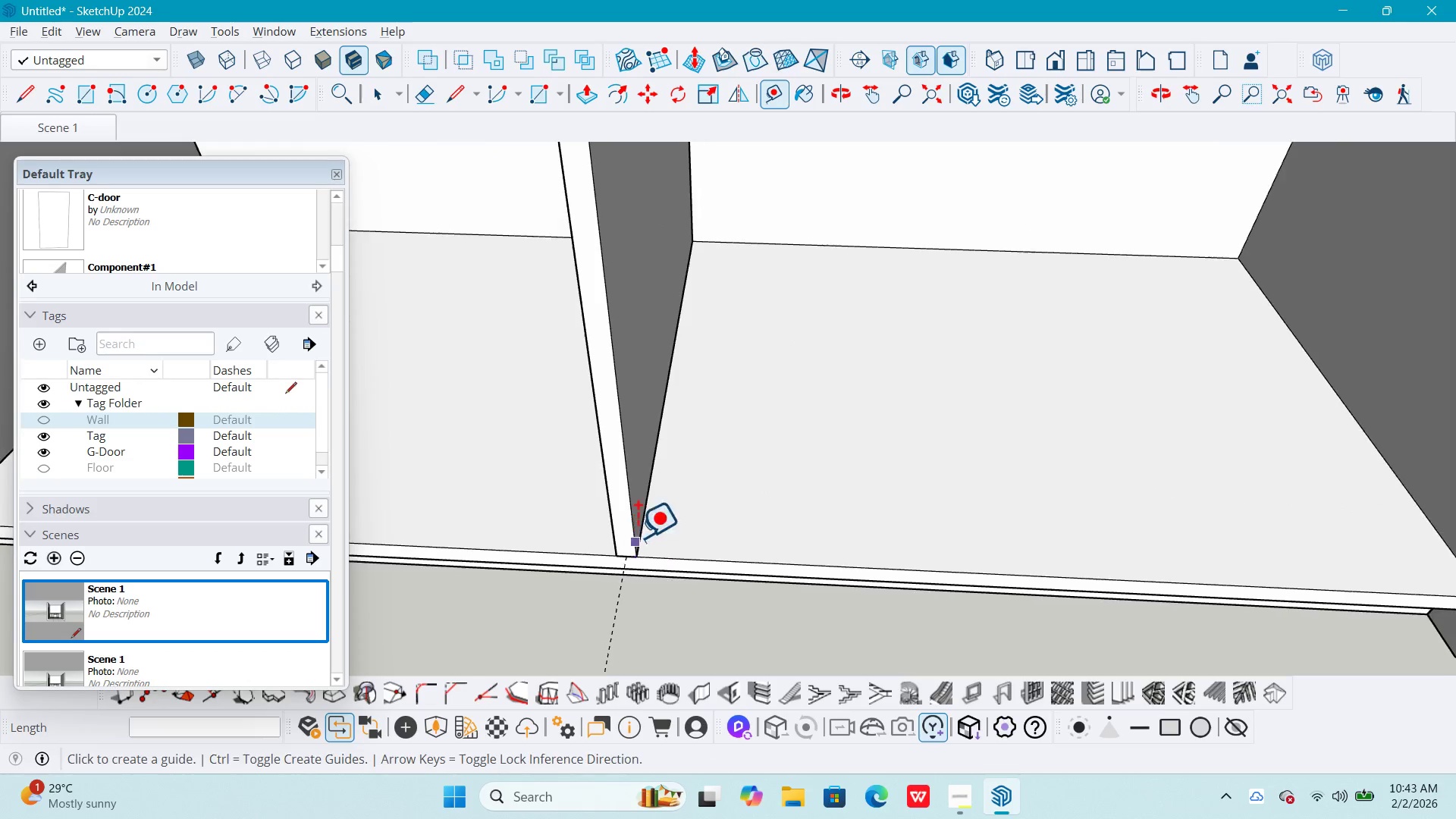 
left_click([616, 610])
 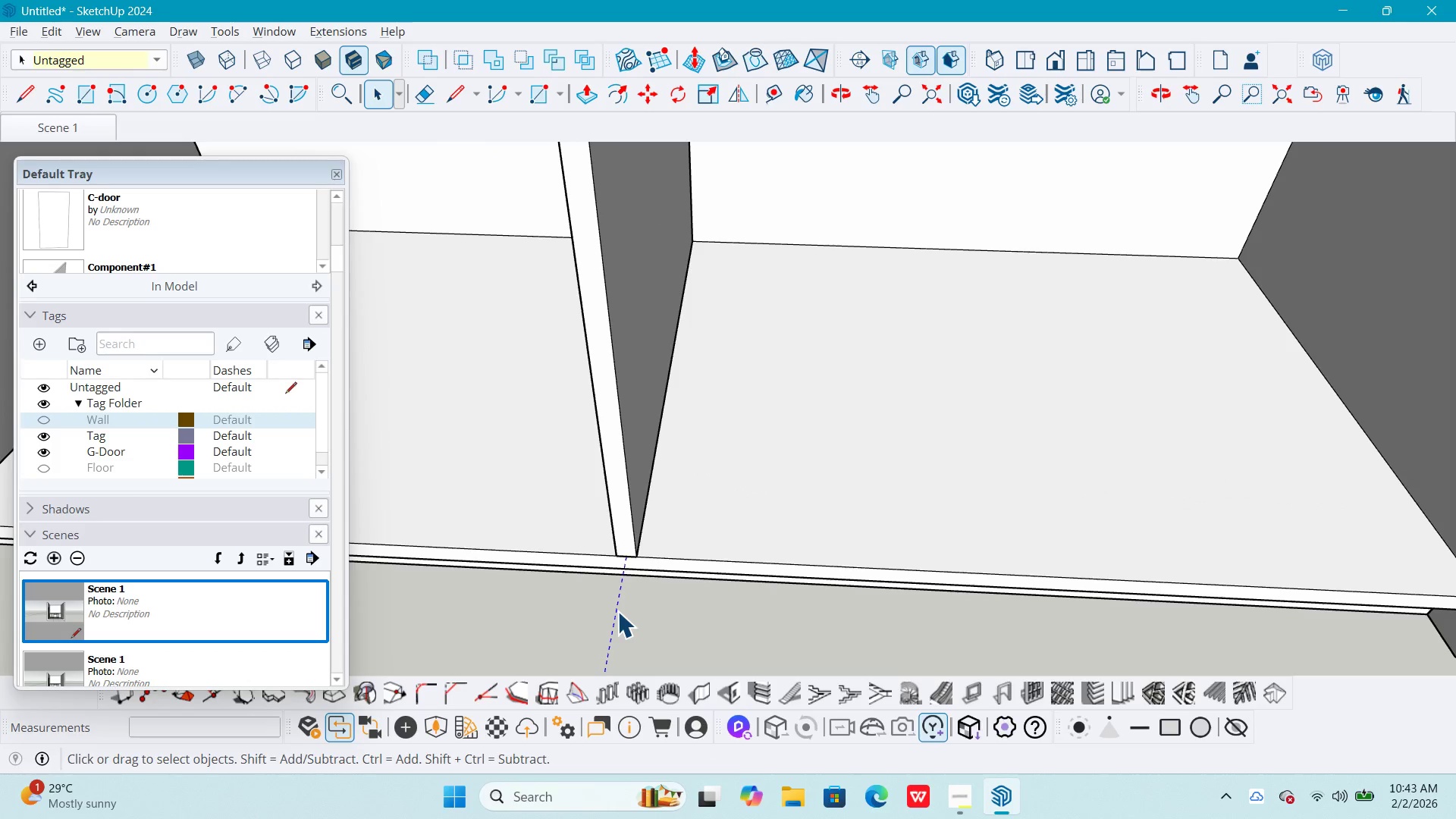 
key(M)
 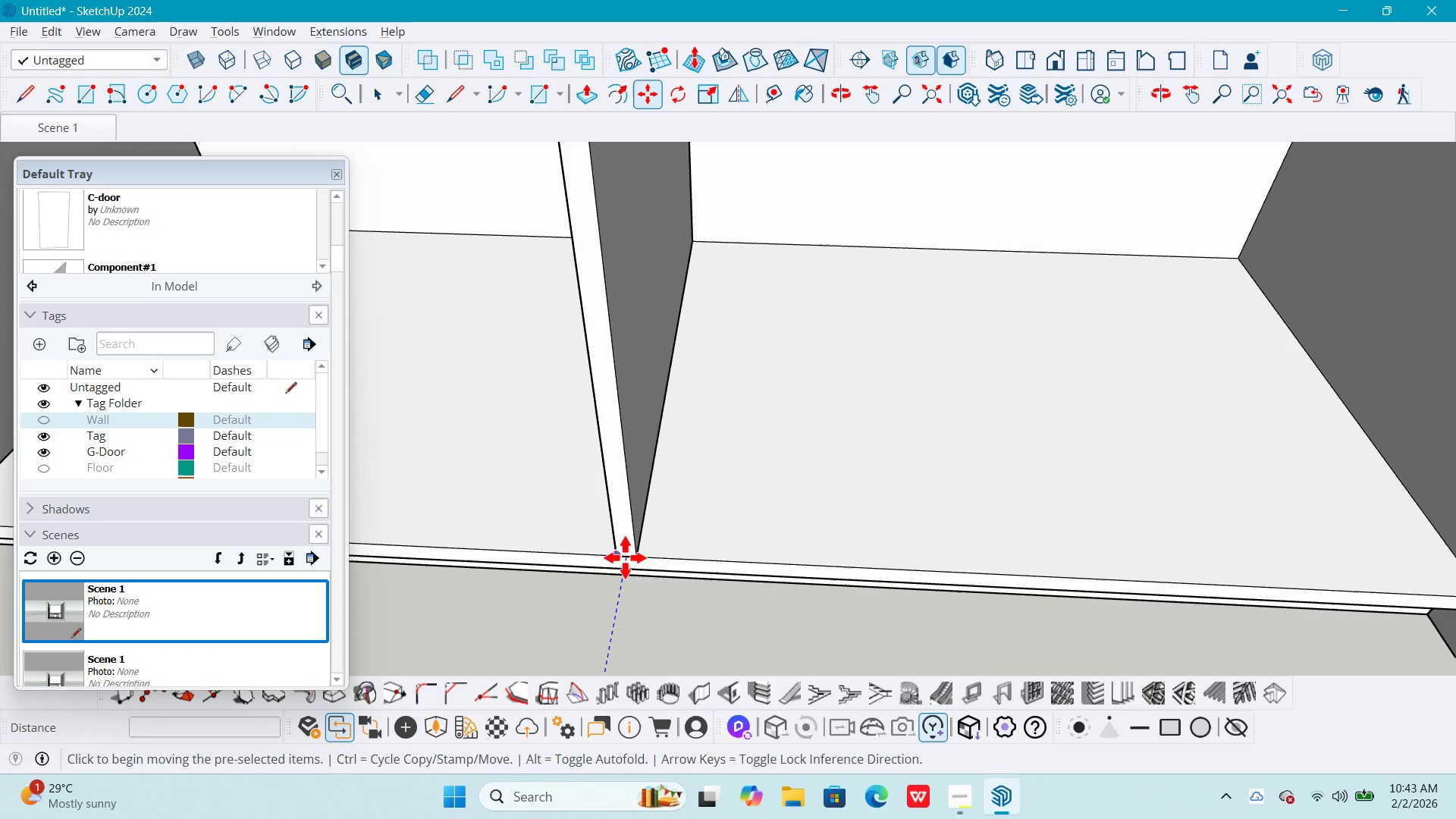 
scroll: coordinate [623, 566], scroll_direction: up, amount: 5.0
 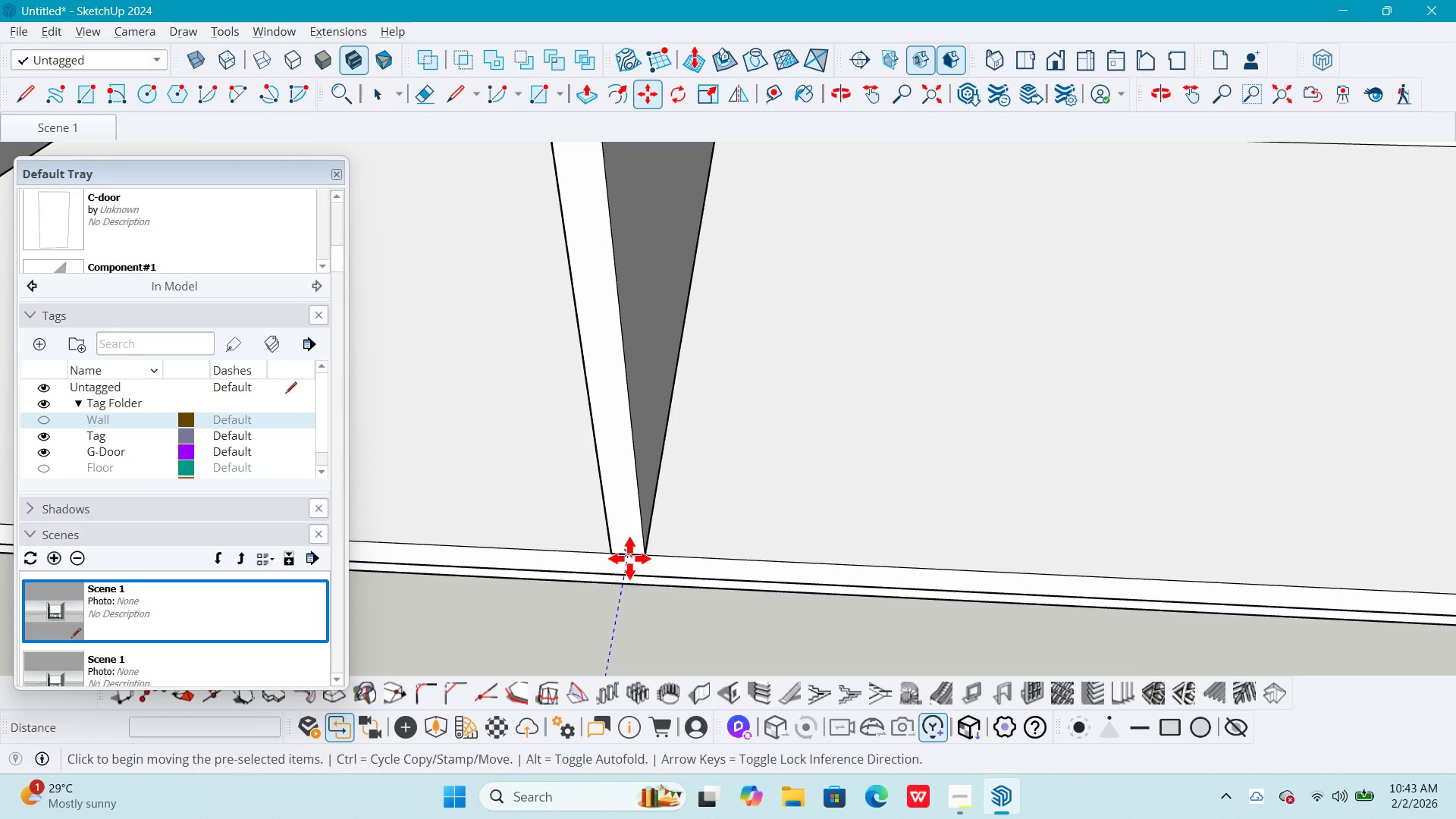 
left_click([629, 557])
 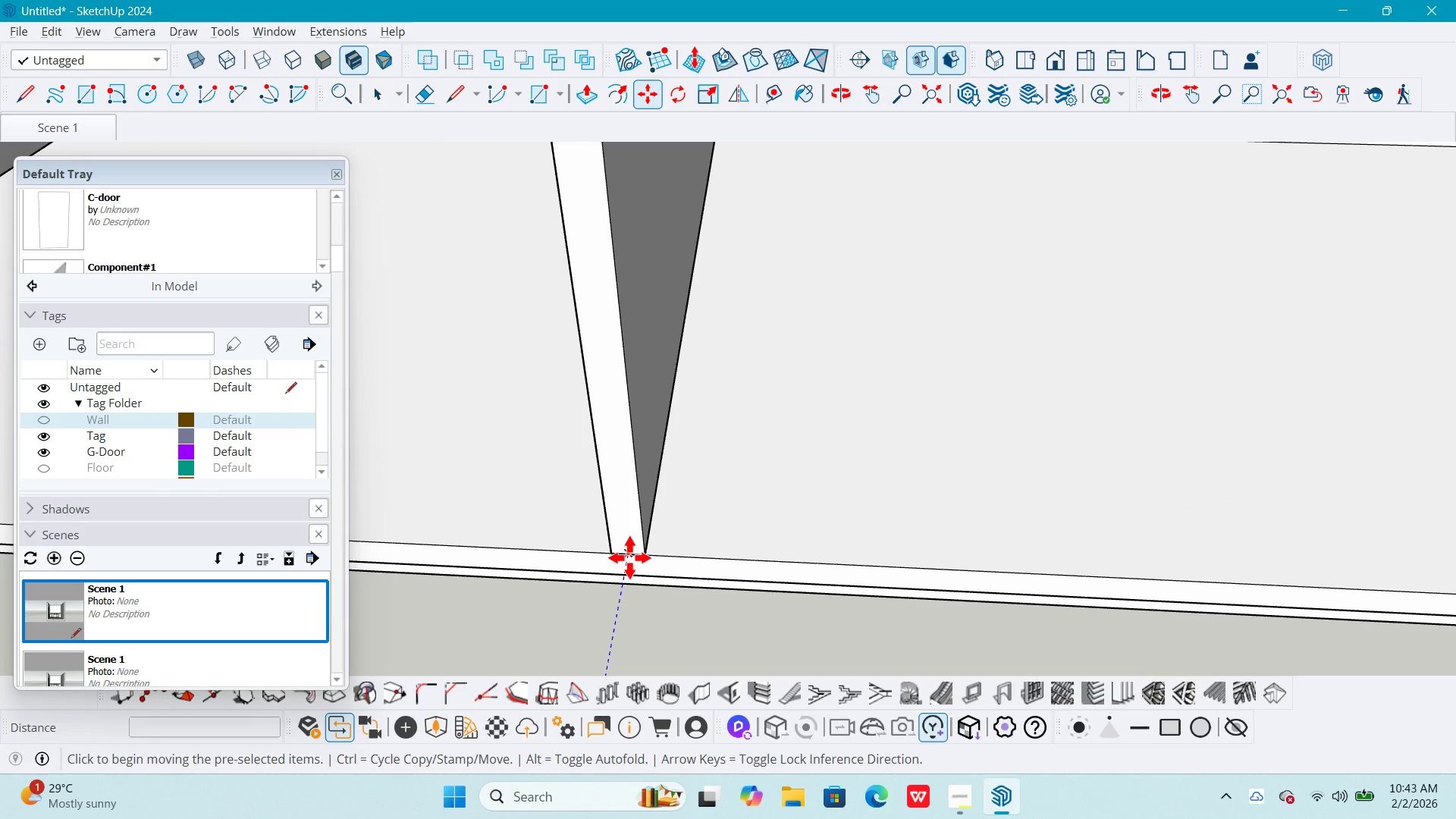 
key(Control+ControlLeft)
 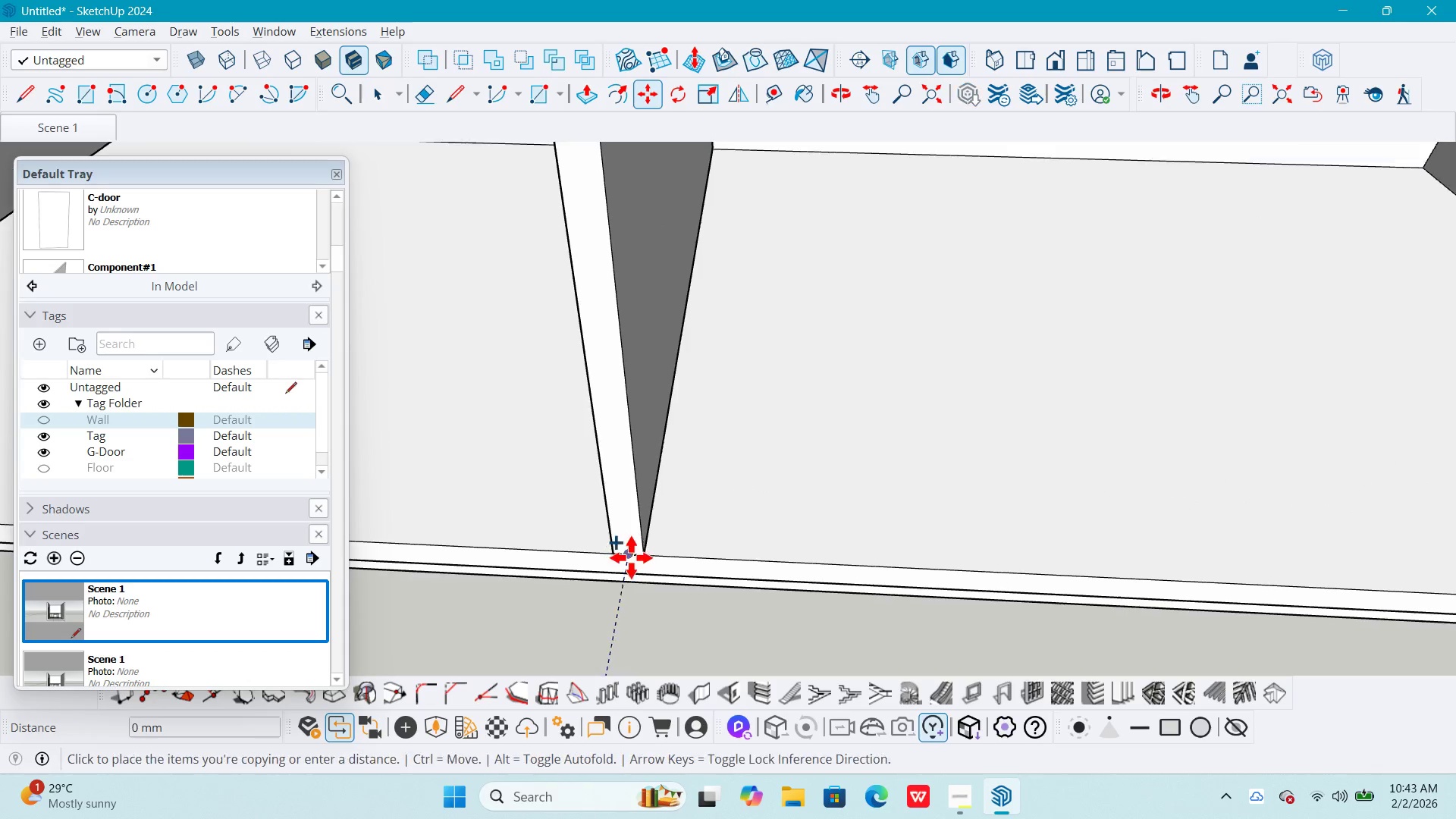 
hold_key(key=ShiftLeft, duration=0.33)
 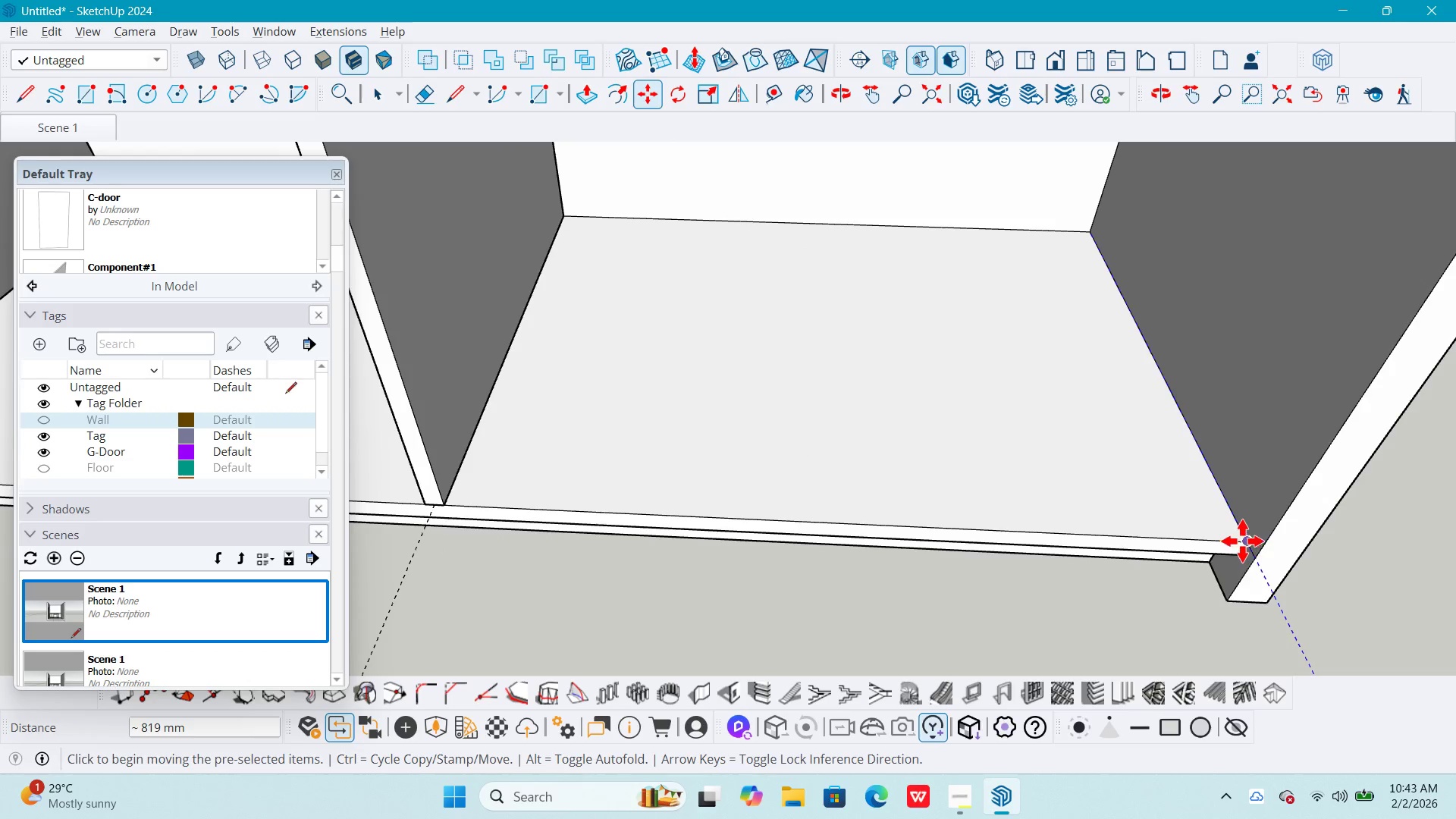 
scroll: coordinate [635, 557], scroll_direction: down, amount: 6.0
 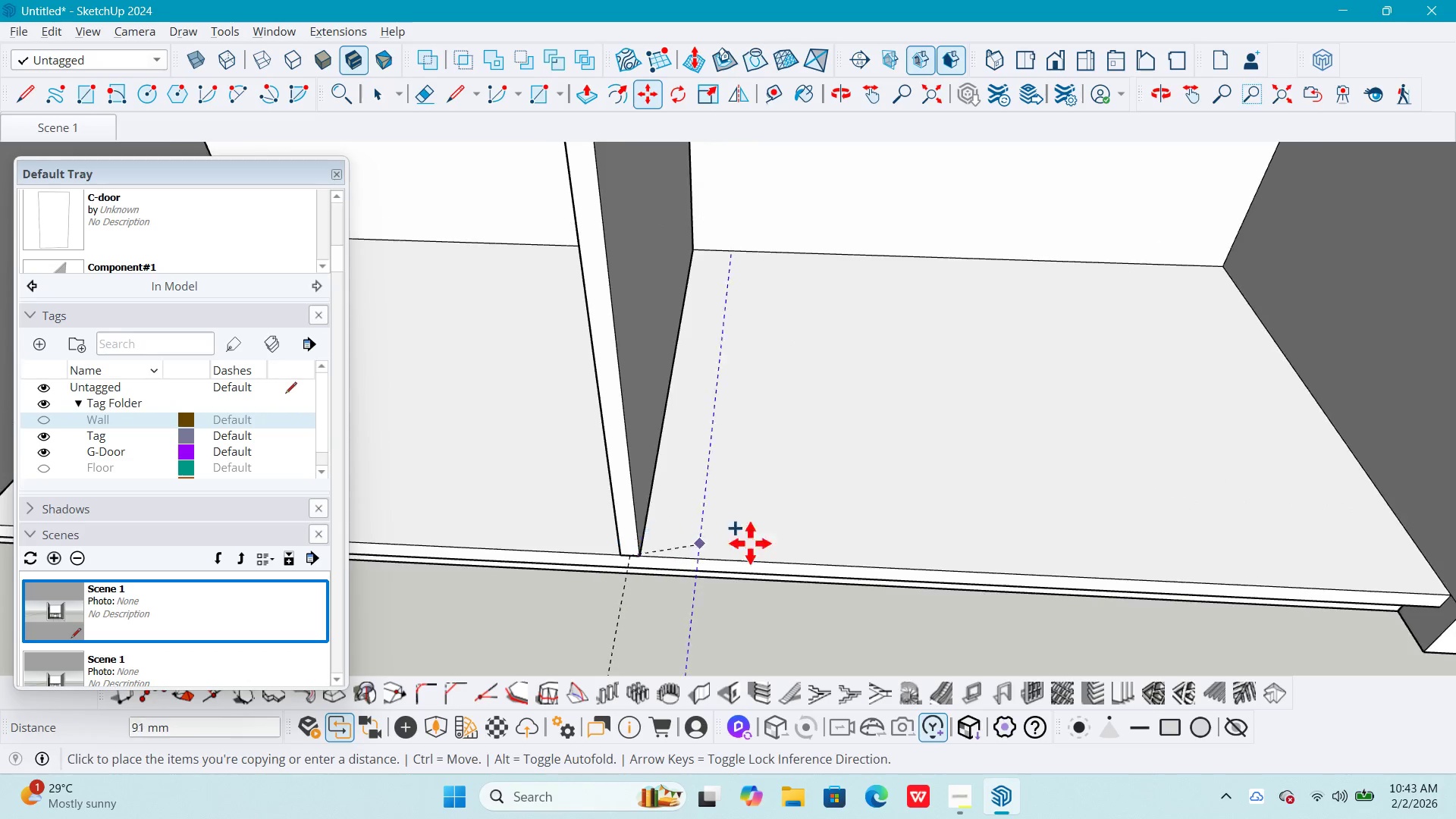 
key(NumpadDivide)
 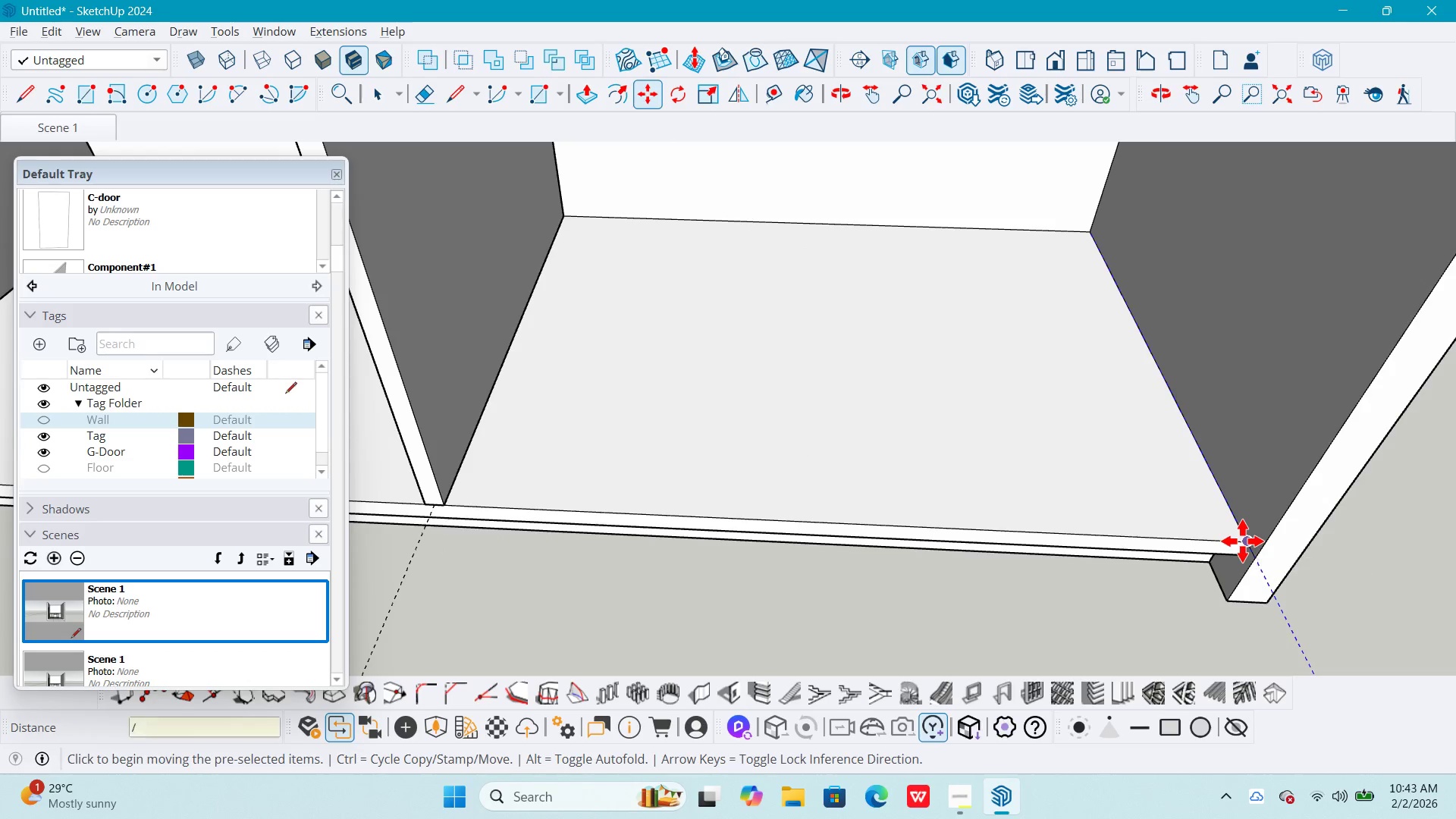 
key(Numpad2)
 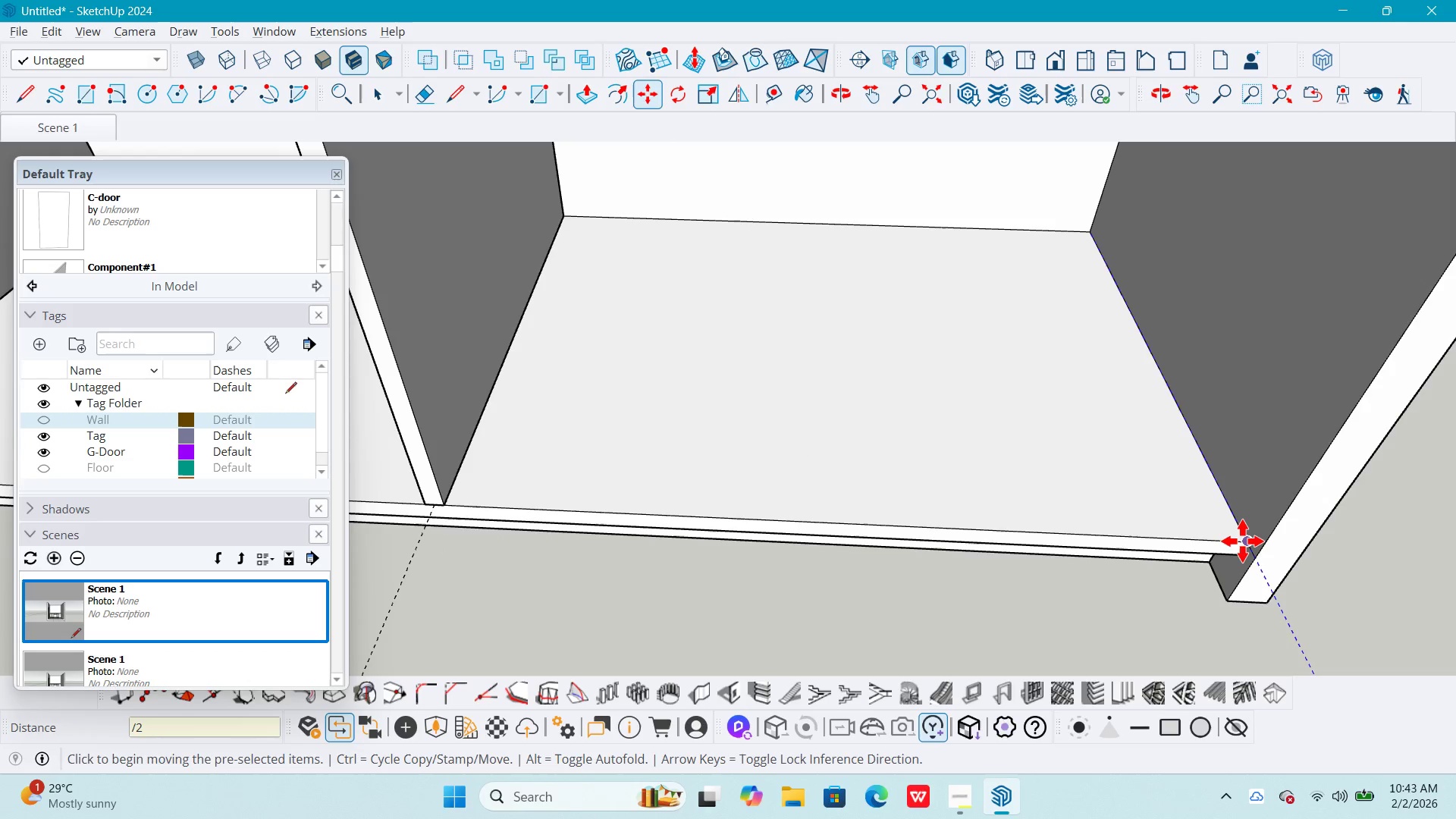 
key(NumpadEnter)
 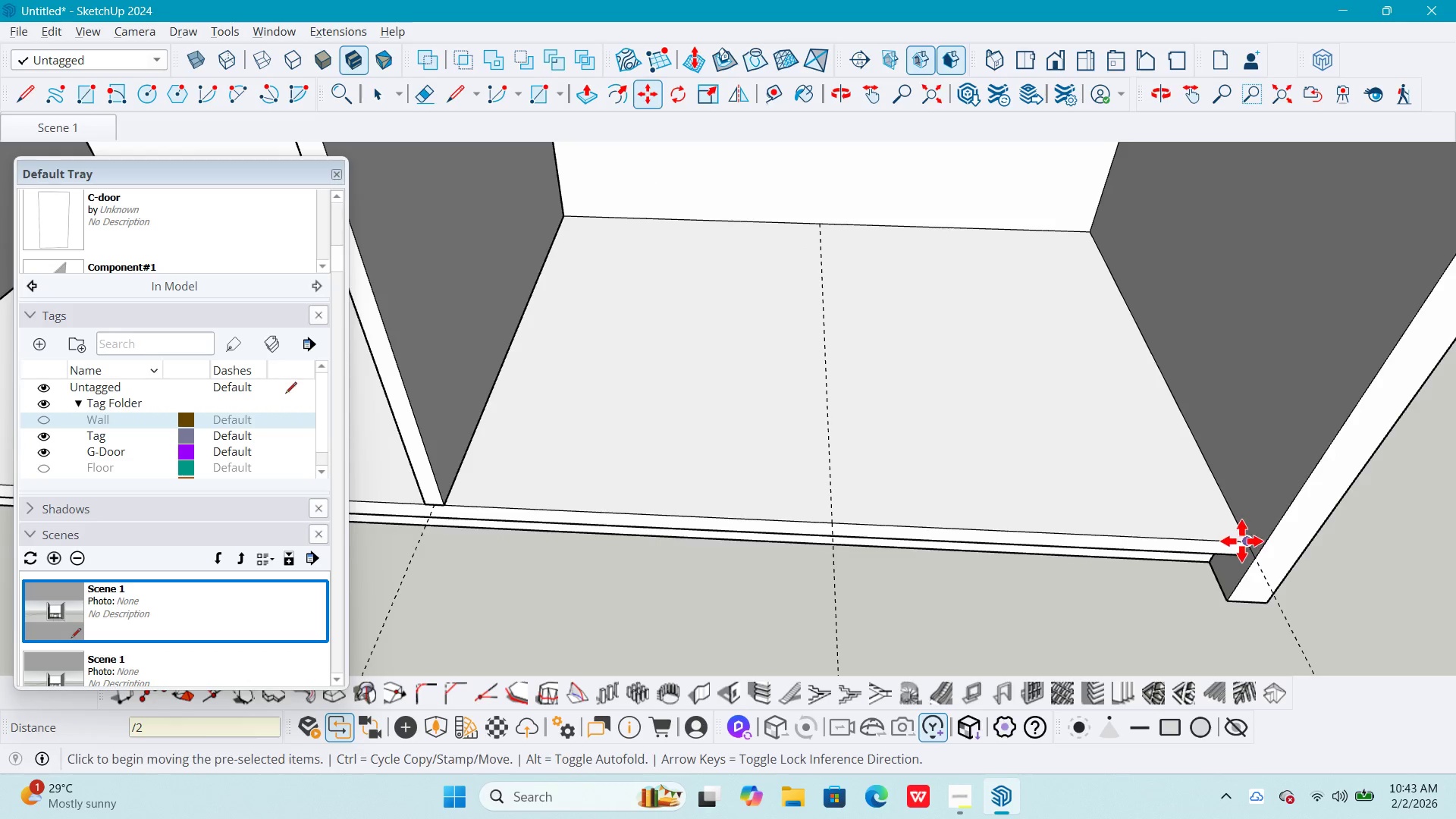 
key(Space)
 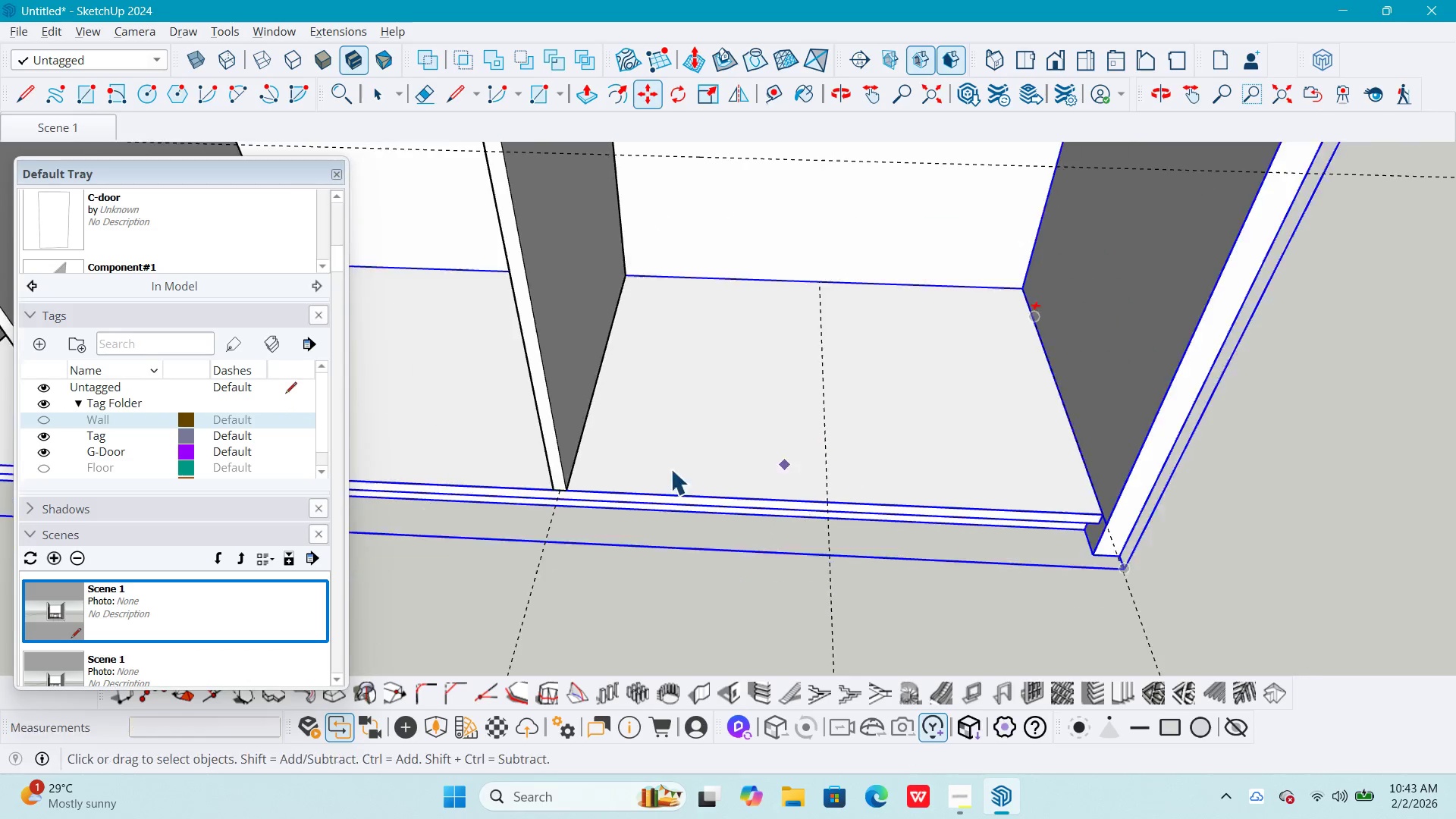 
key(Escape)
 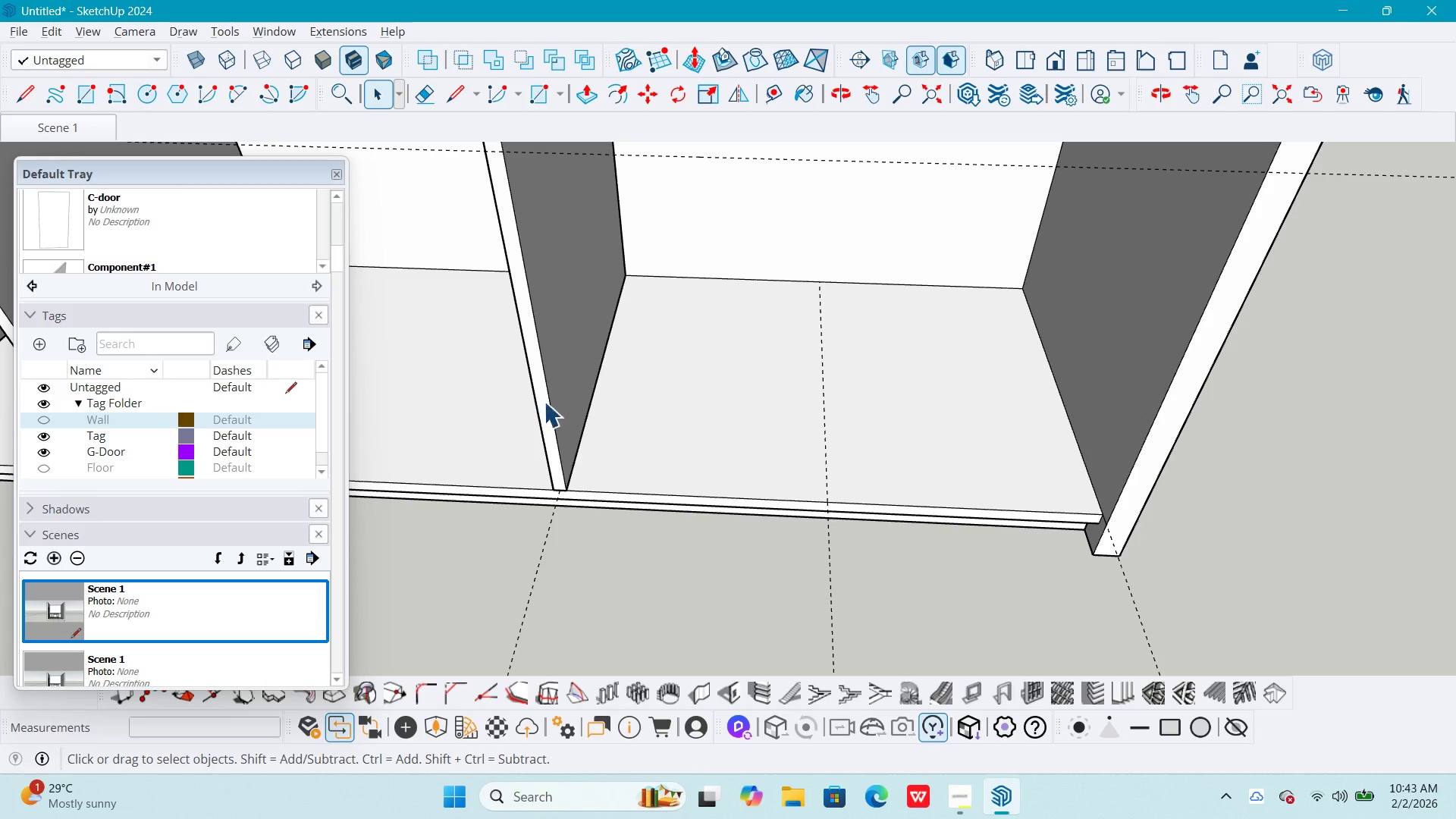 
scroll: coordinate [800, 465], scroll_direction: down, amount: 4.0
 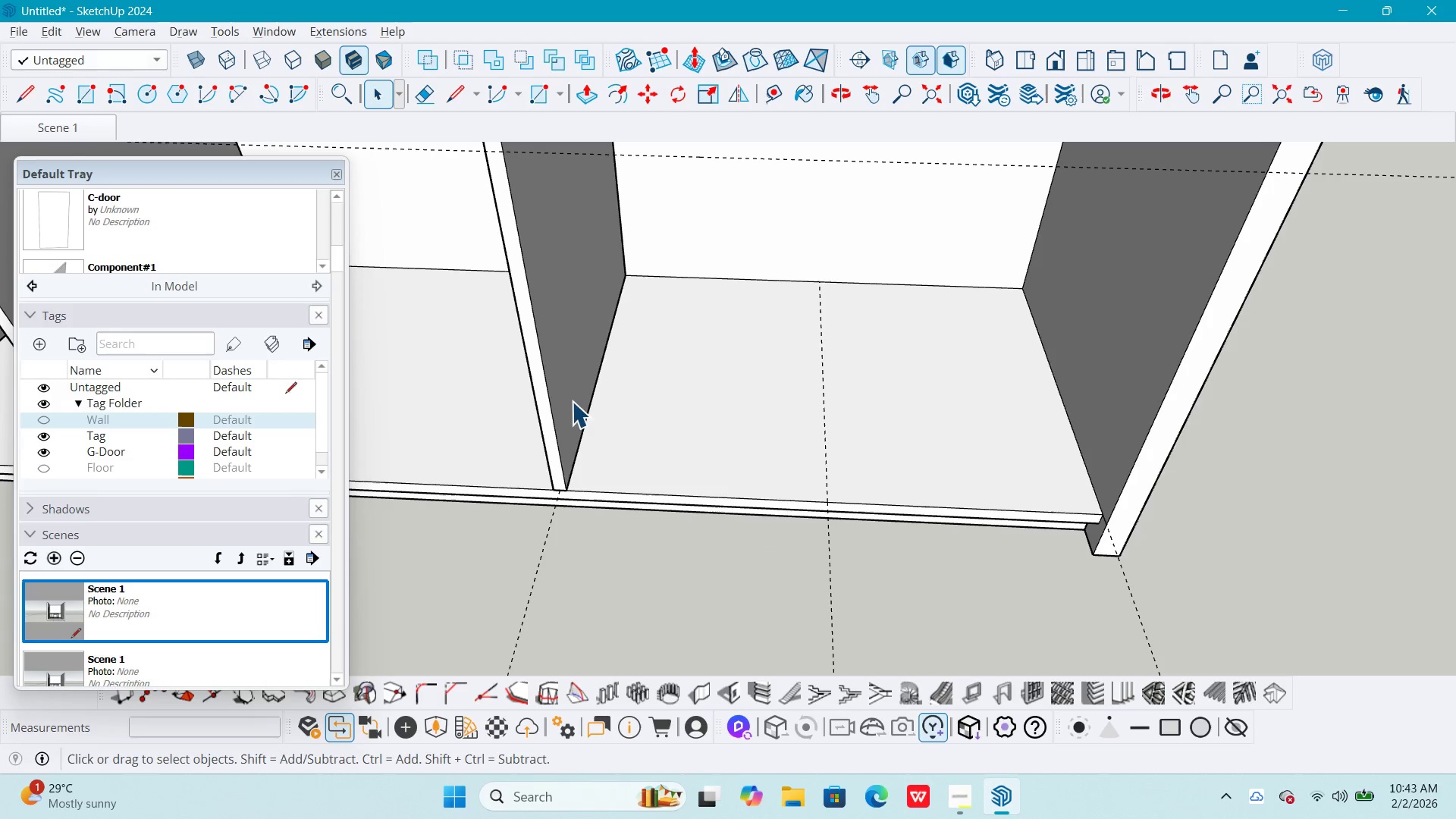 
left_click([572, 401])
 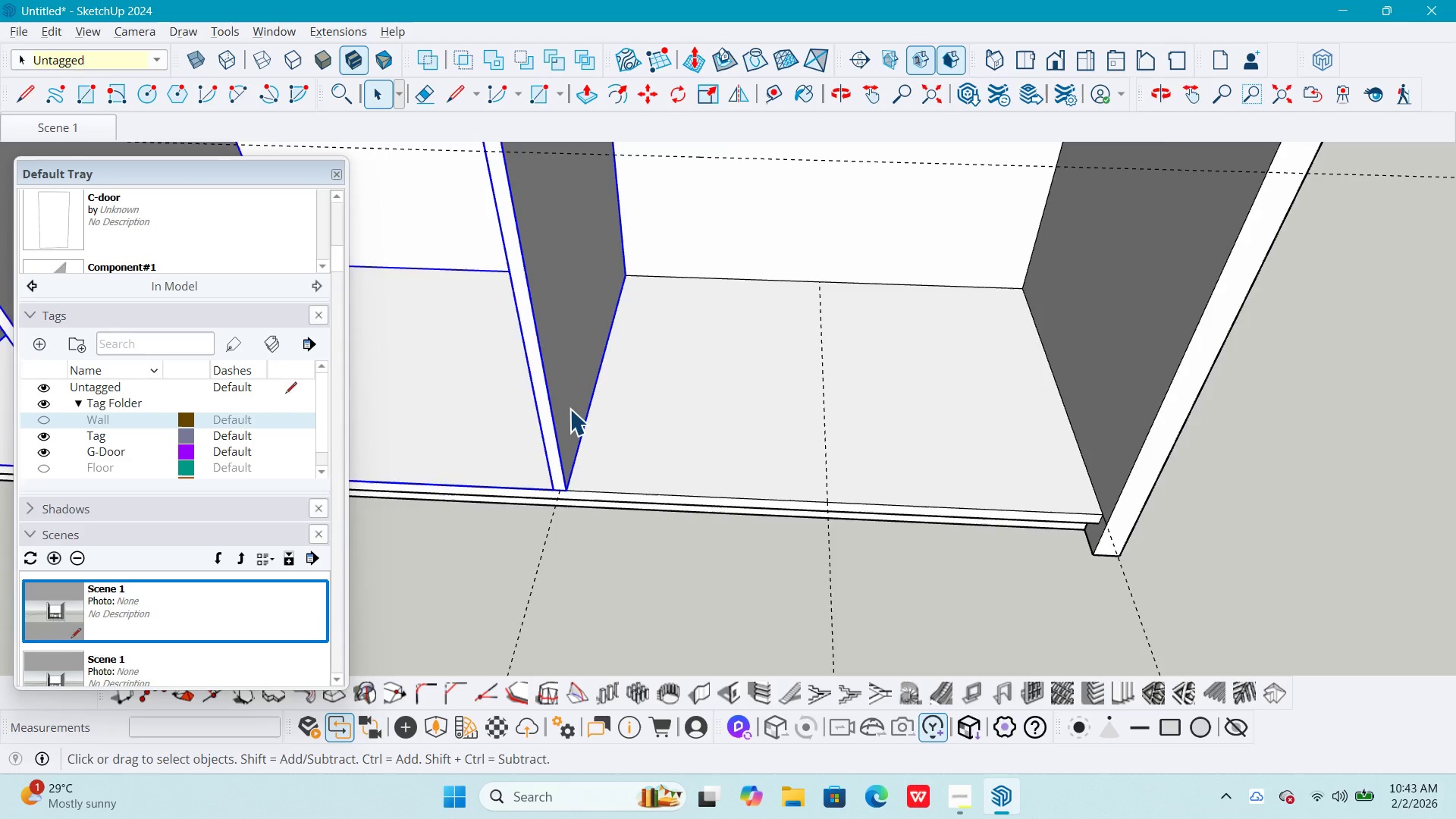 
double_click([569, 421])
 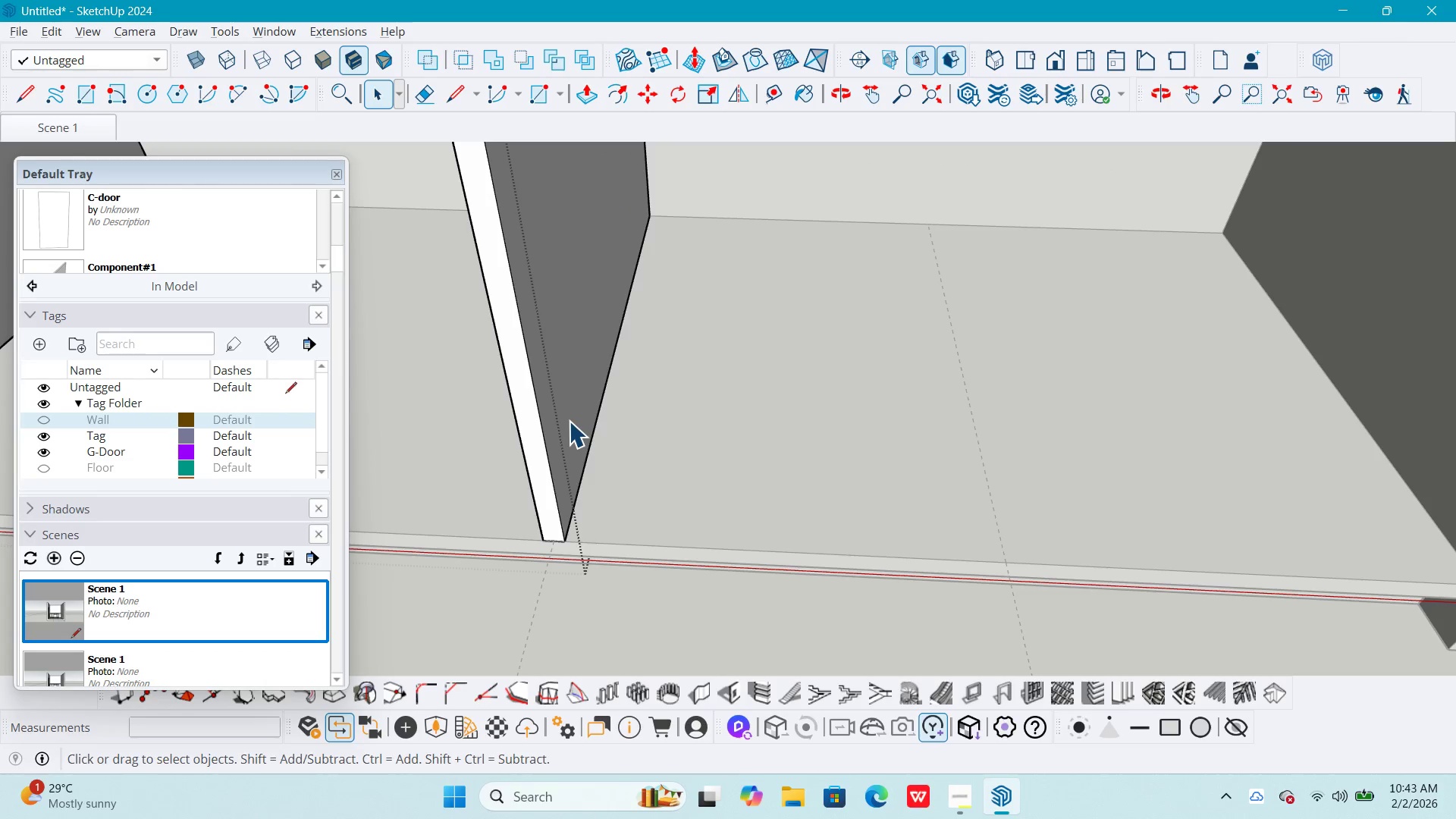 
scroll: coordinate [569, 418], scroll_direction: up, amount: 5.0
 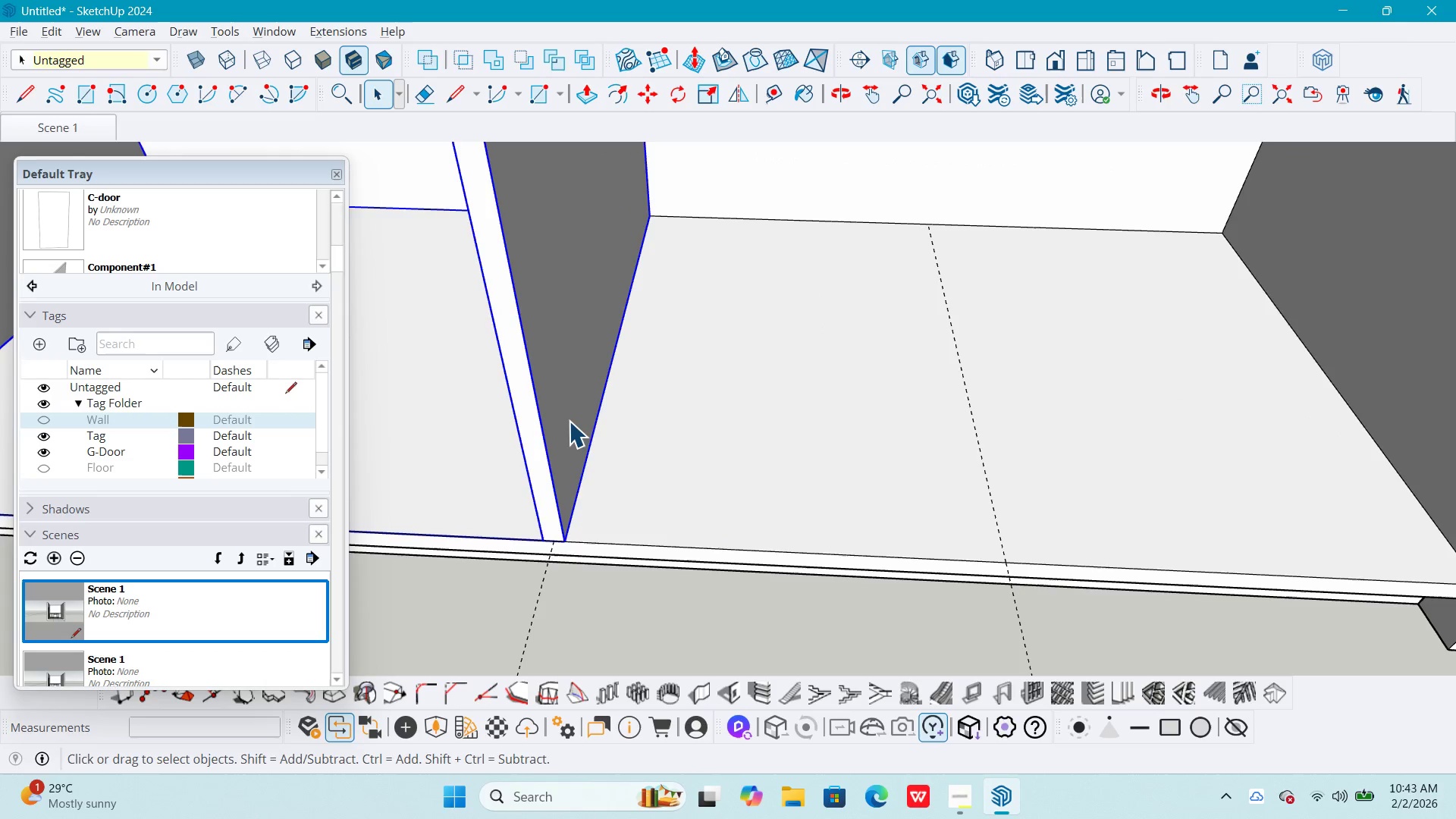 
triple_click([569, 421])
 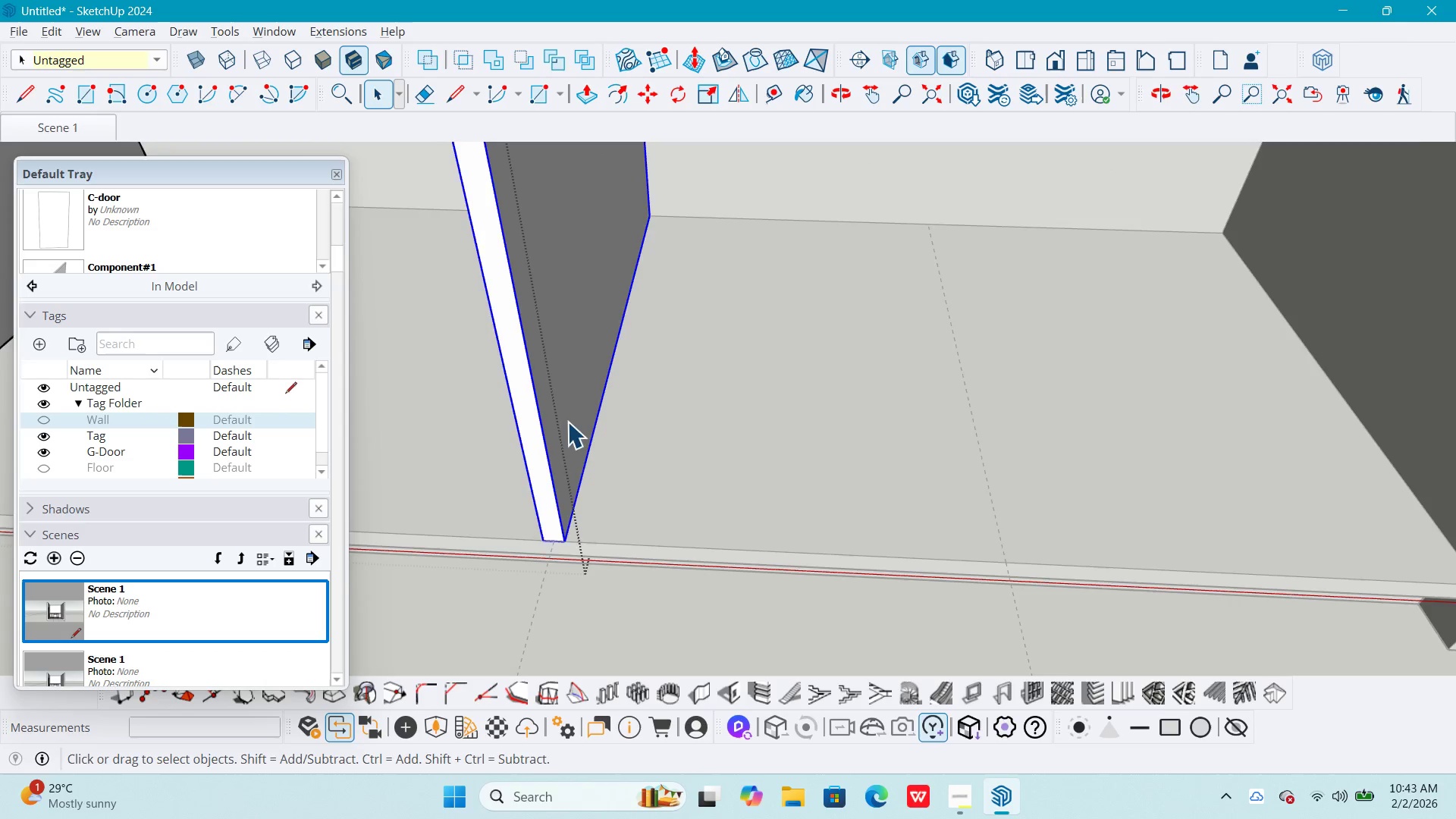 
key(M)
 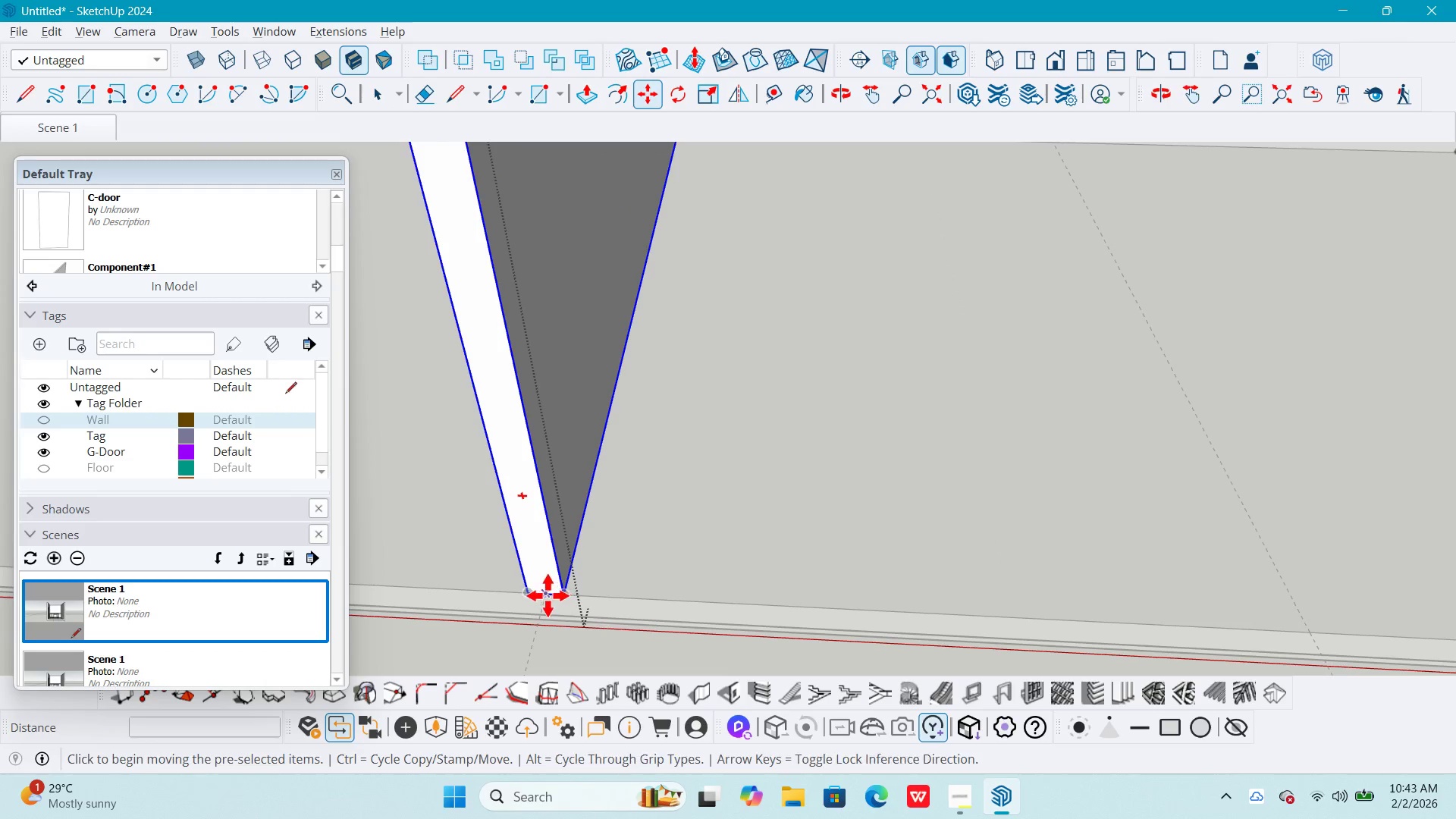 
scroll: coordinate [564, 495], scroll_direction: up, amount: 5.0
 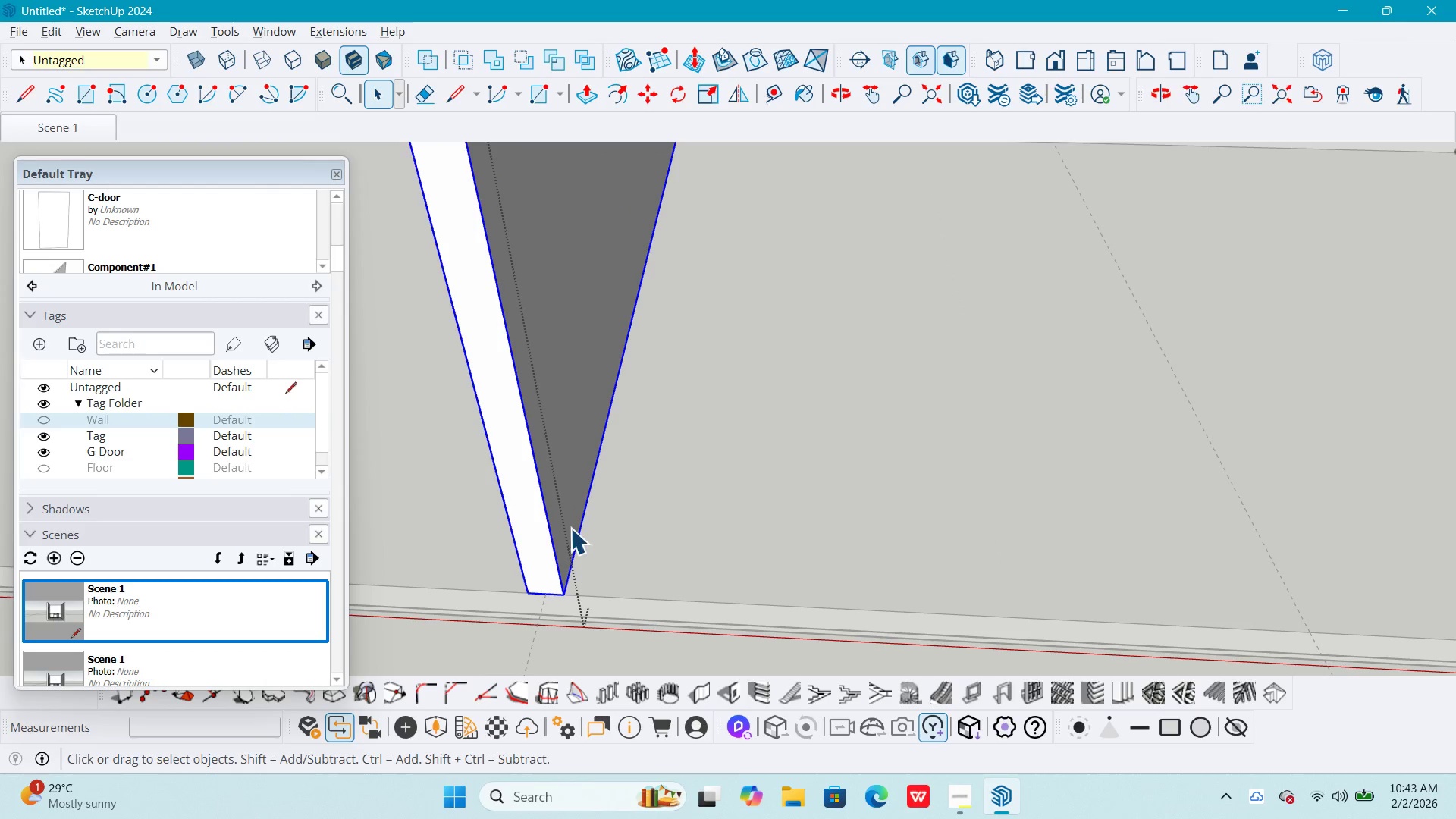 
left_click([546, 596])
 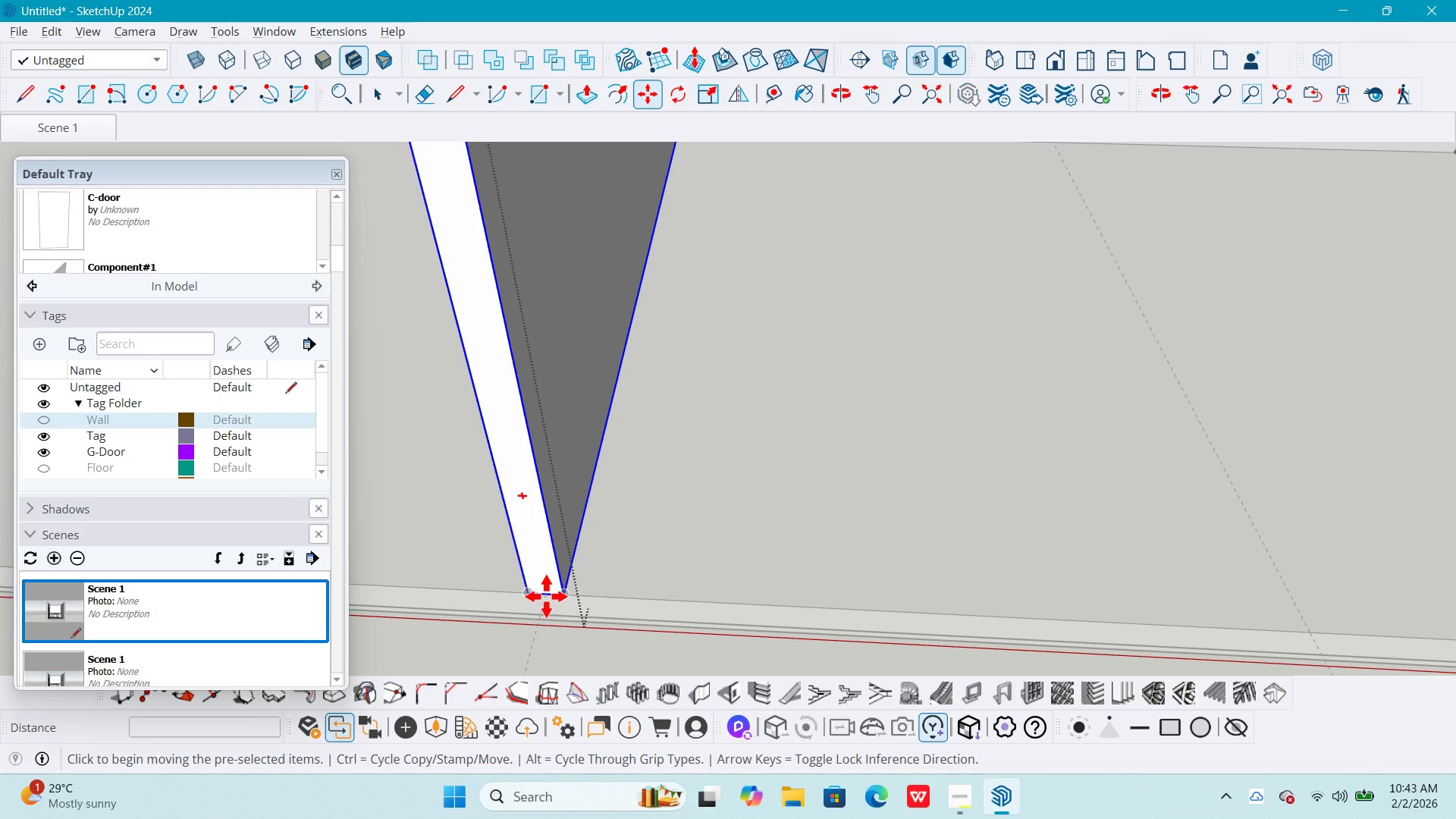 
key(Control+ControlLeft)
 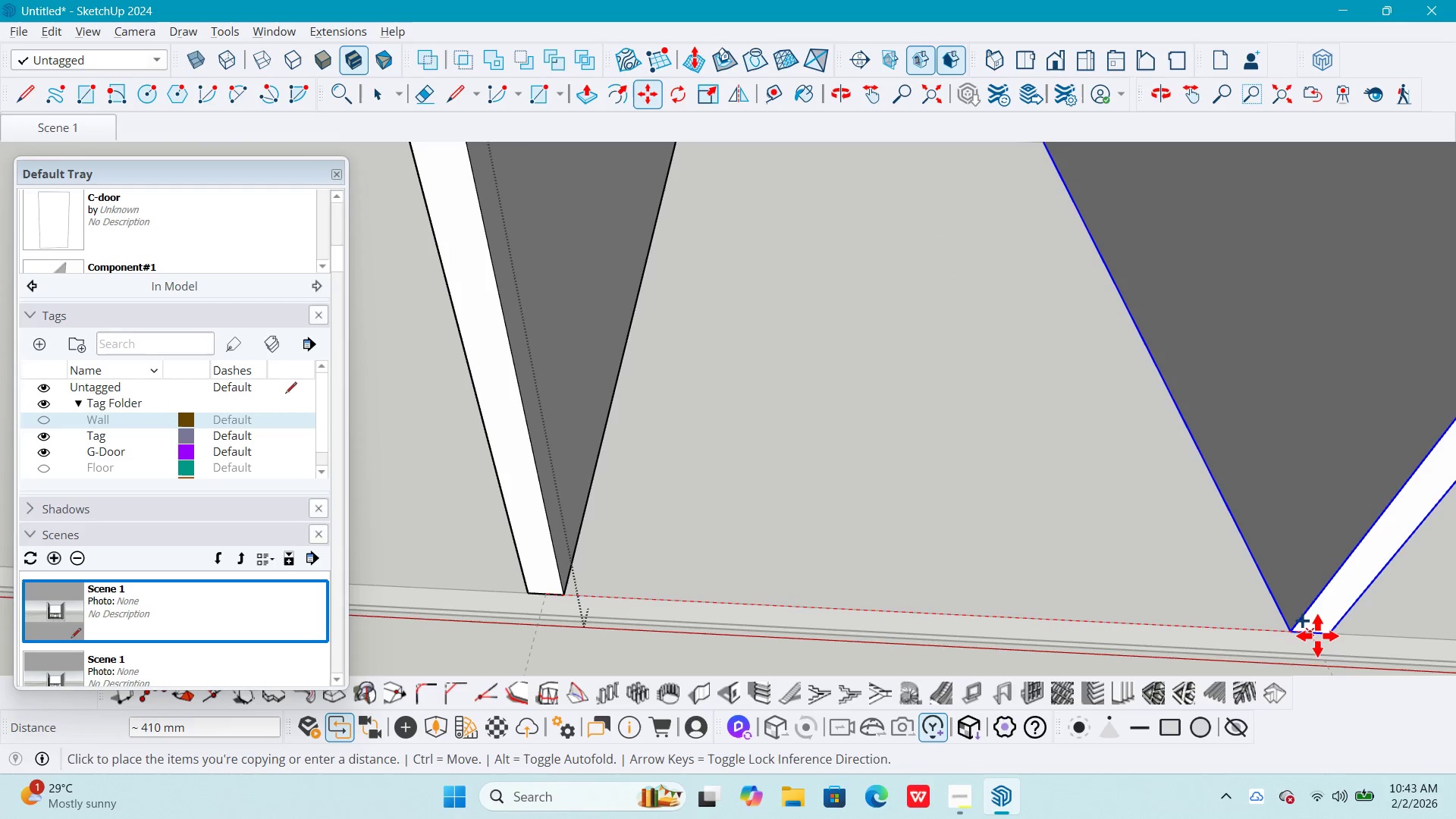 
left_click([1314, 634])
 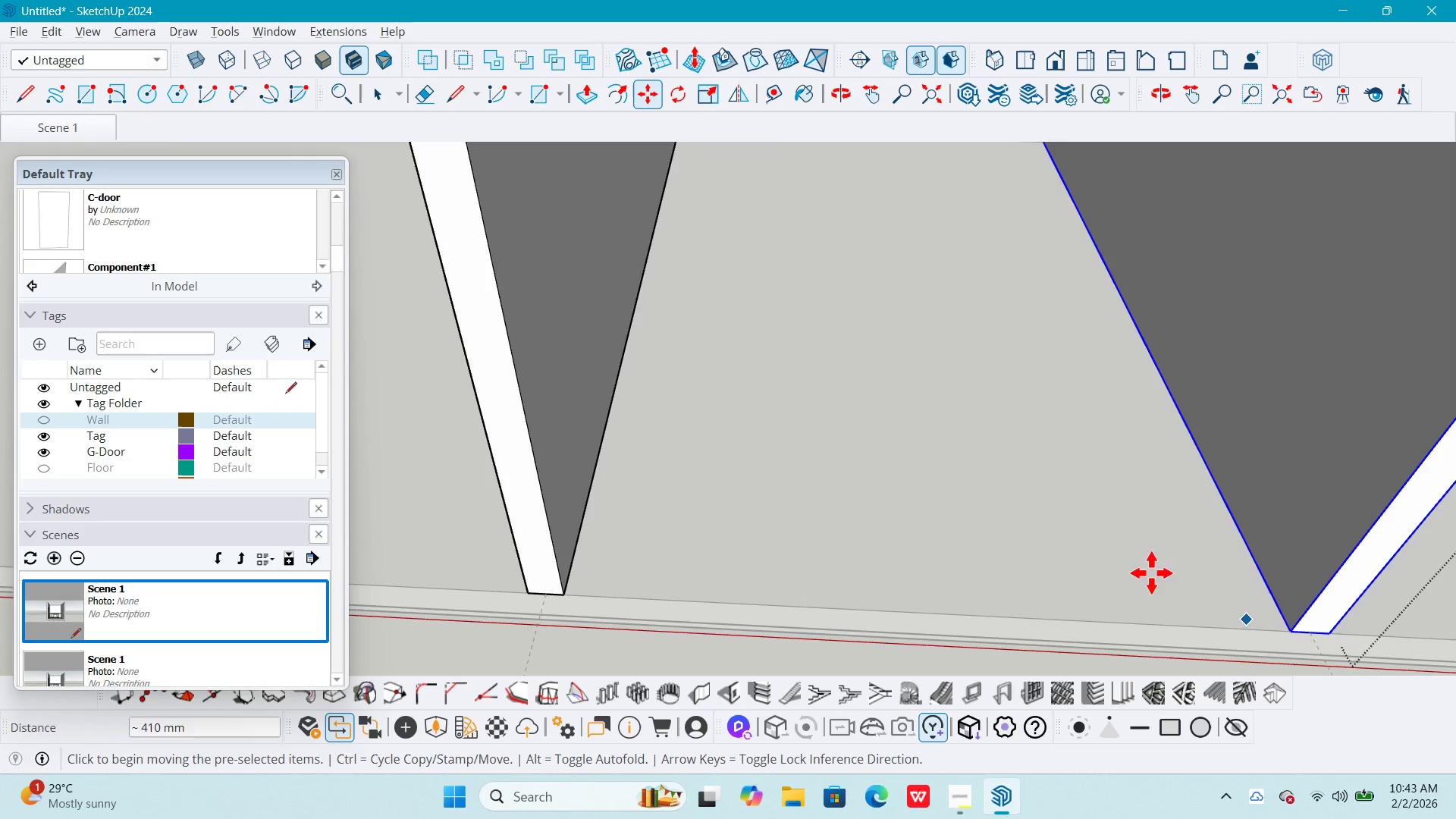 
key(Space)
 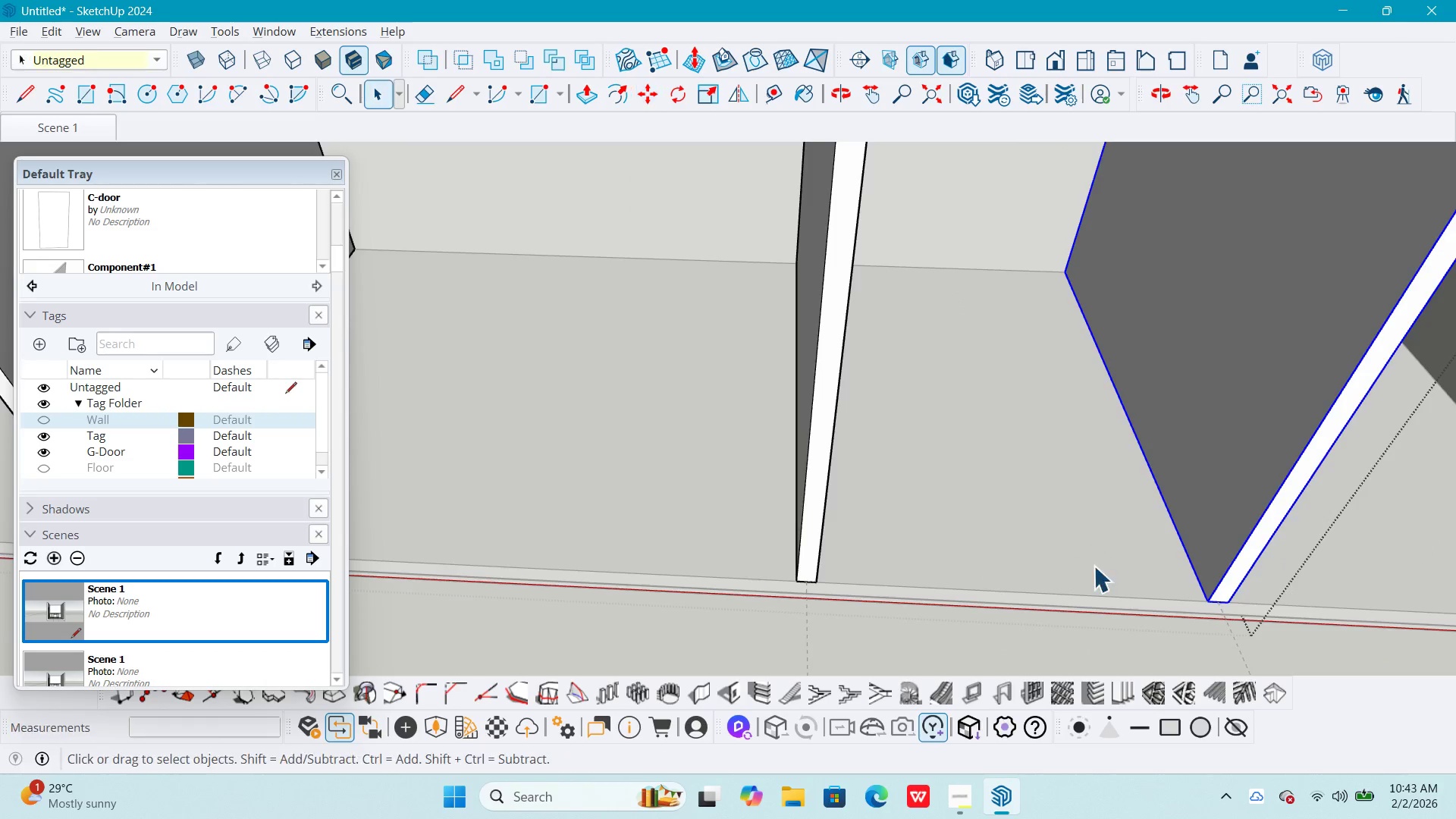 
key(Escape)
 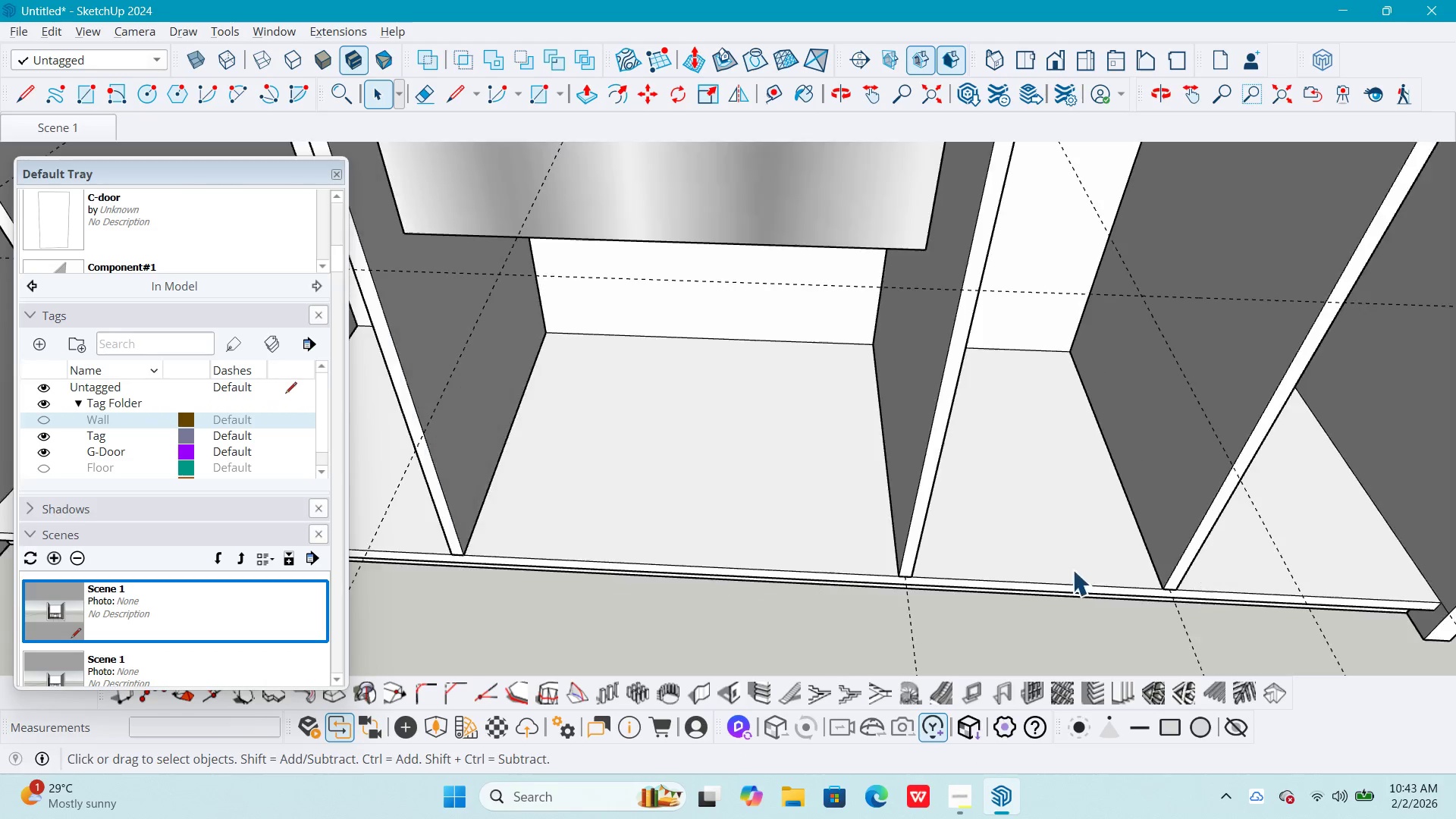 
key(Escape)
 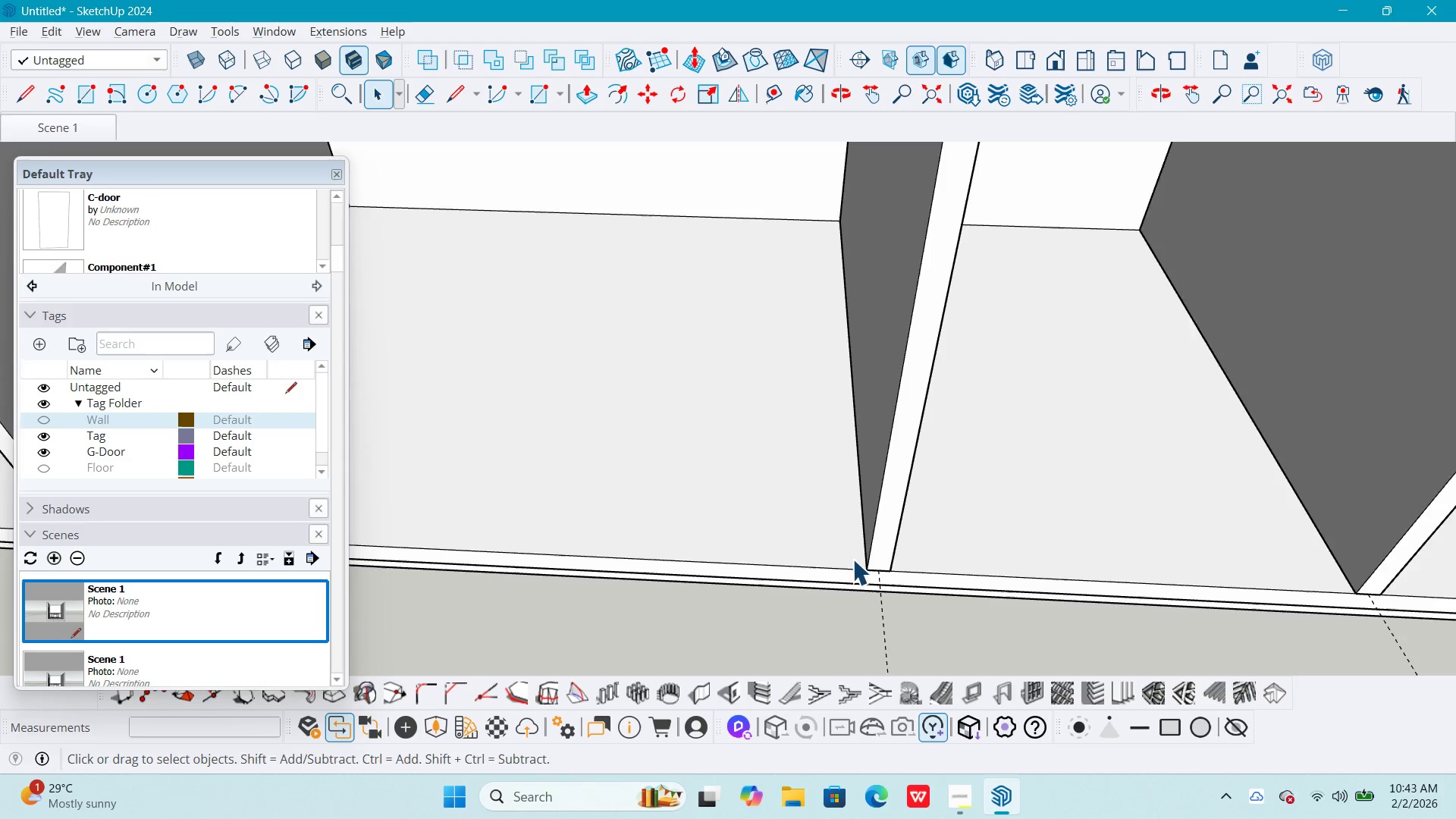 
key(R)
 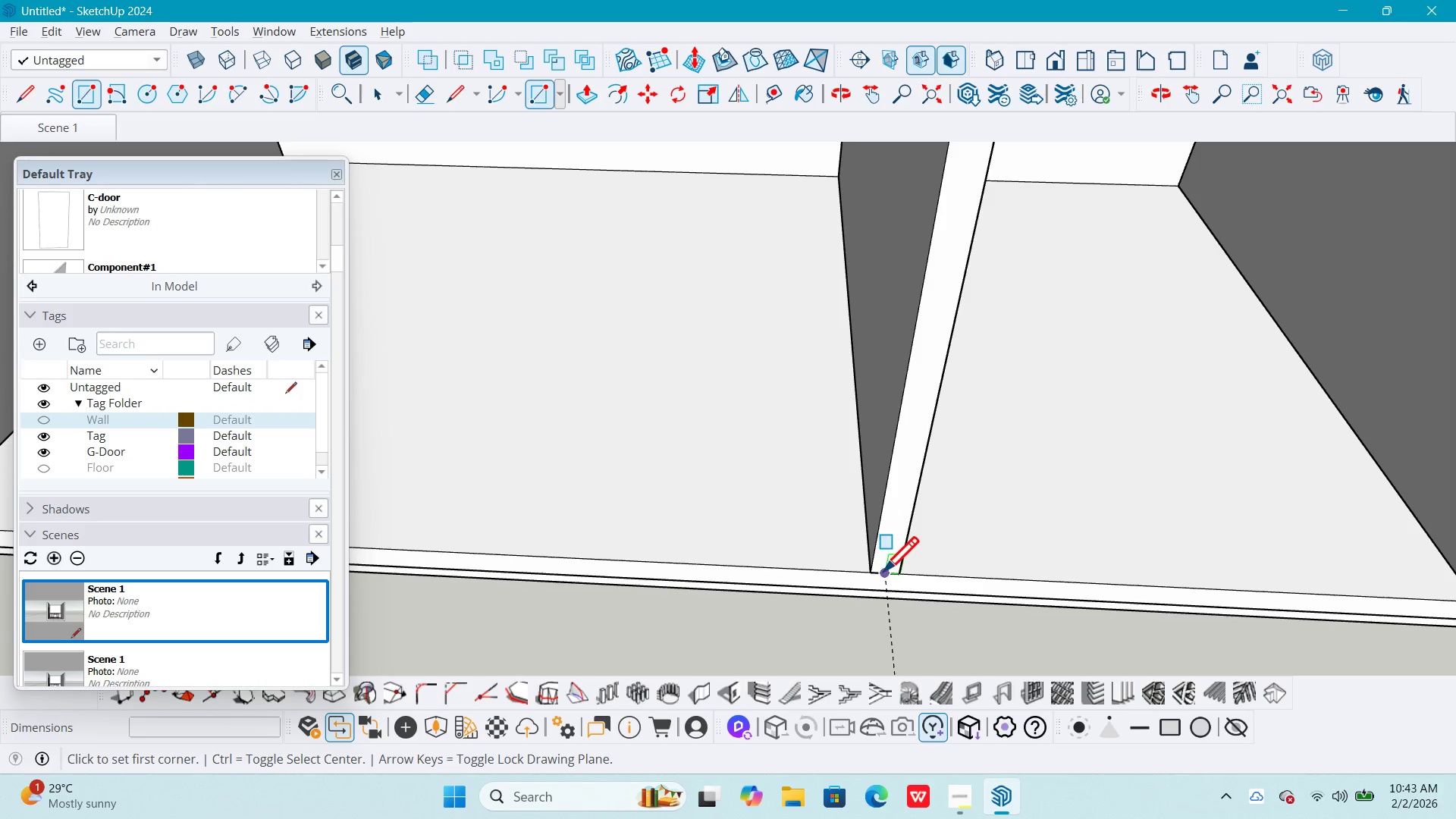 
scroll: coordinate [850, 559], scroll_direction: down, amount: 4.0
 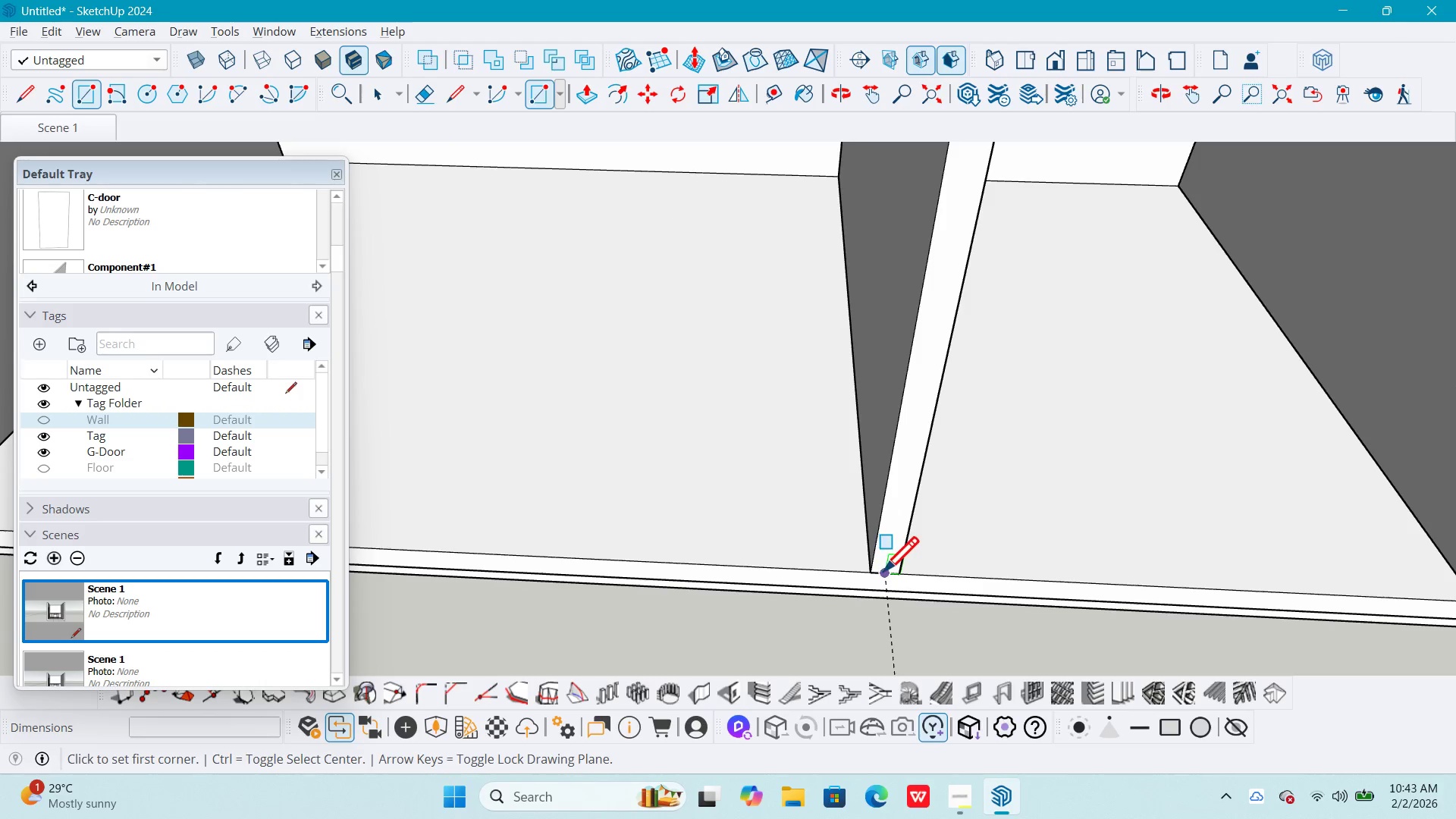 
left_click([885, 573])
 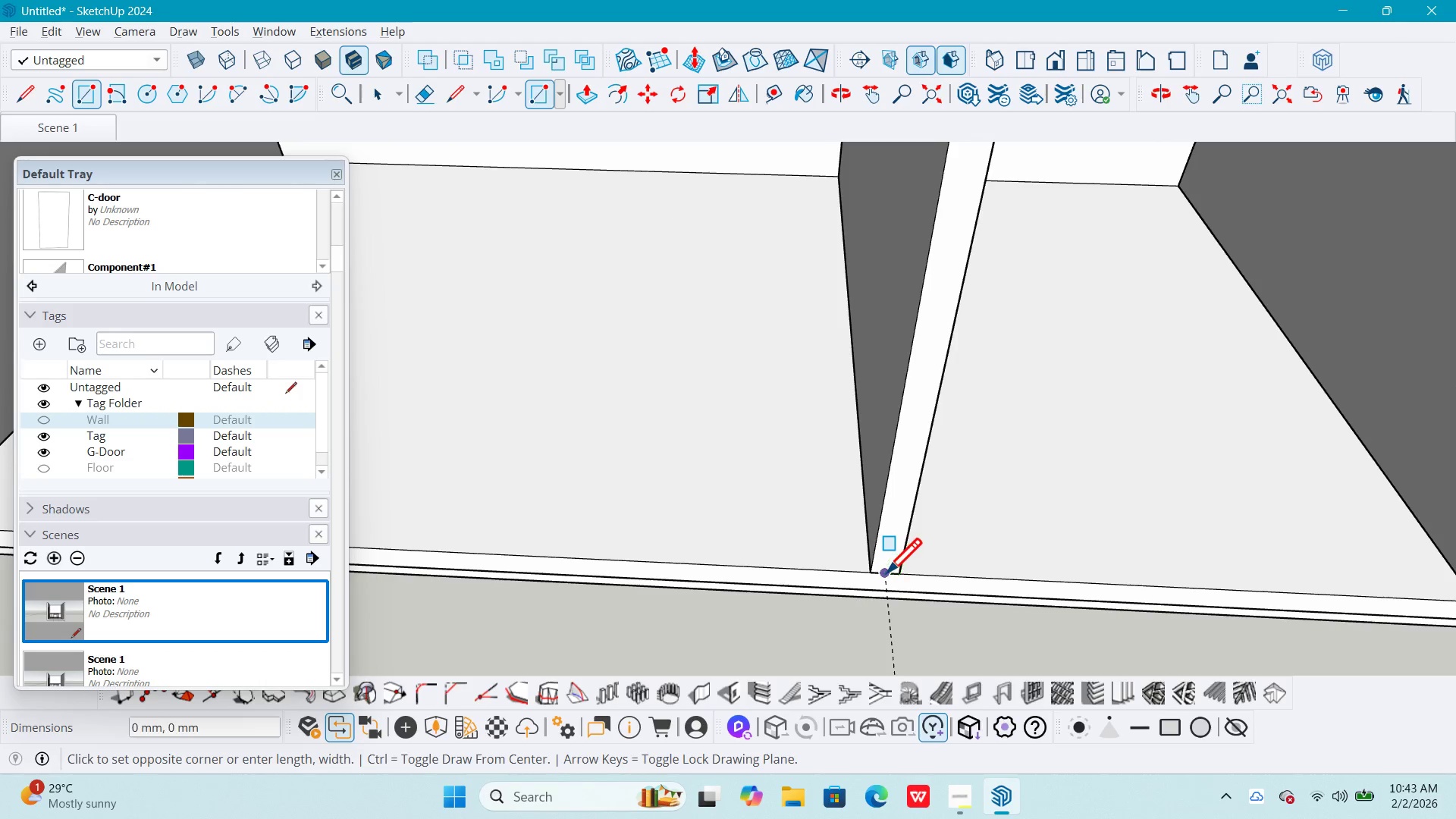 
hold_key(key=ShiftLeft, duration=0.31)
 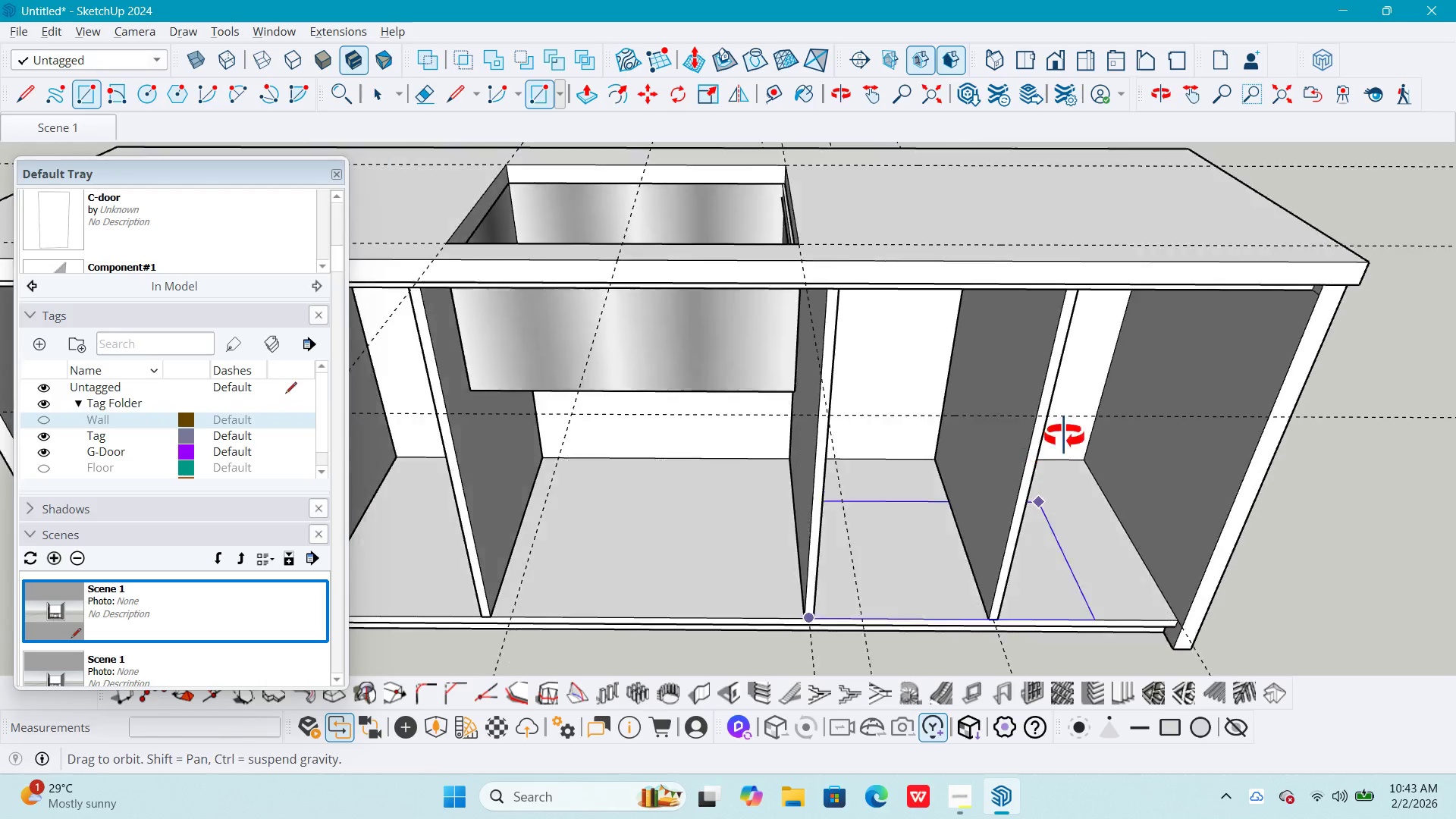 
scroll: coordinate [890, 560], scroll_direction: down, amount: 13.0
 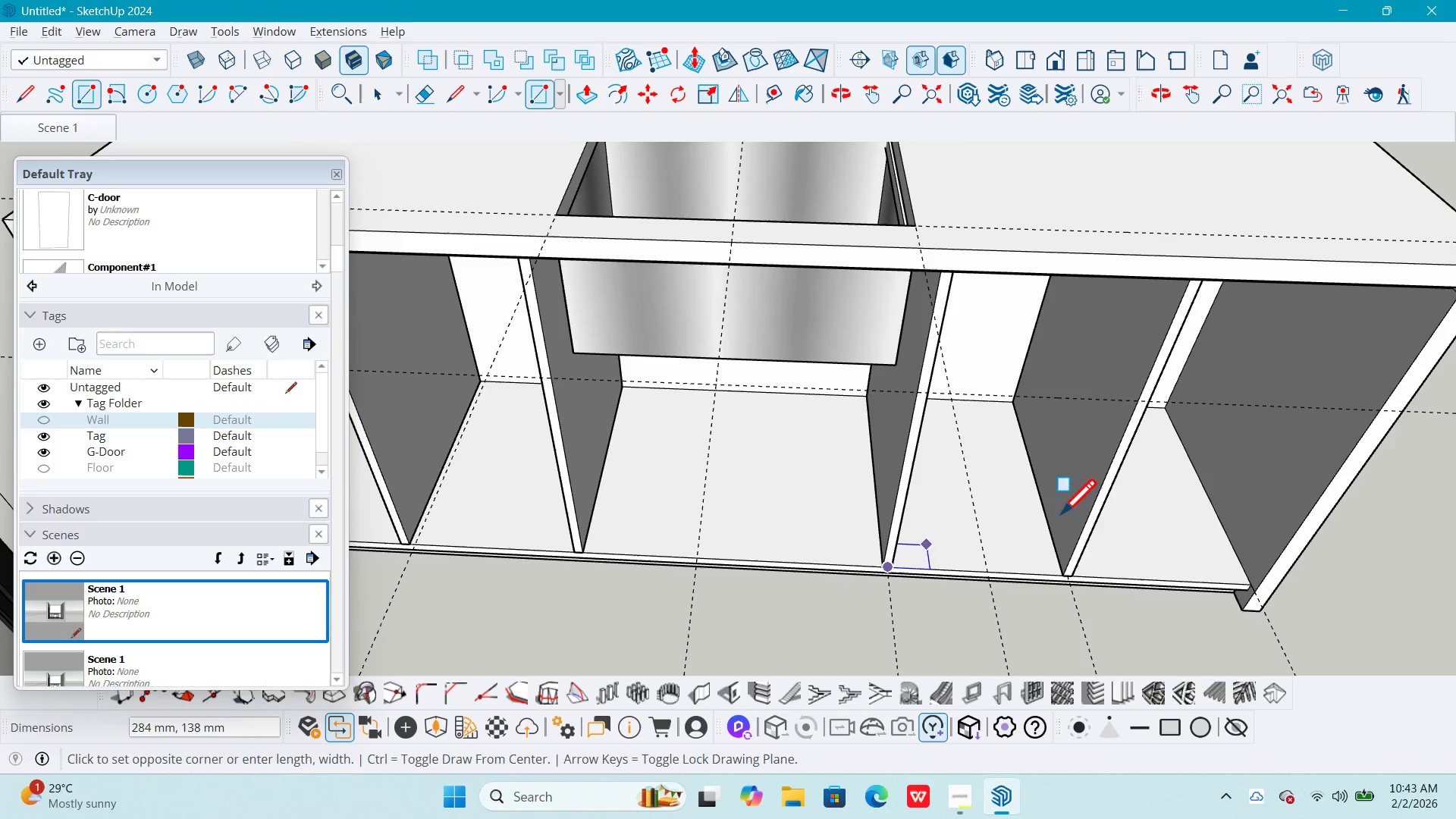 
key(Shift+ShiftLeft)
 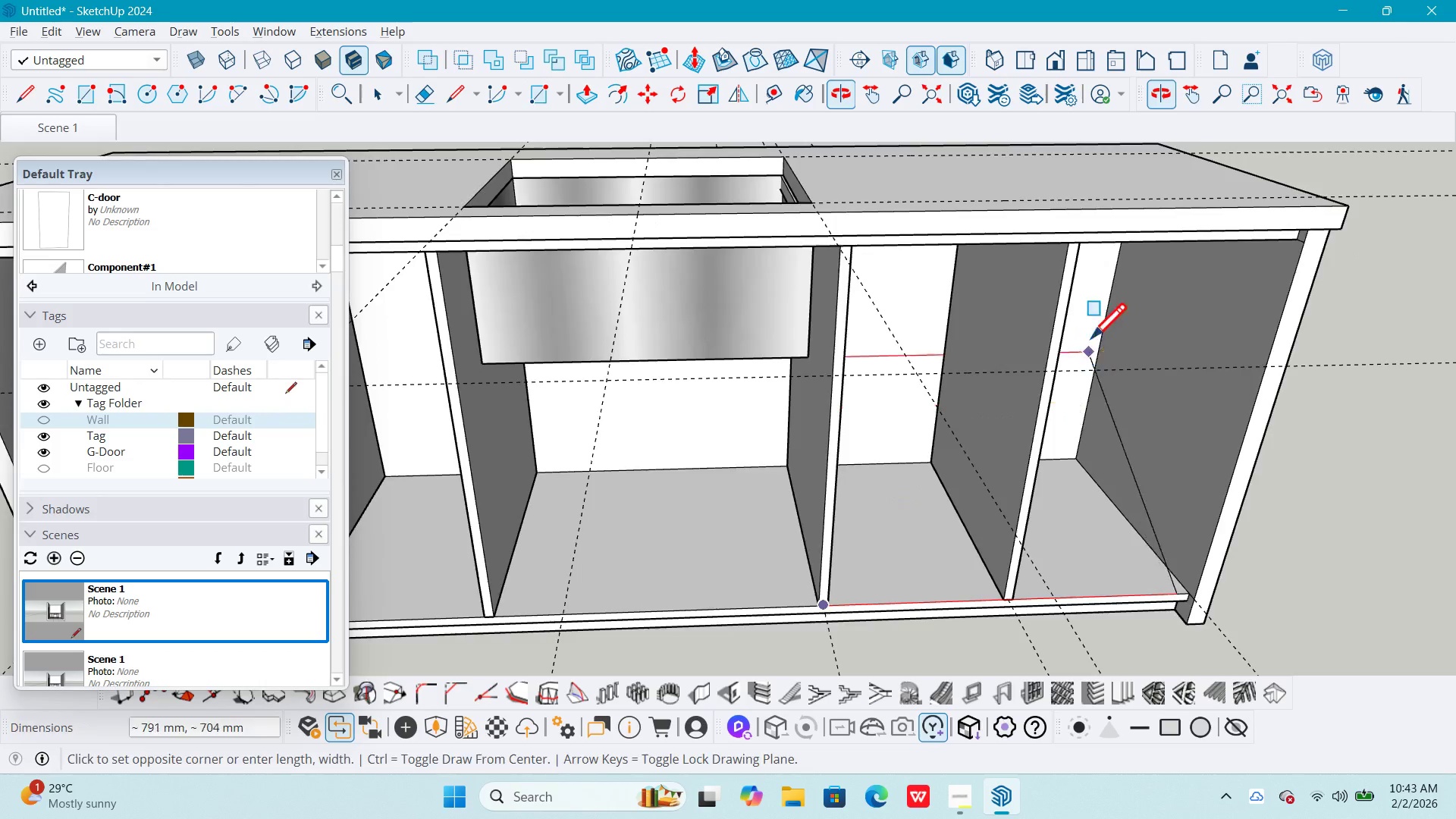 
scroll: coordinate [978, 232], scroll_direction: up, amount: 4.0
 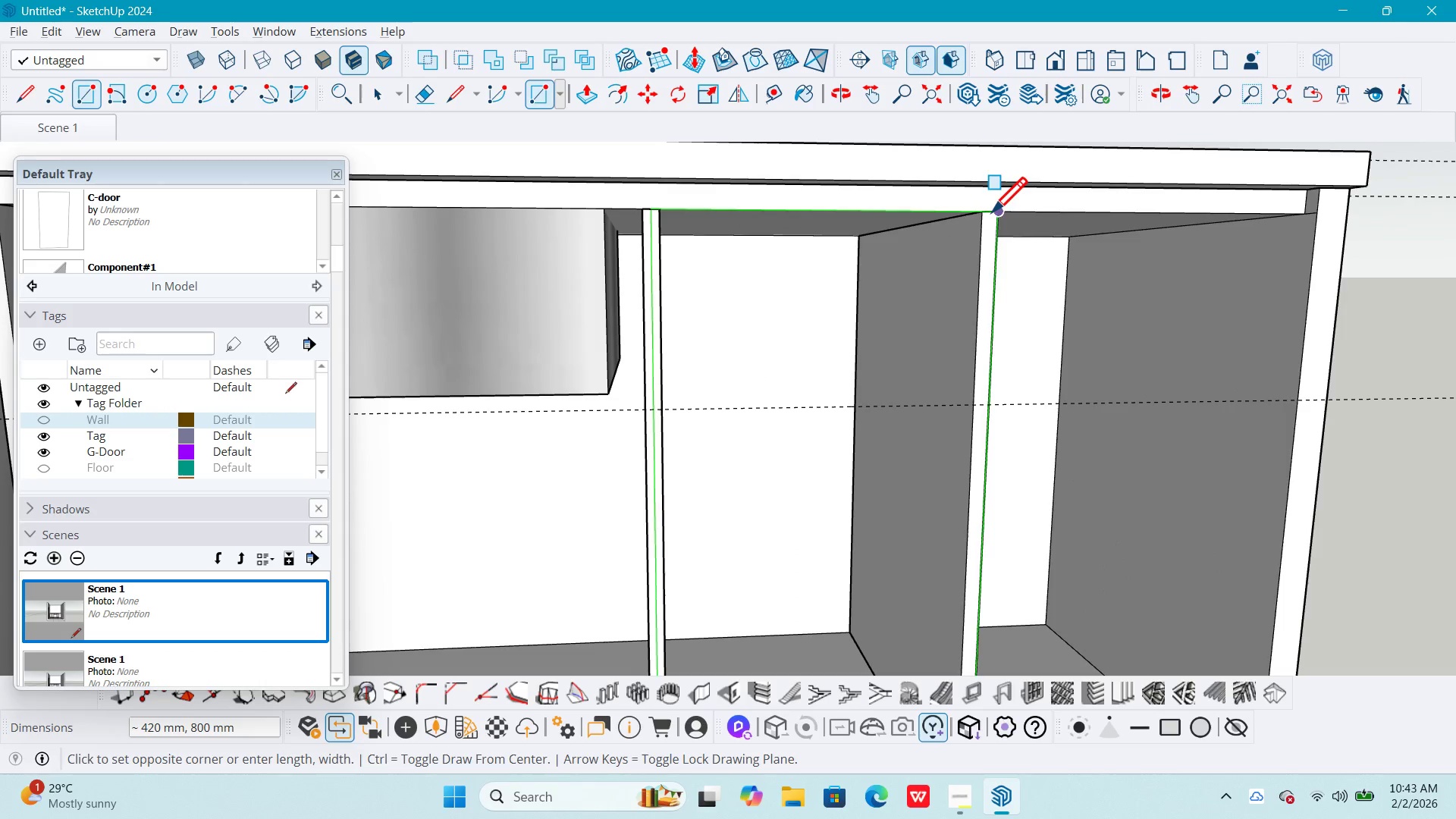 
left_click([985, 209])
 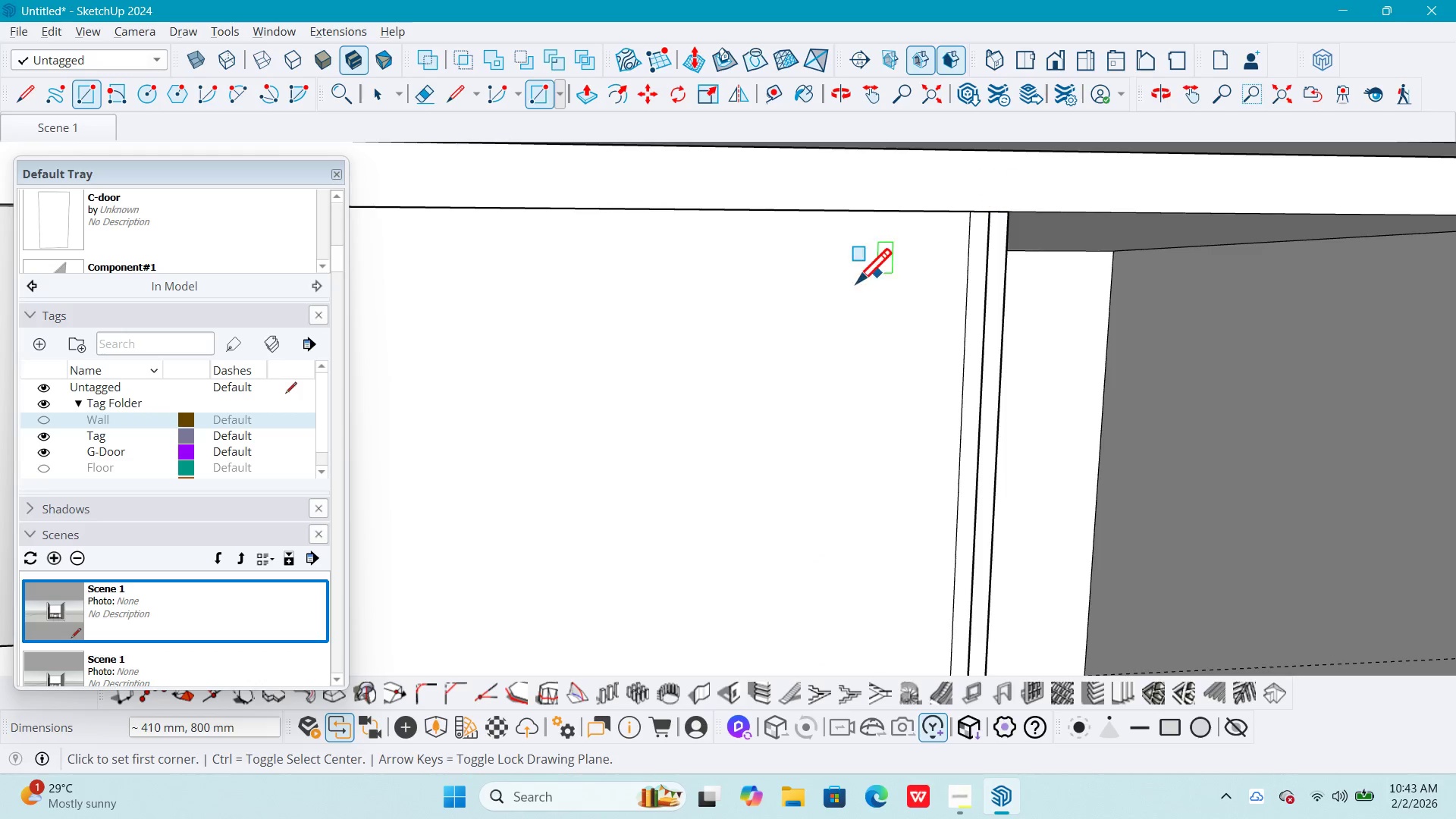 
scroll: coordinate [985, 209], scroll_direction: up, amount: 9.0
 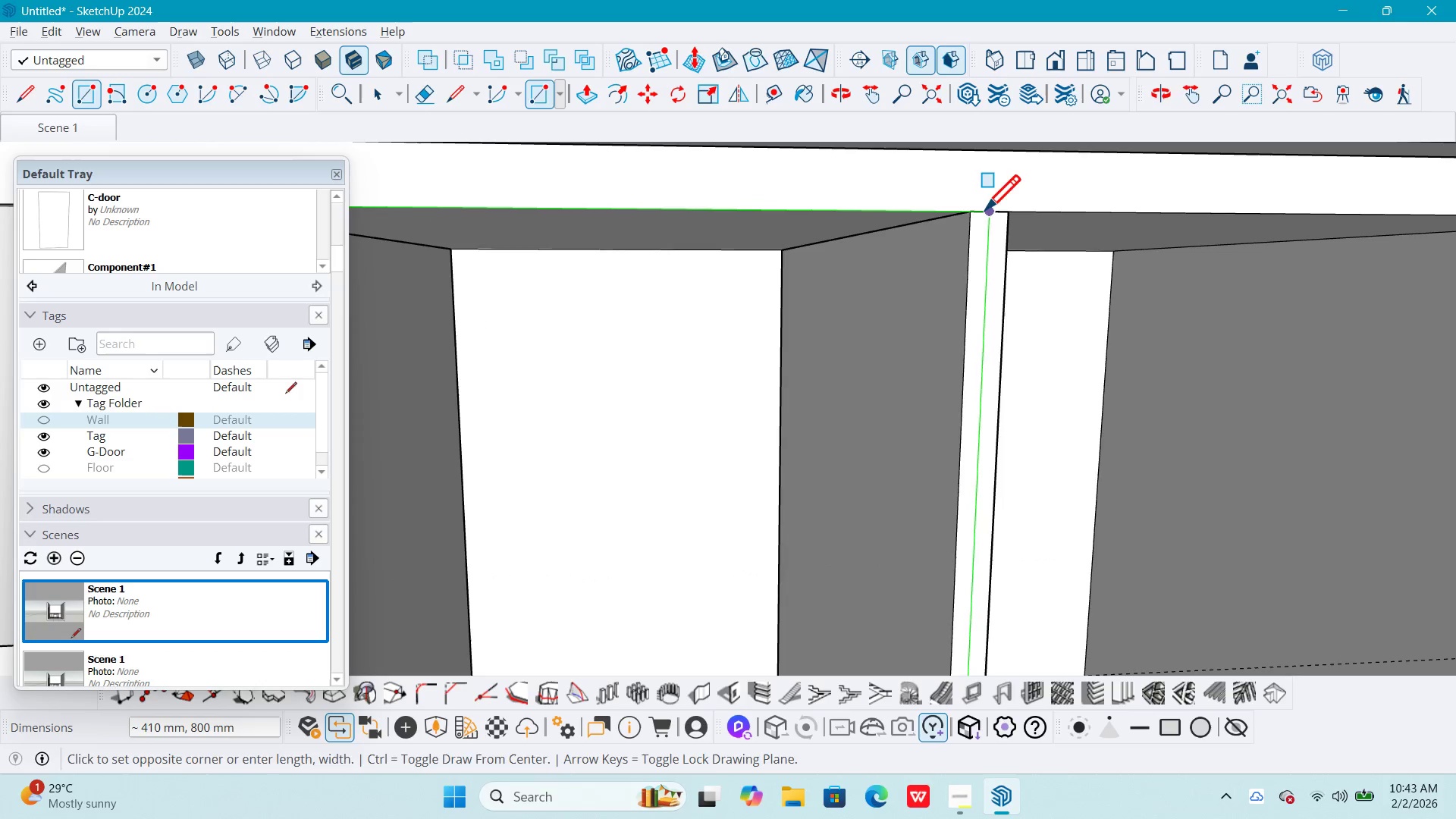 
key(Space)
 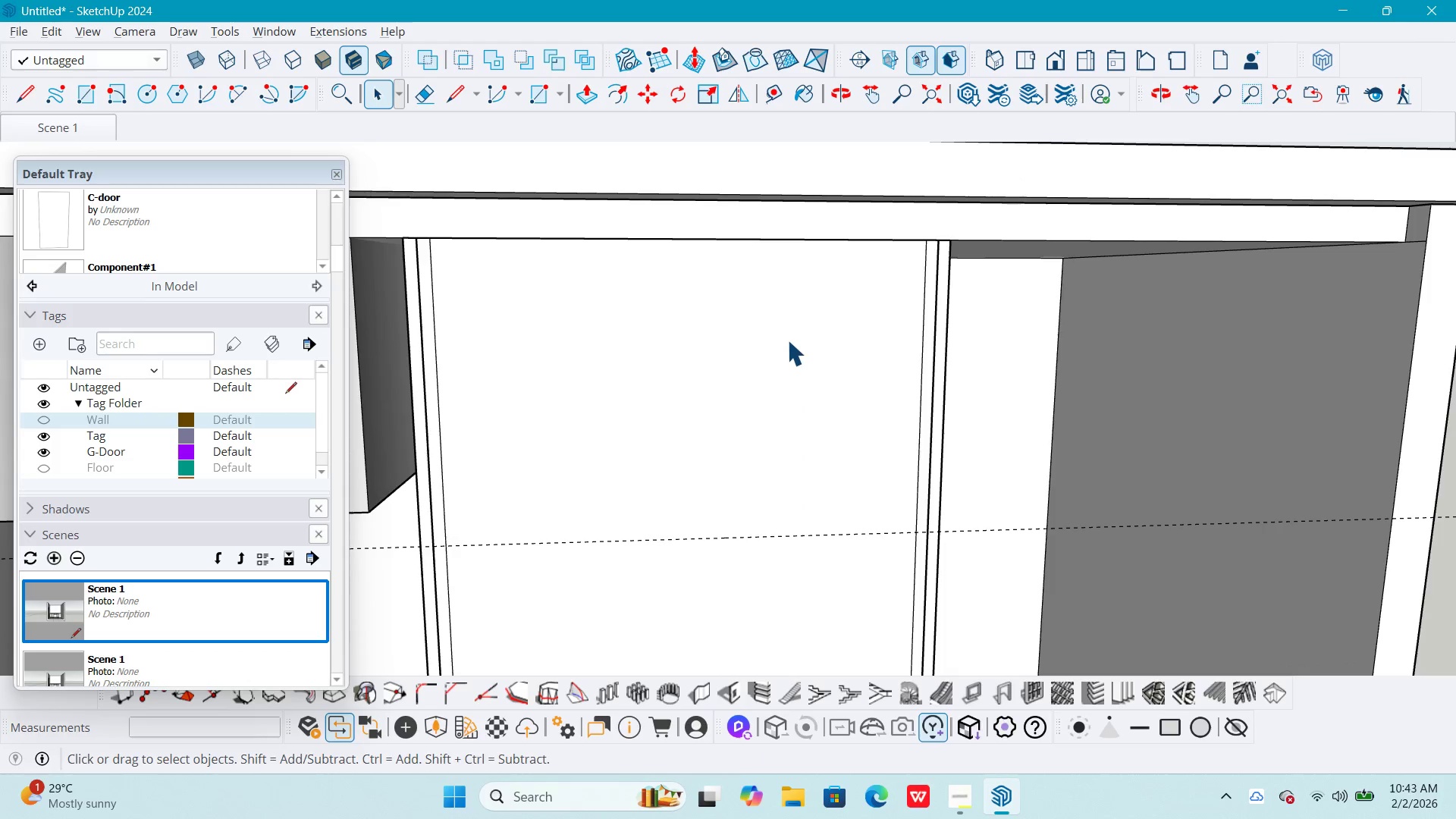 
scroll: coordinate [852, 290], scroll_direction: down, amount: 5.0
 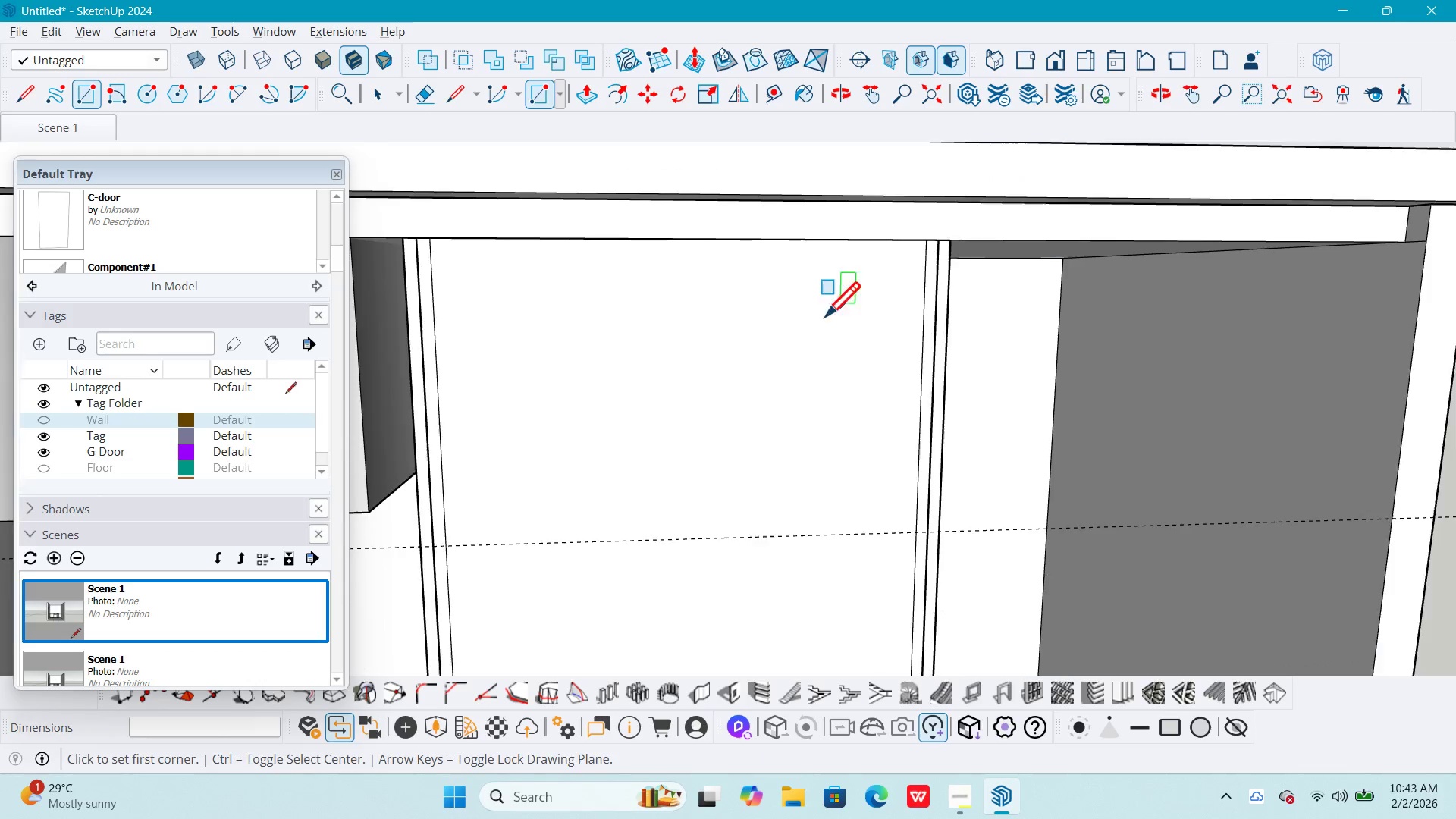 
double_click([787, 340])
 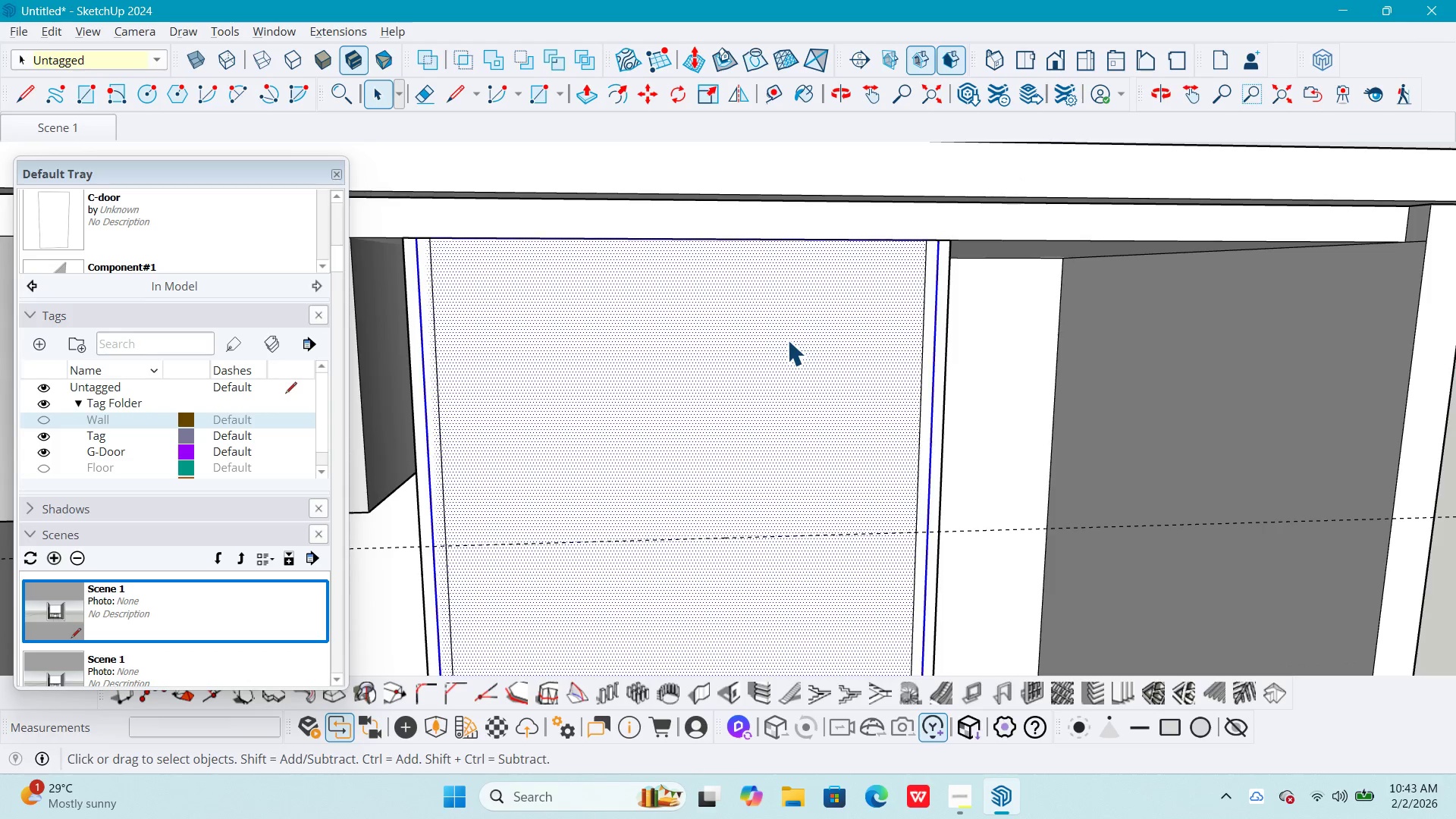 
right_click([787, 340])
 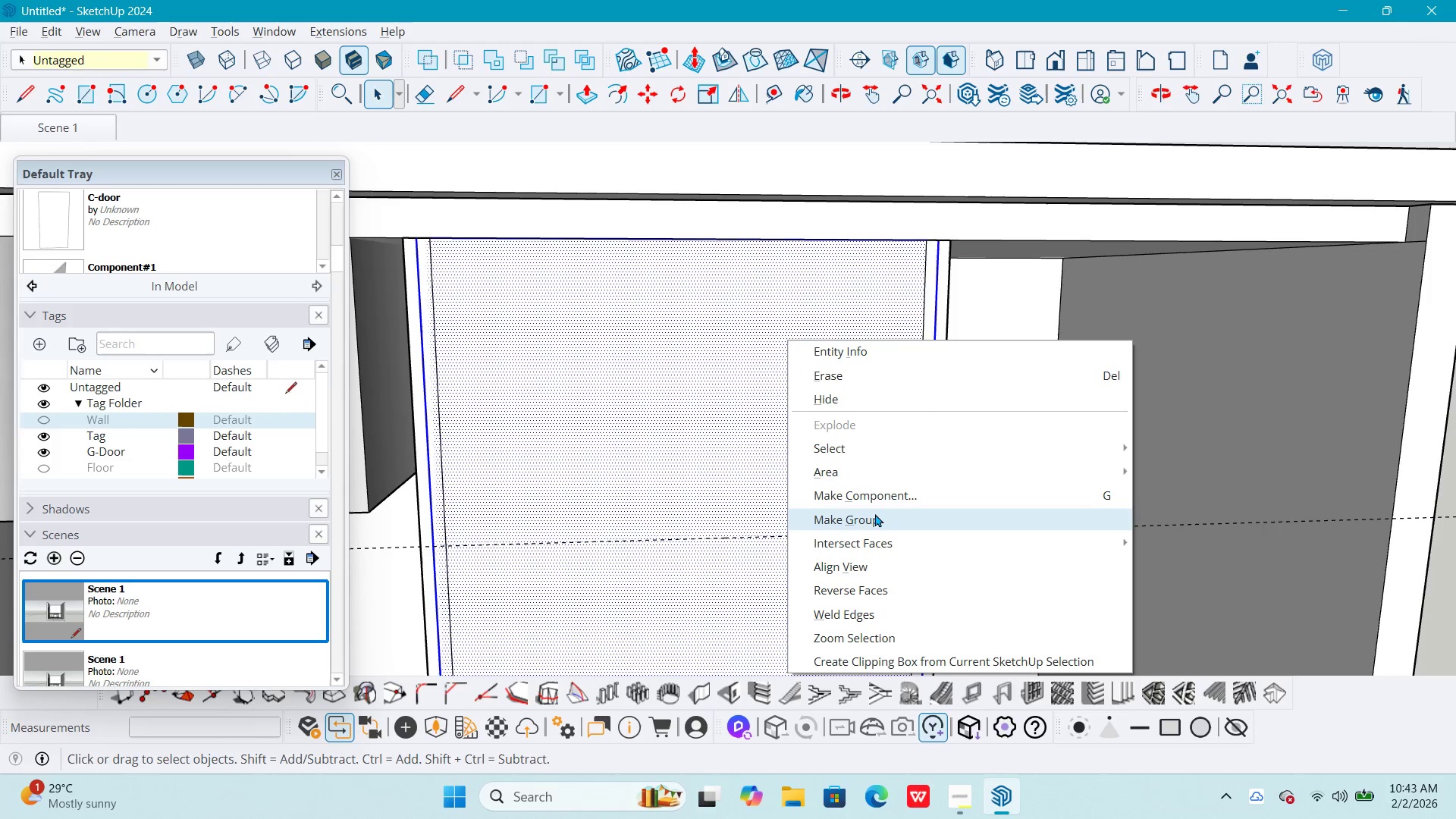 
left_click([875, 513])
 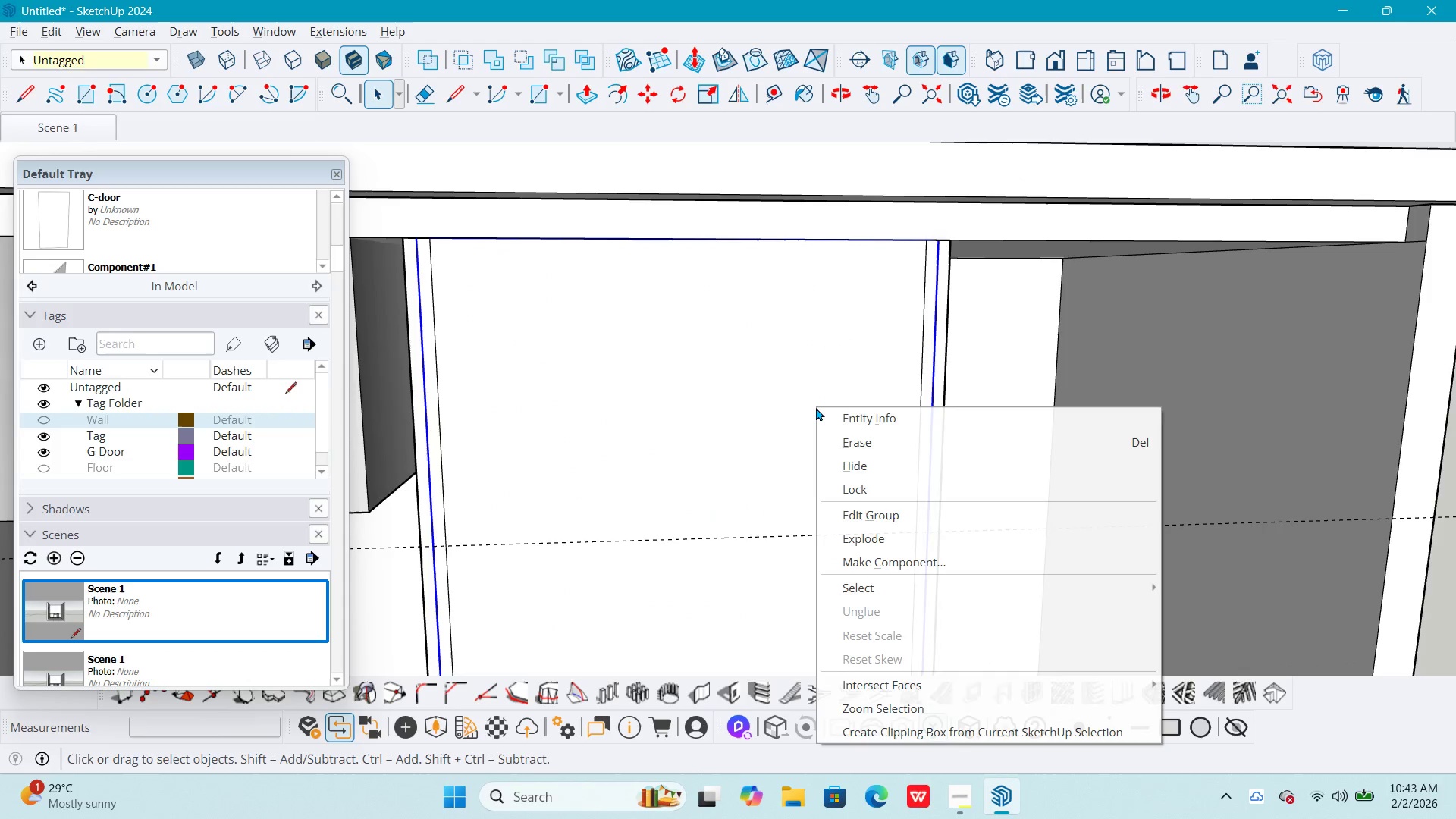 
double_click([816, 407])
 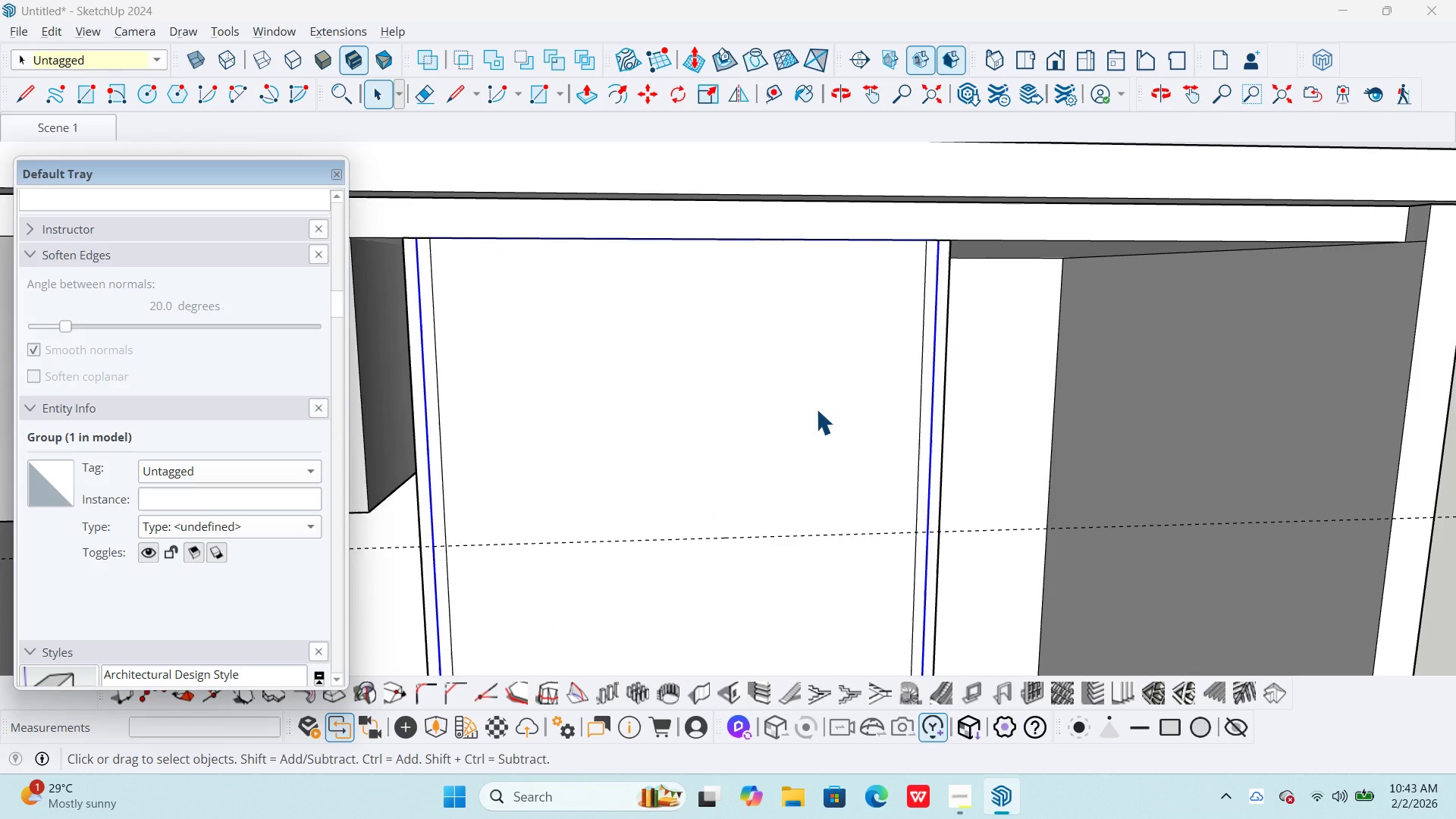 
double_click([817, 418])
 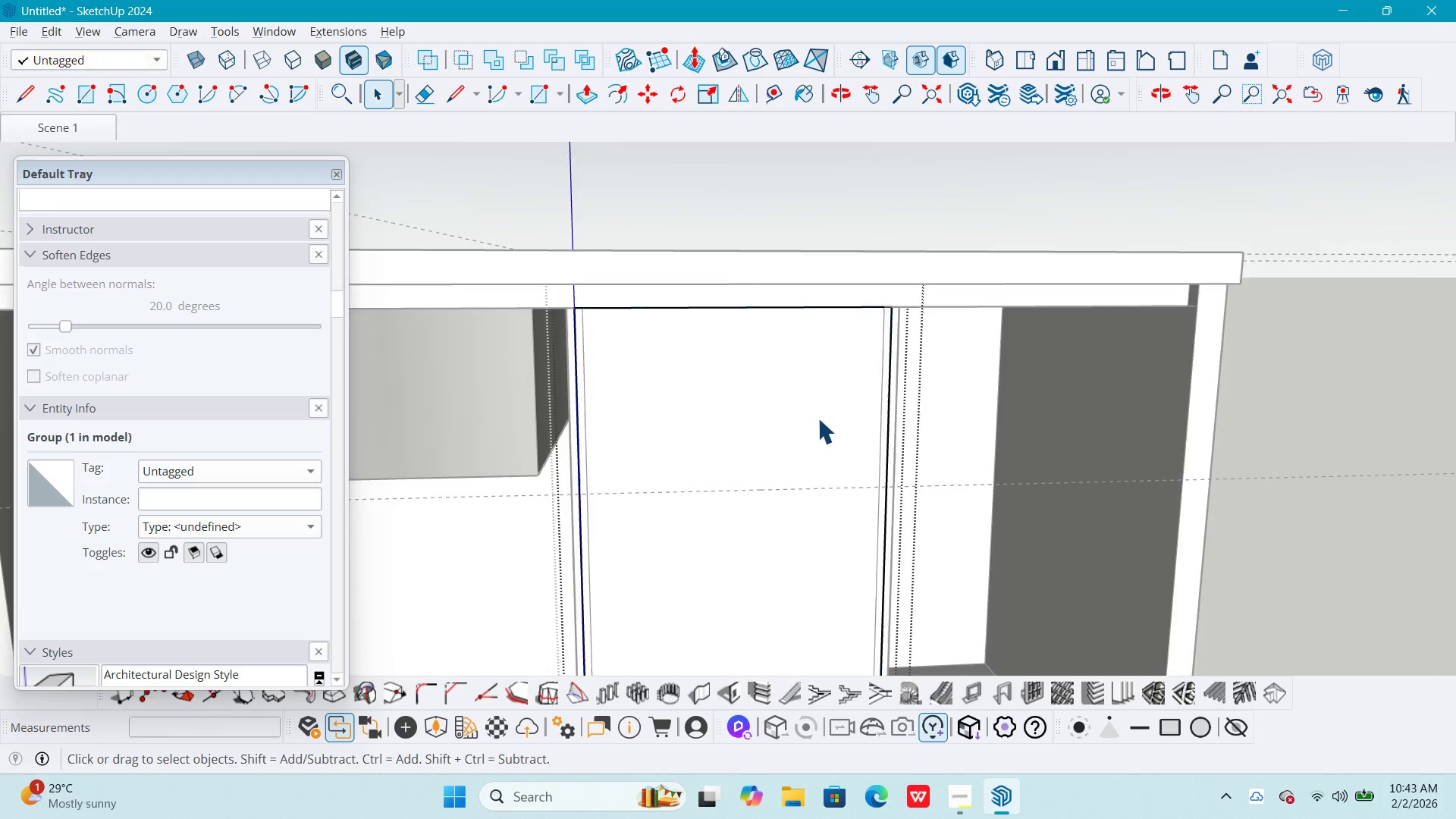 
scroll: coordinate [816, 416], scroll_direction: down, amount: 5.0
 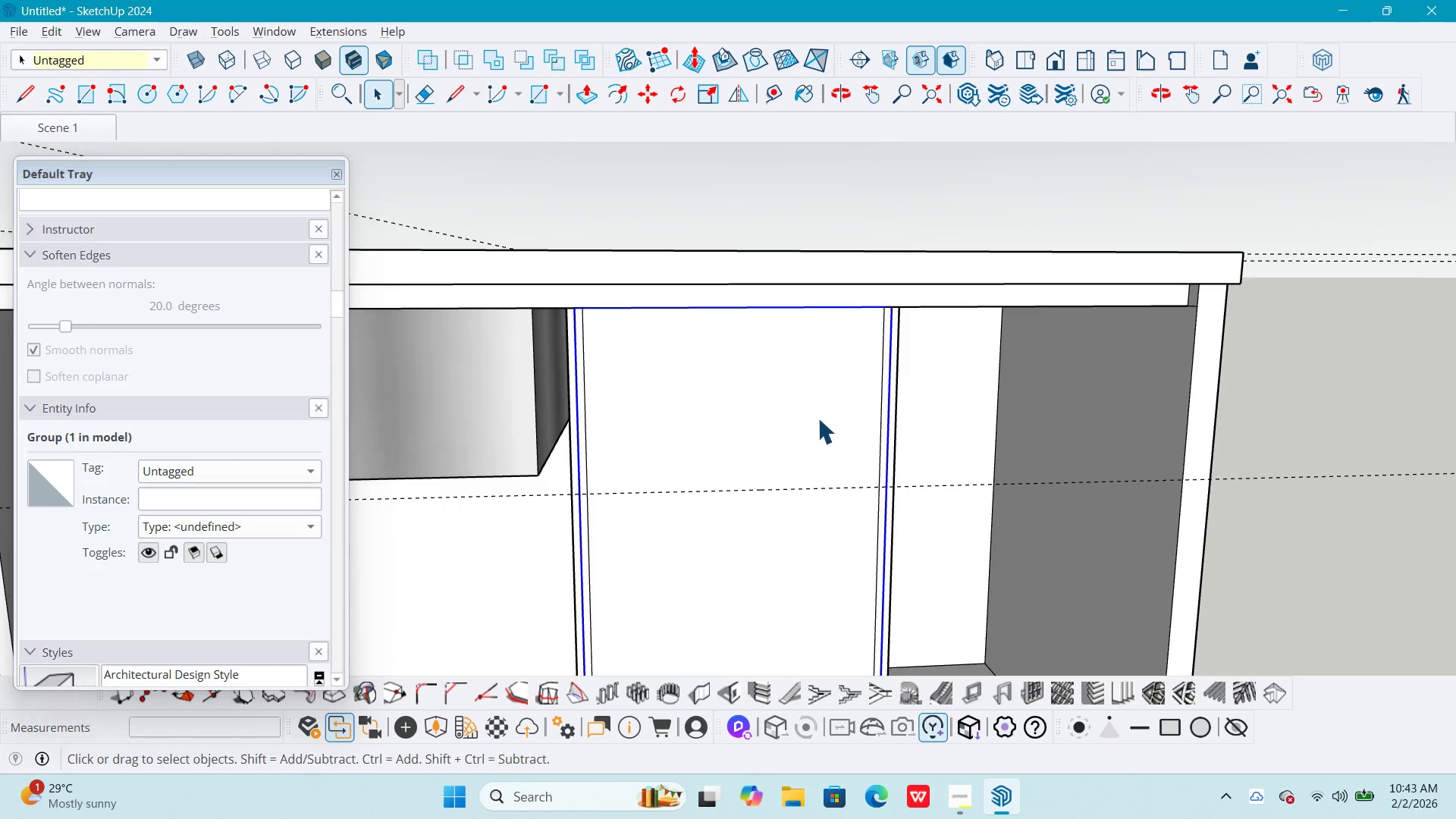 
triple_click([817, 417])
 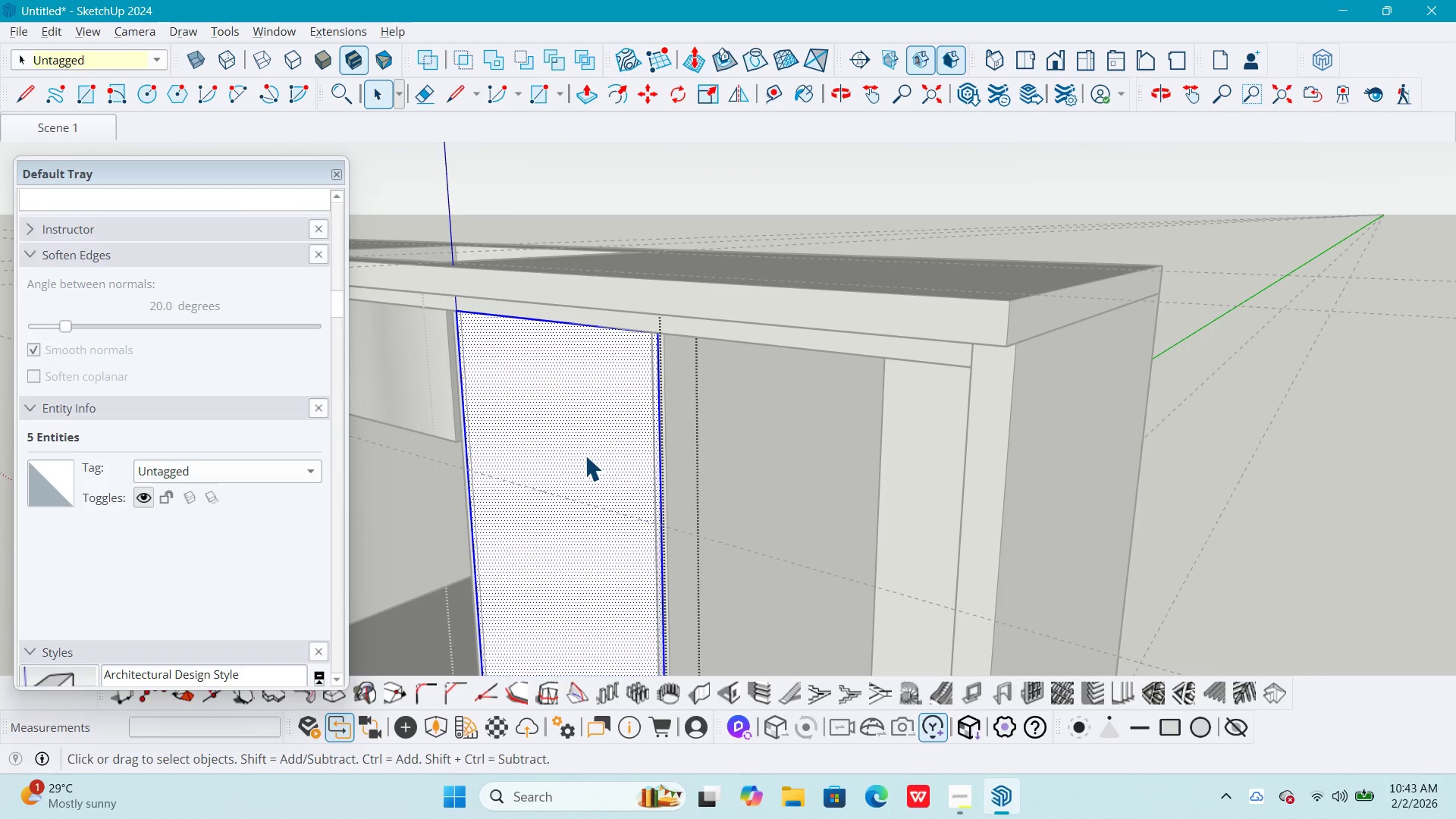 
key(P)
 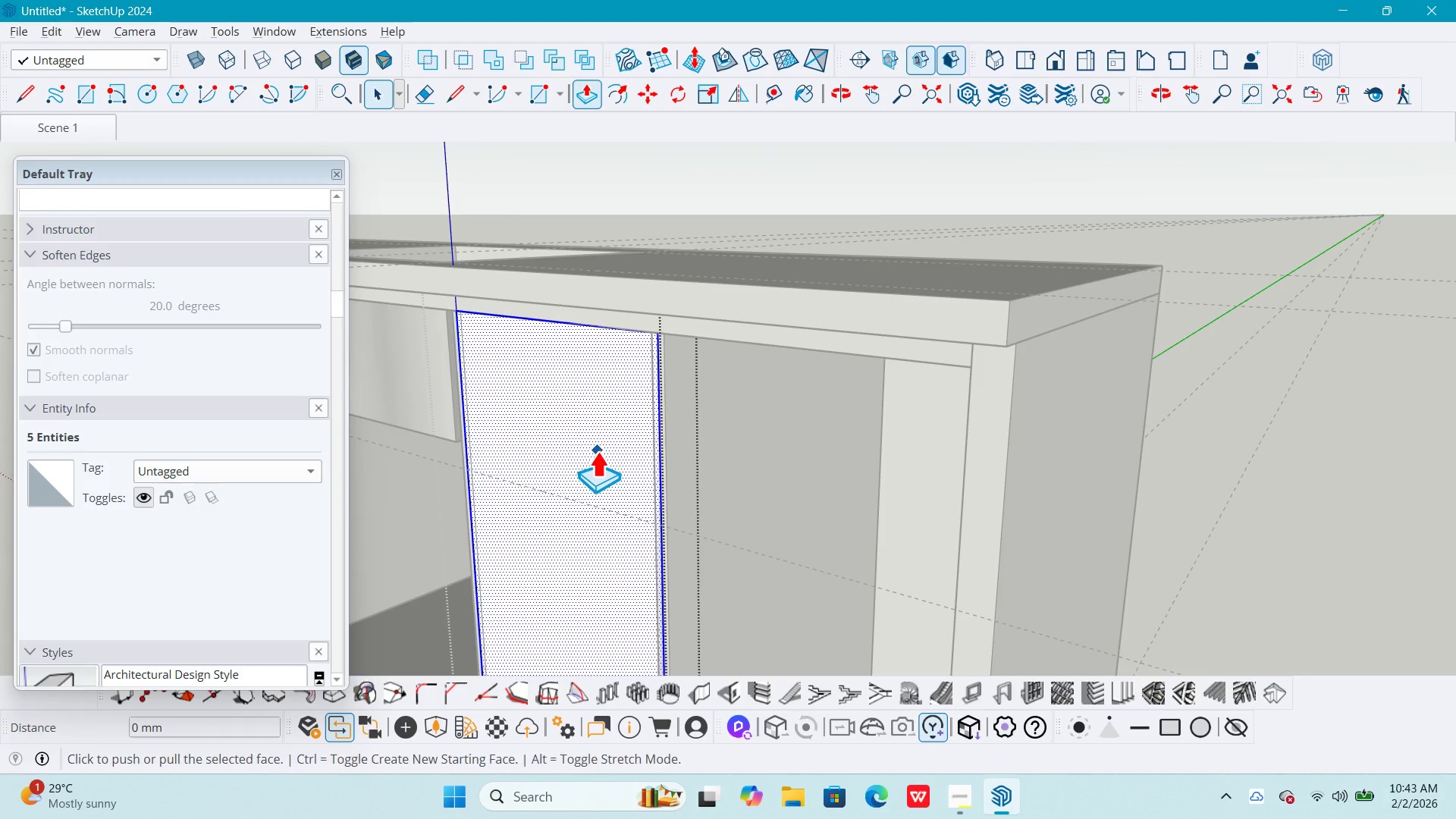 
left_click([597, 451])
 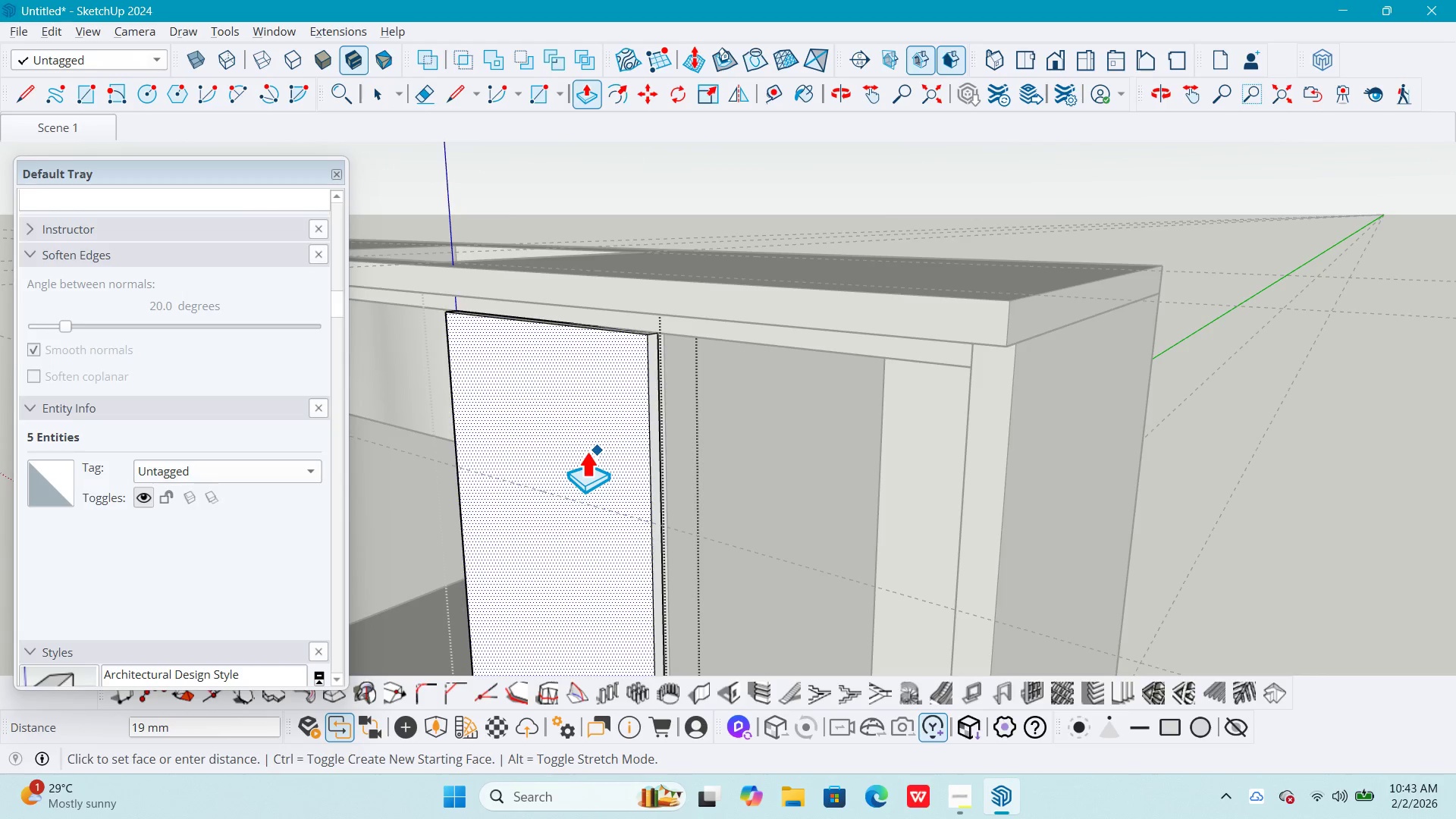 
key(Numpad1)
 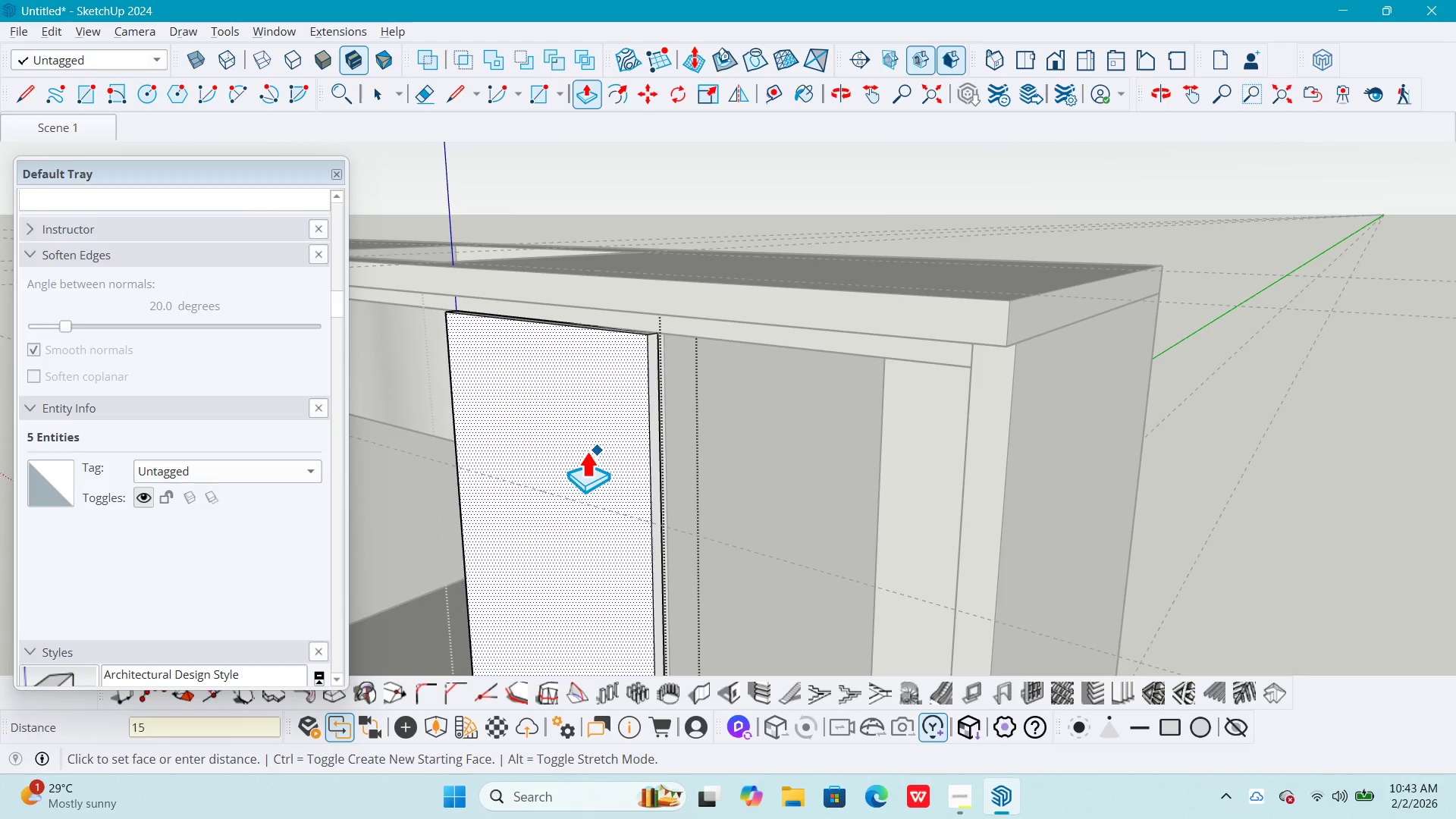 
key(Numpad5)
 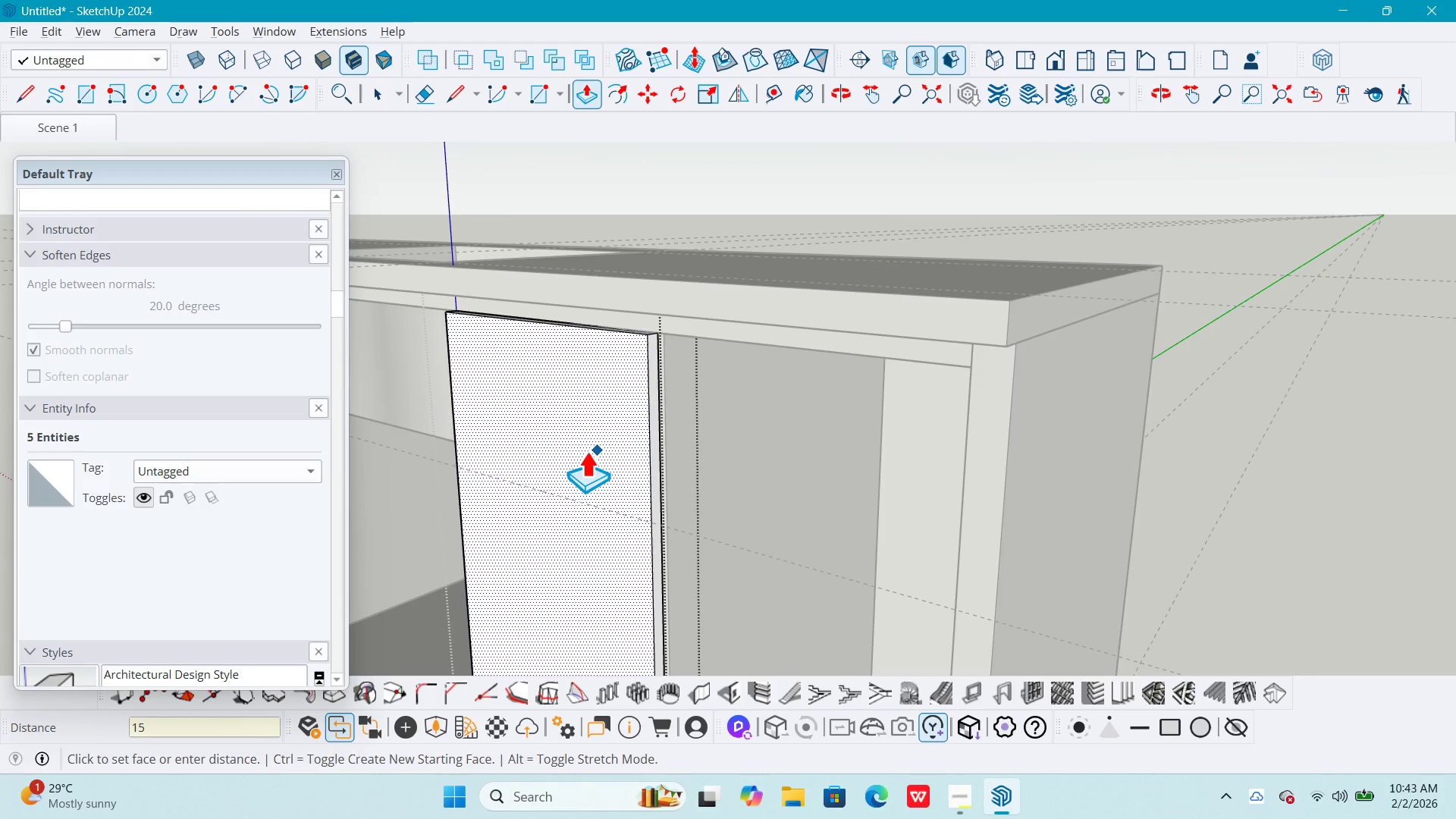 
key(NumpadEnter)
 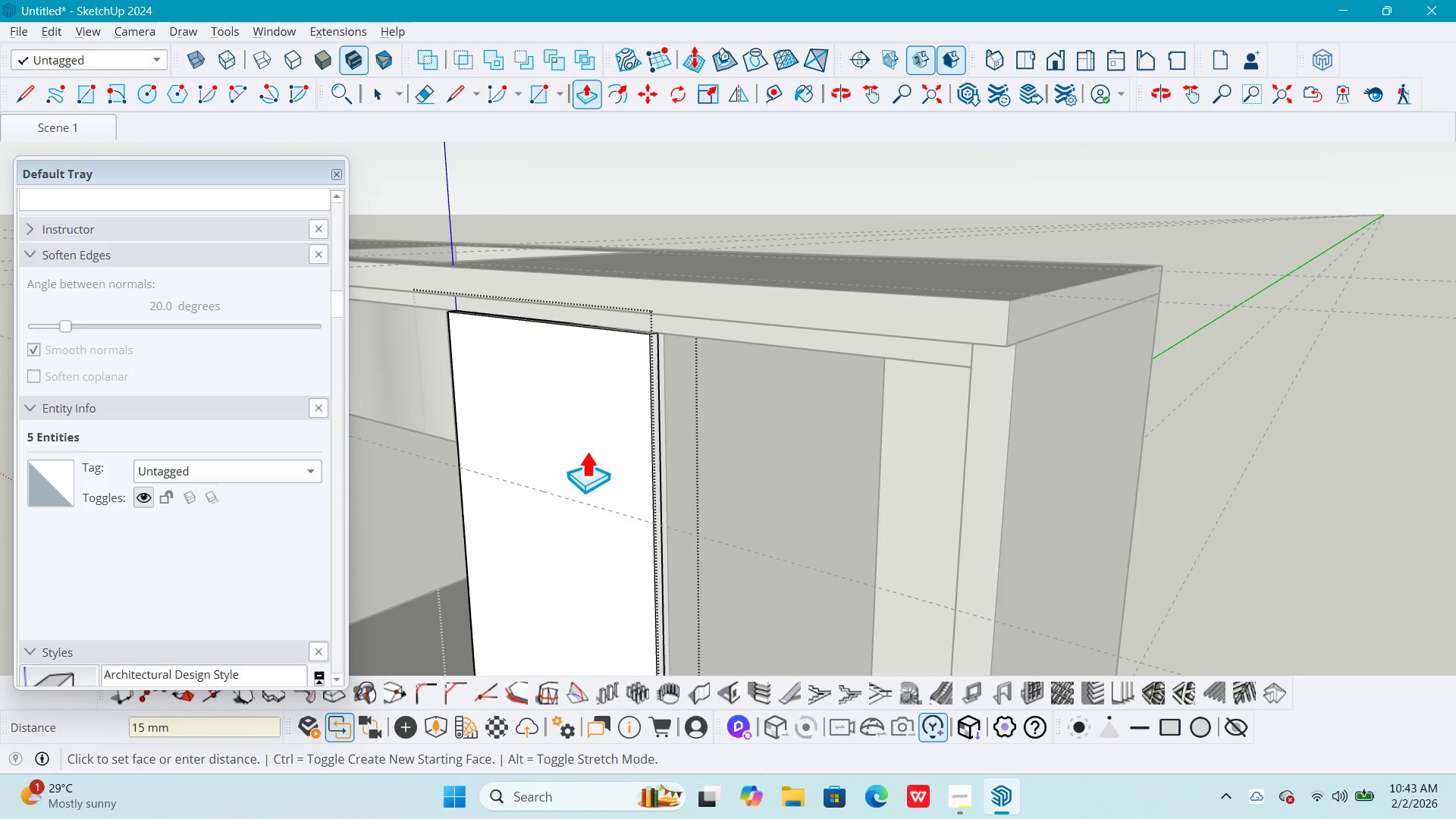 
key(Space)
 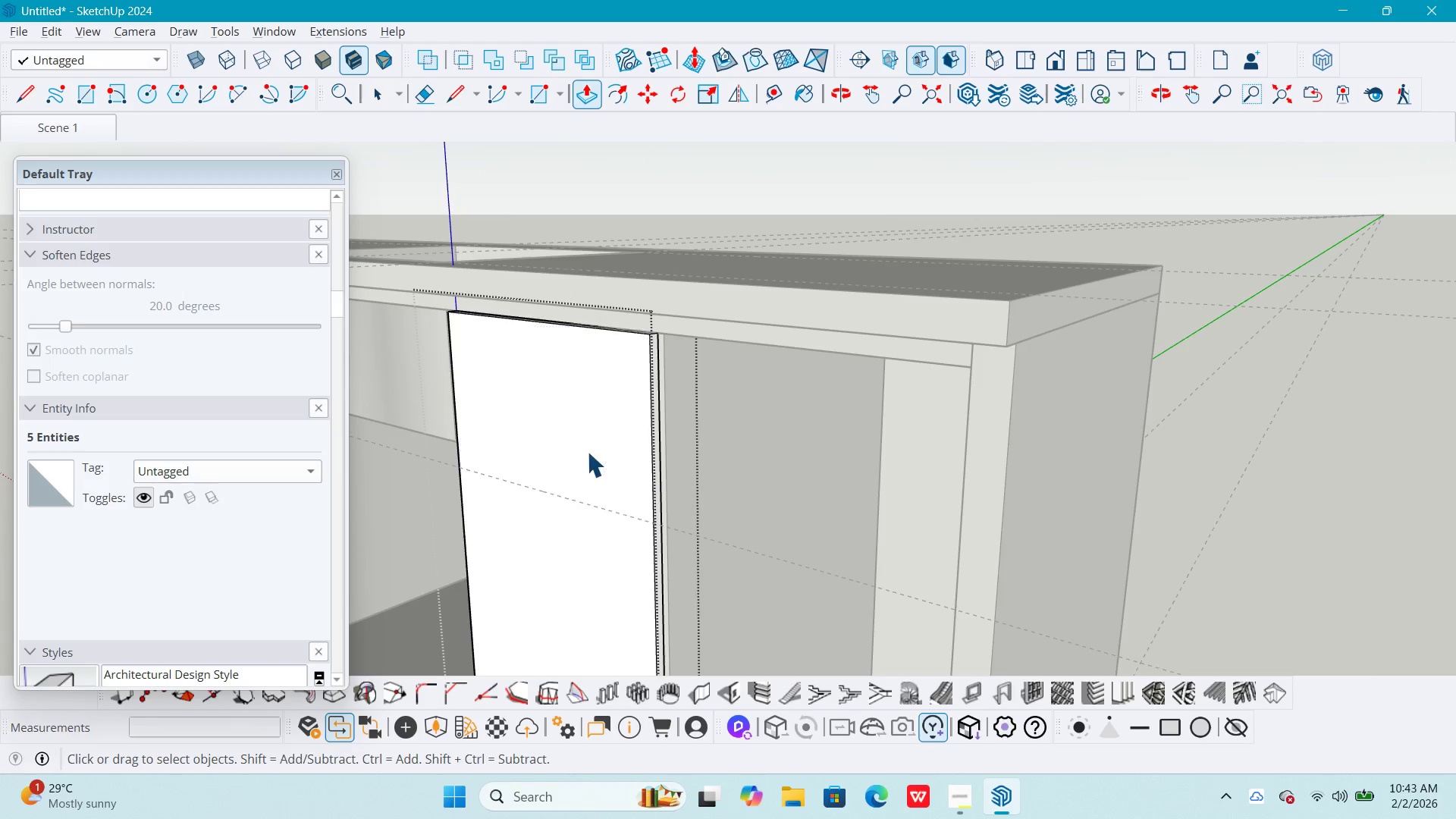 
double_click([587, 451])
 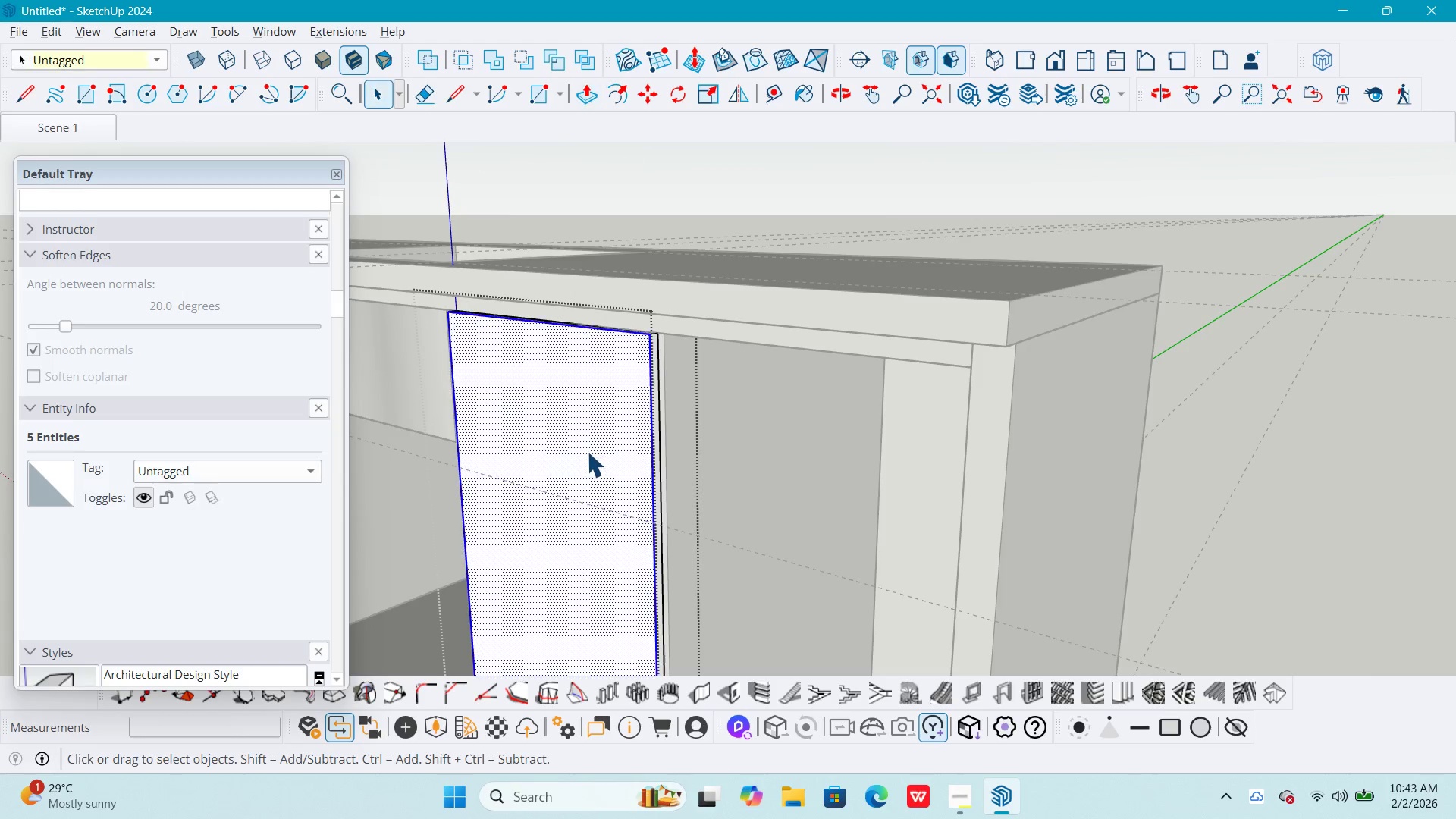 
triple_click([588, 451])
 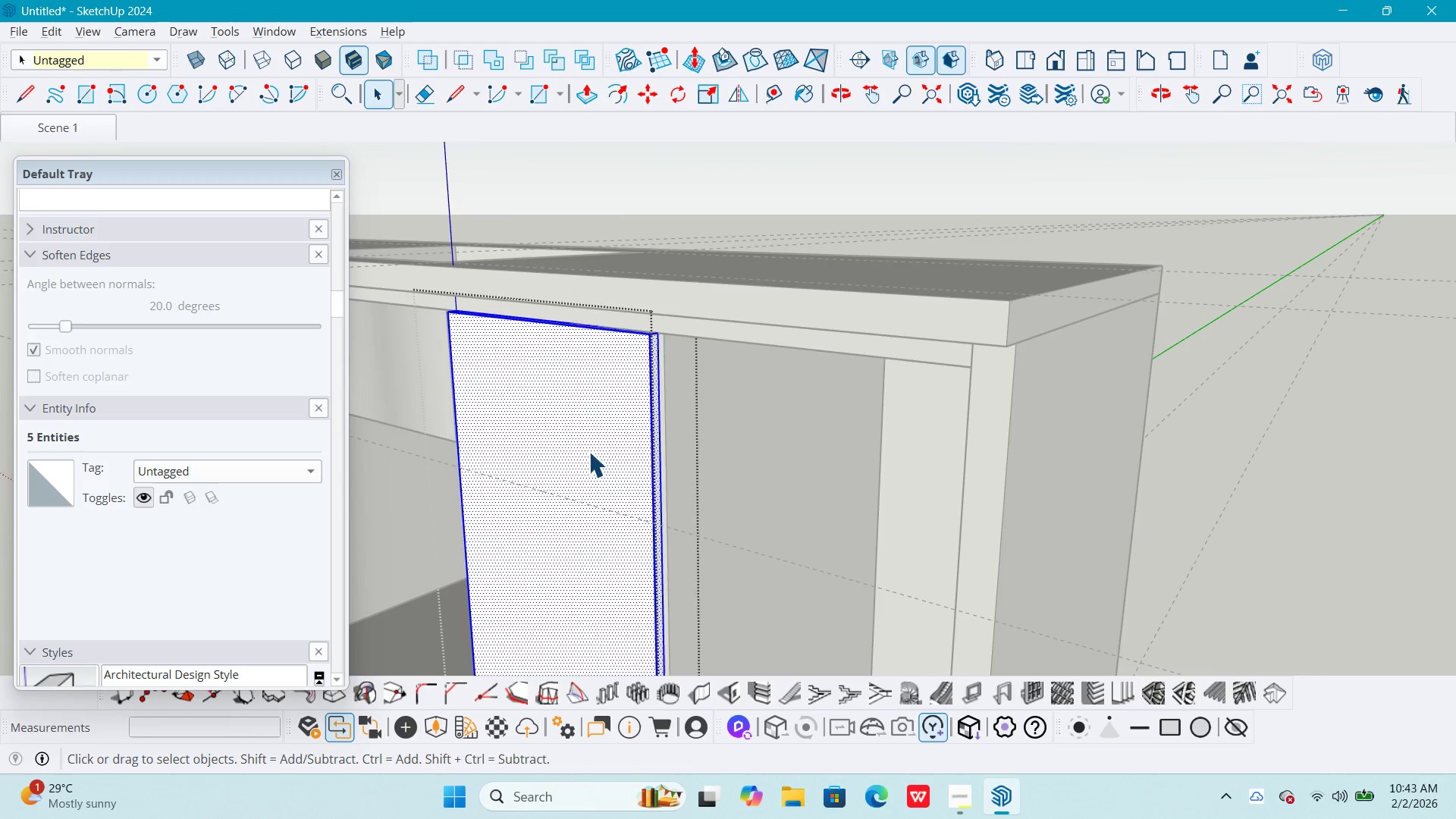 
right_click([588, 451])
 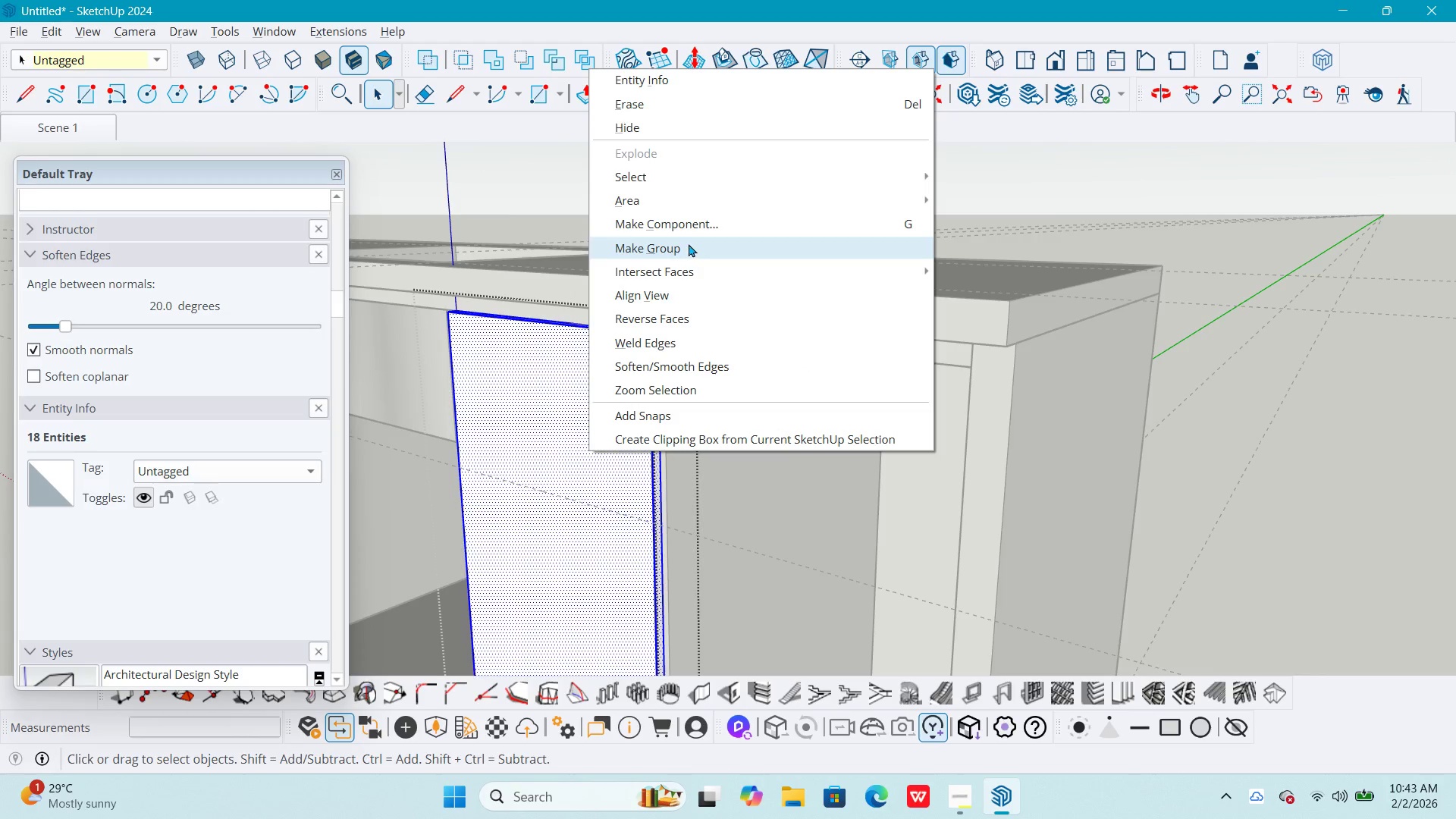 
left_click([691, 248])
 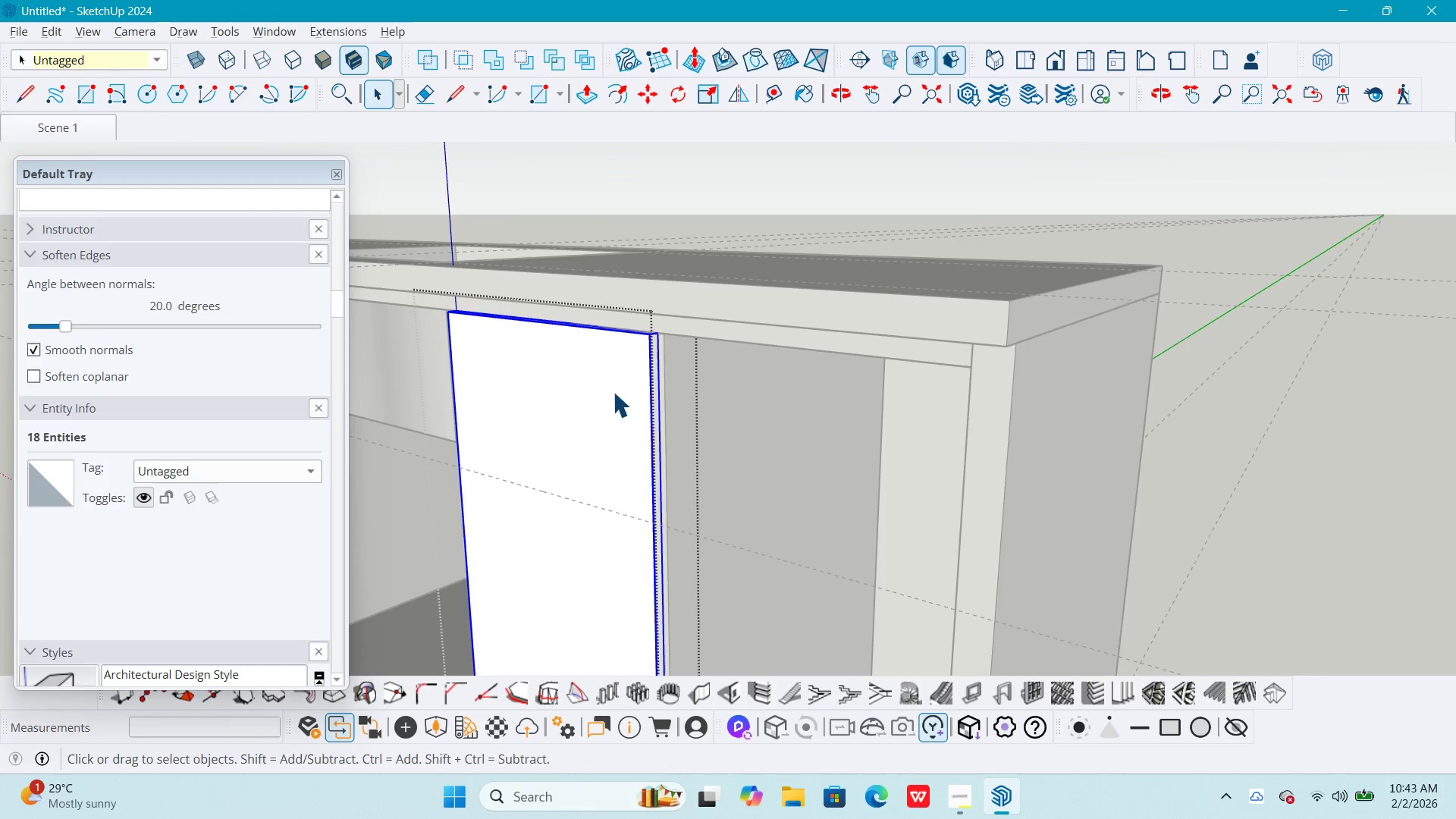 
right_click([607, 397])
 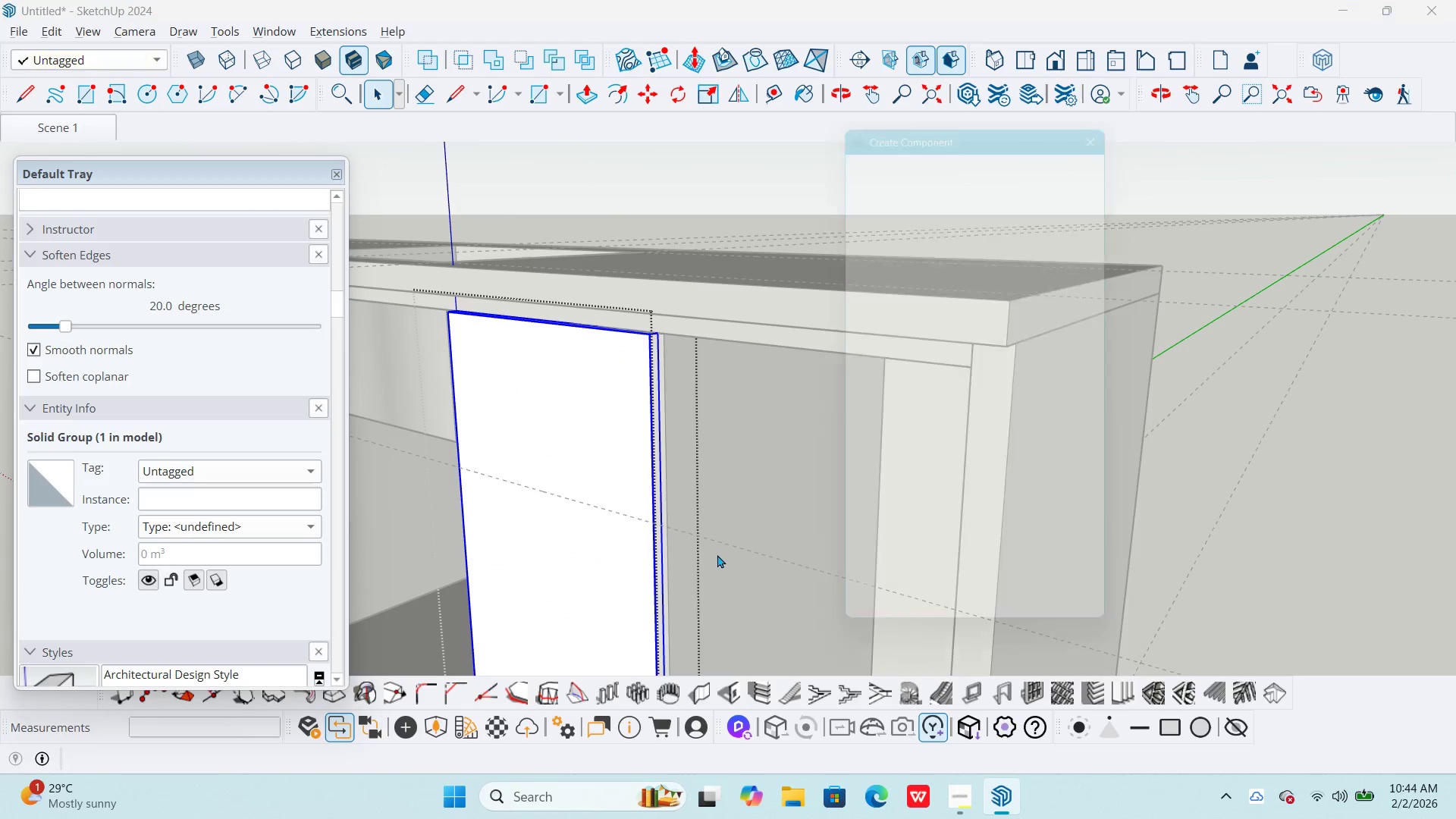 
key(NumpadEnter)
 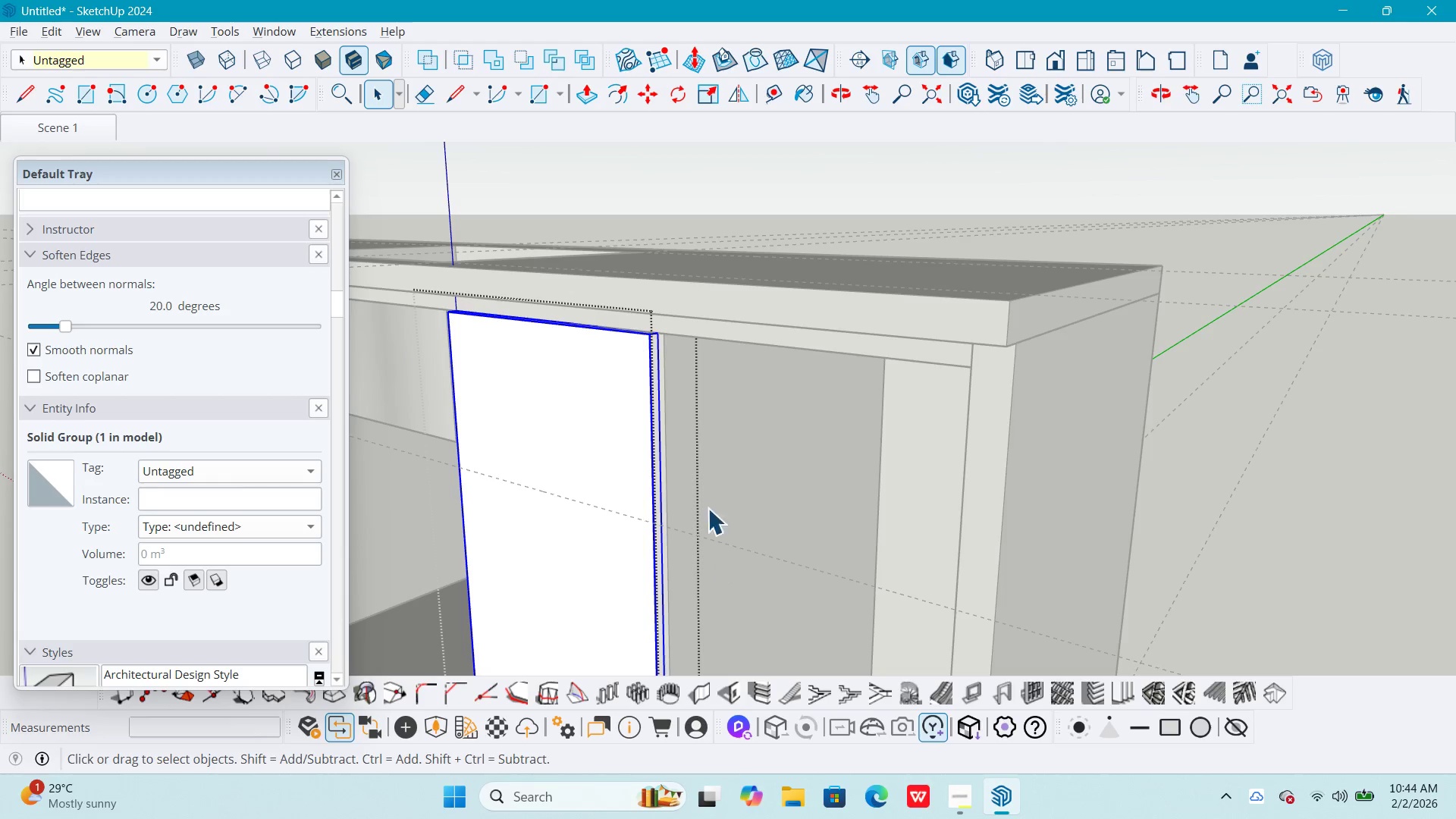 
scroll: coordinate [574, 309], scroll_direction: up, amount: 1.0
 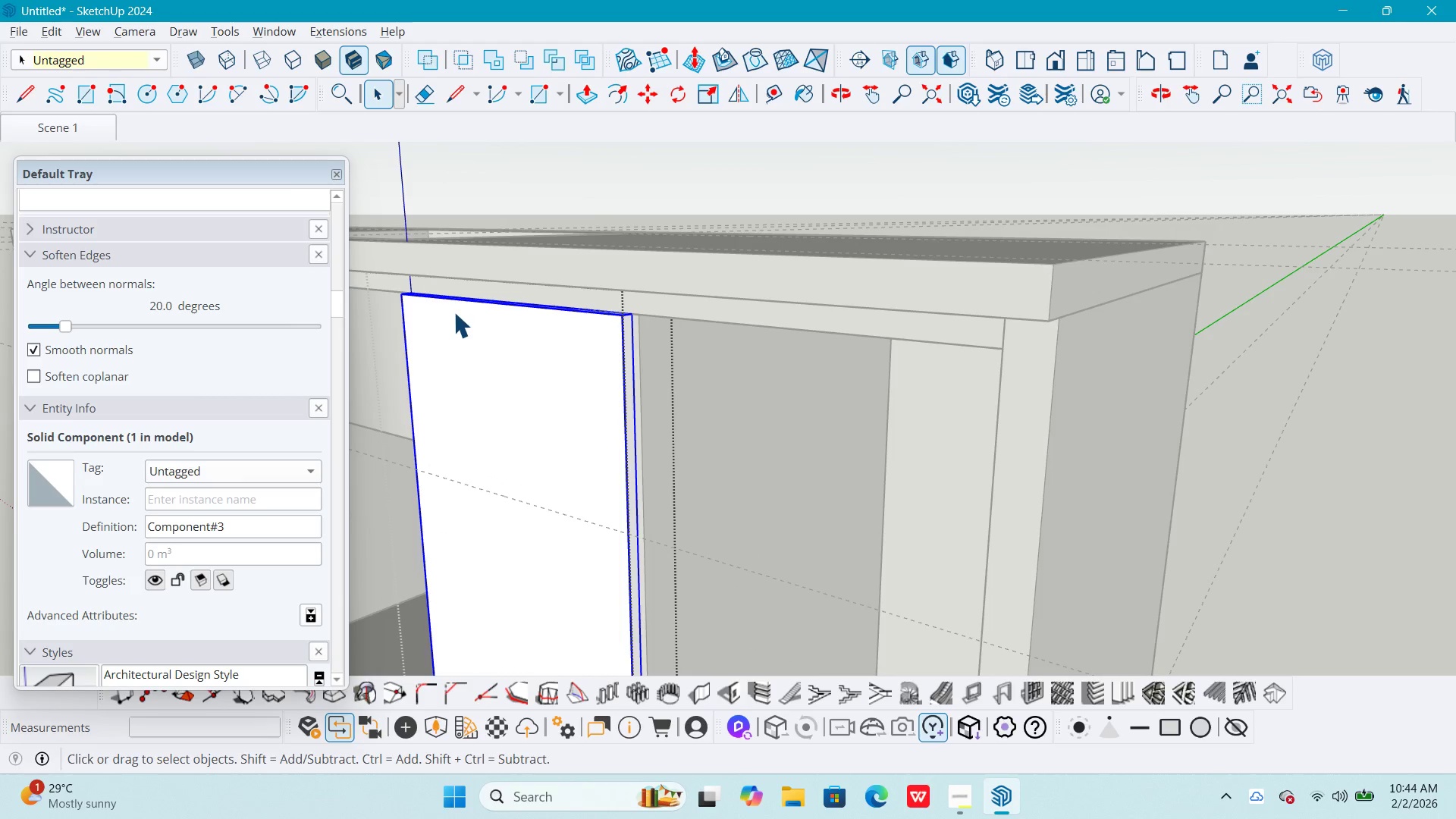 
key(M)
 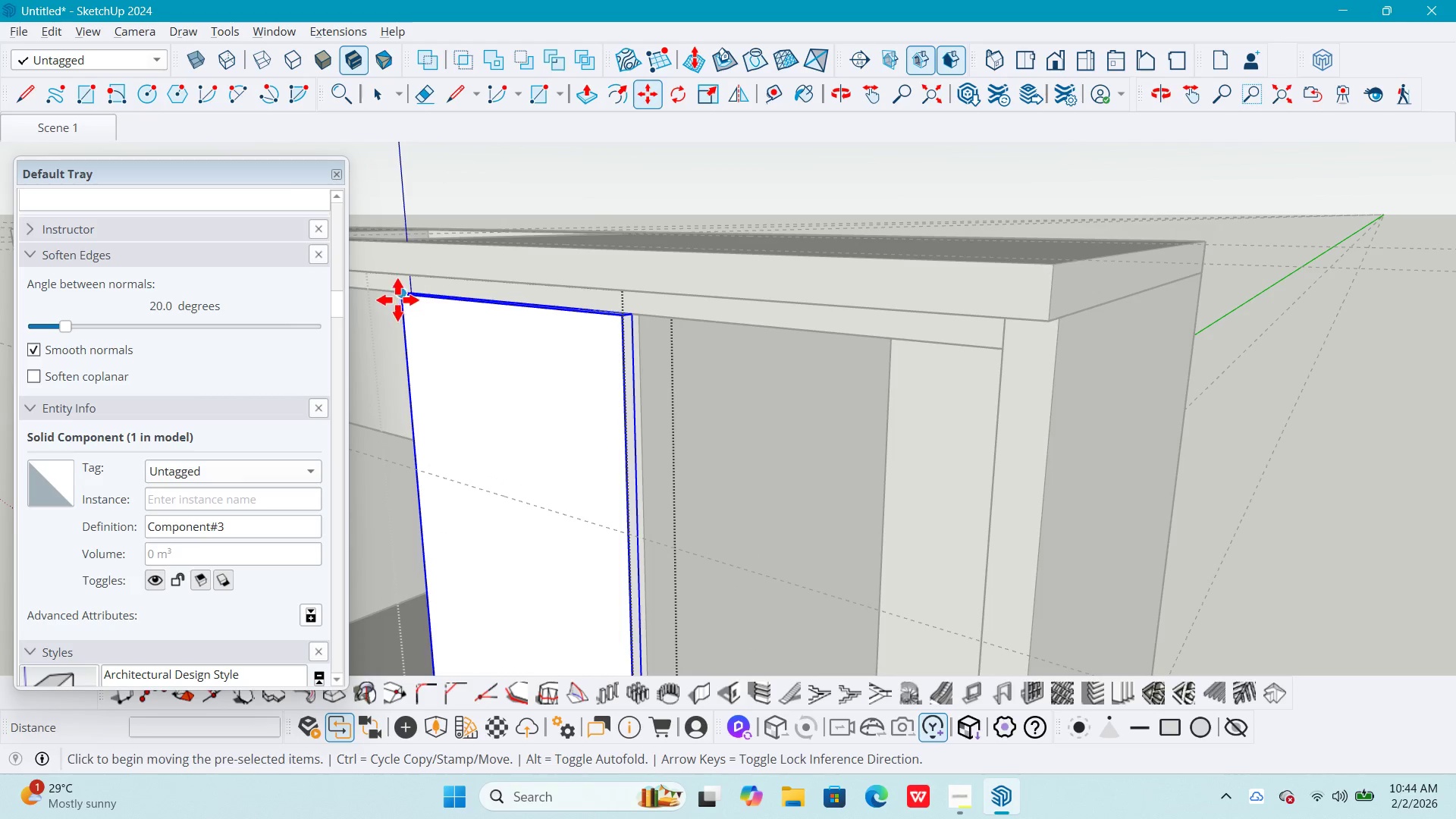 
left_click([401, 294])
 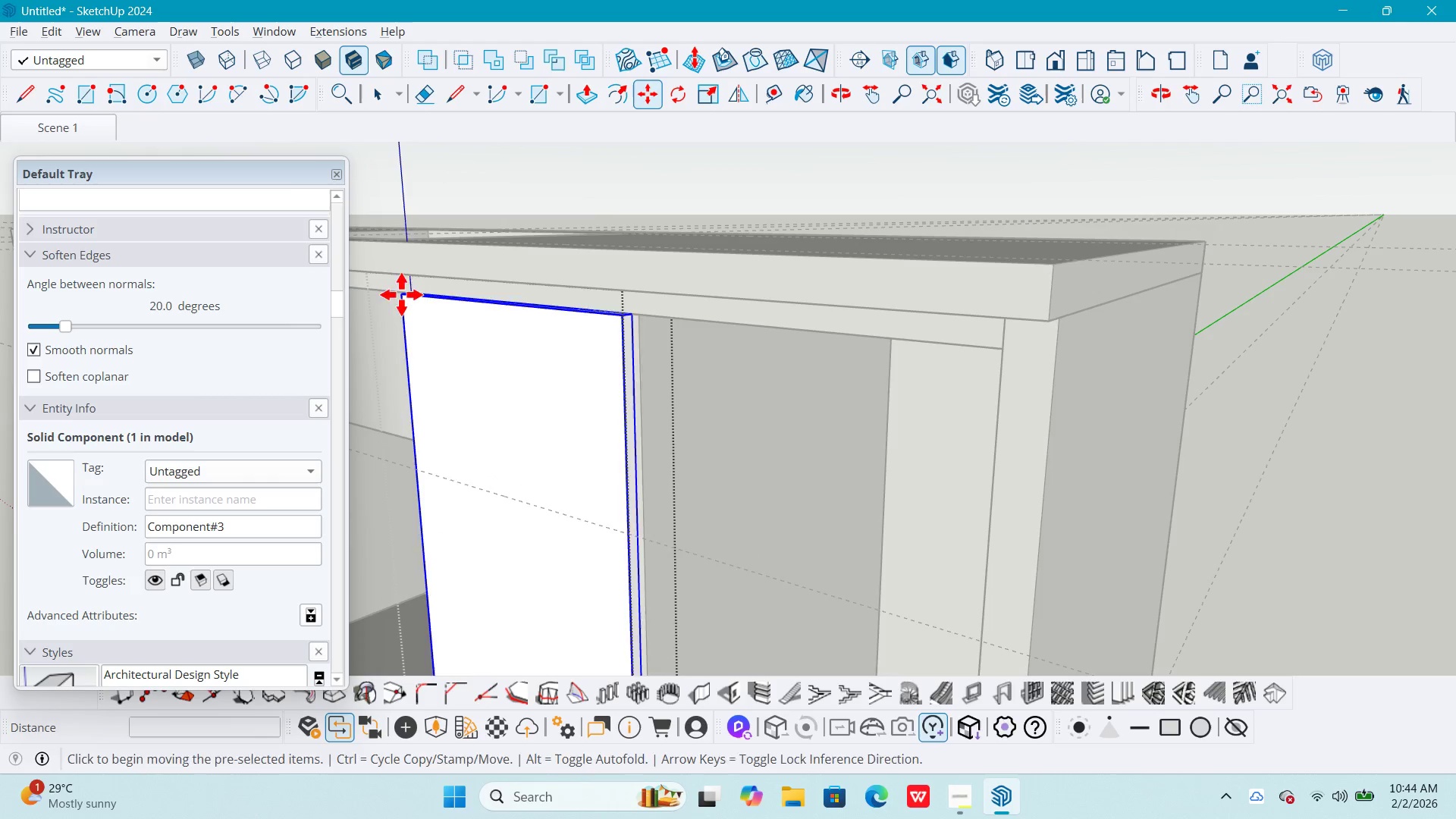 
key(Control+ControlLeft)
 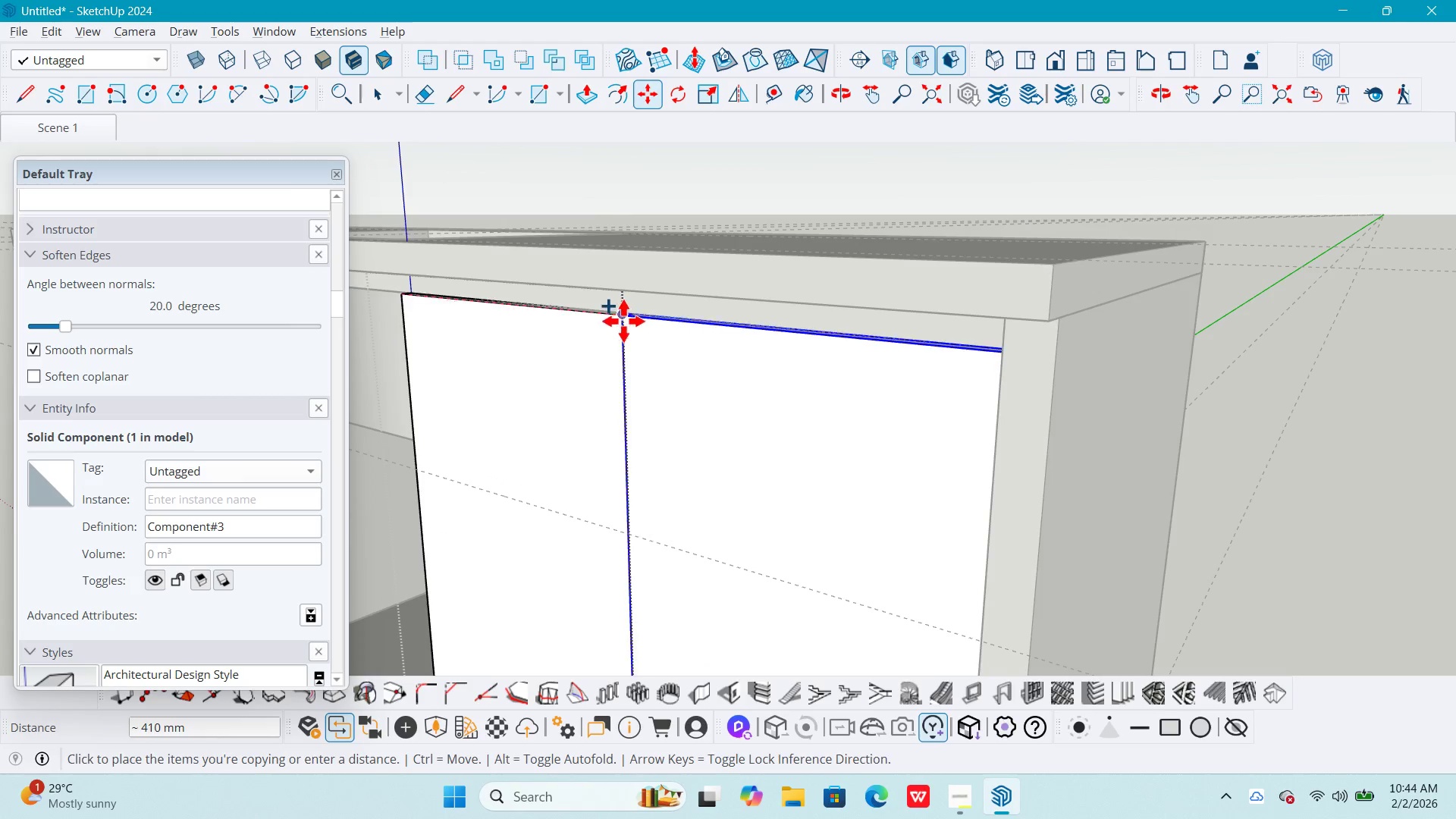 
left_click([621, 317])
 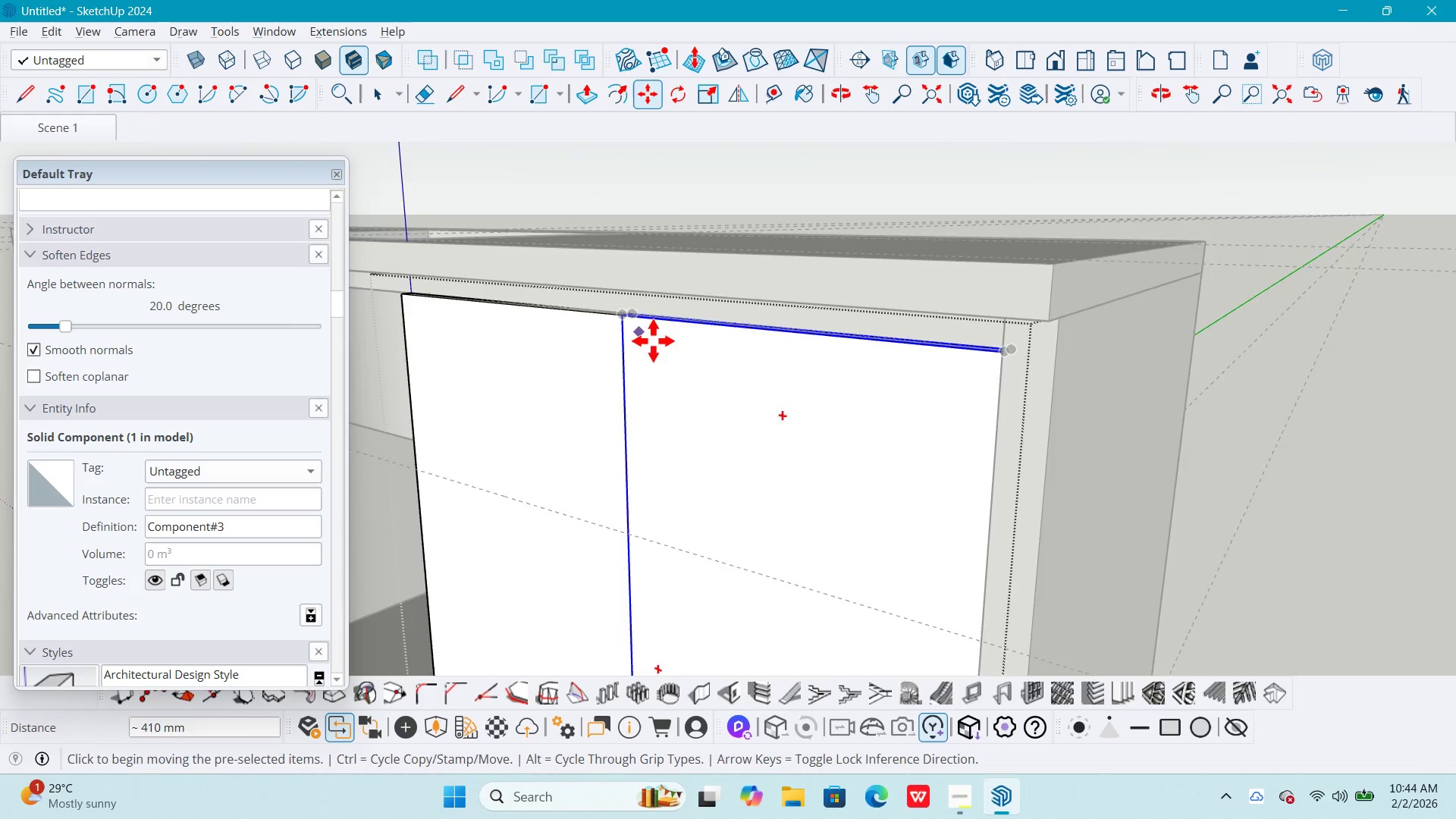 
key(Space)
 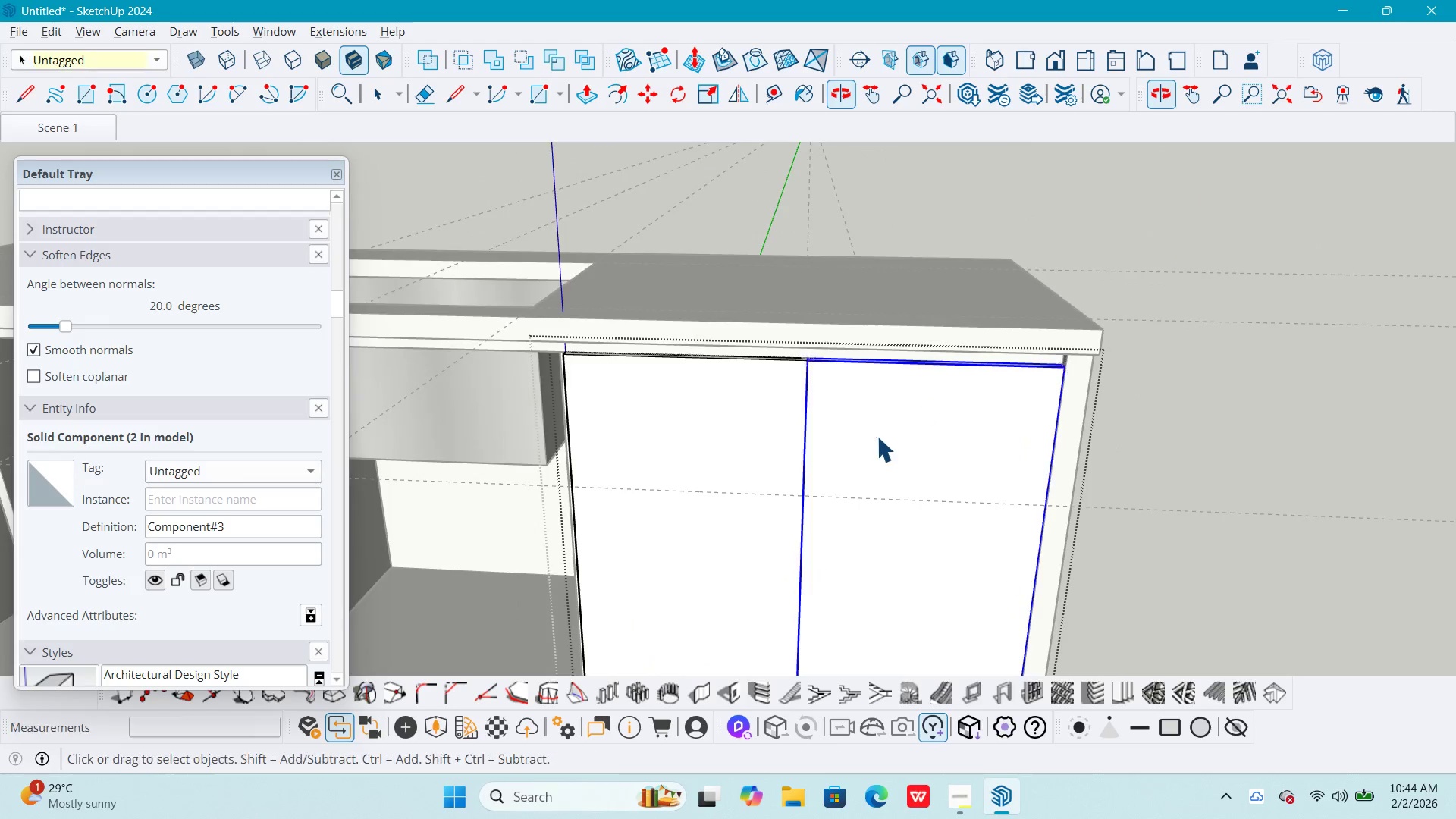 
key(Escape)
 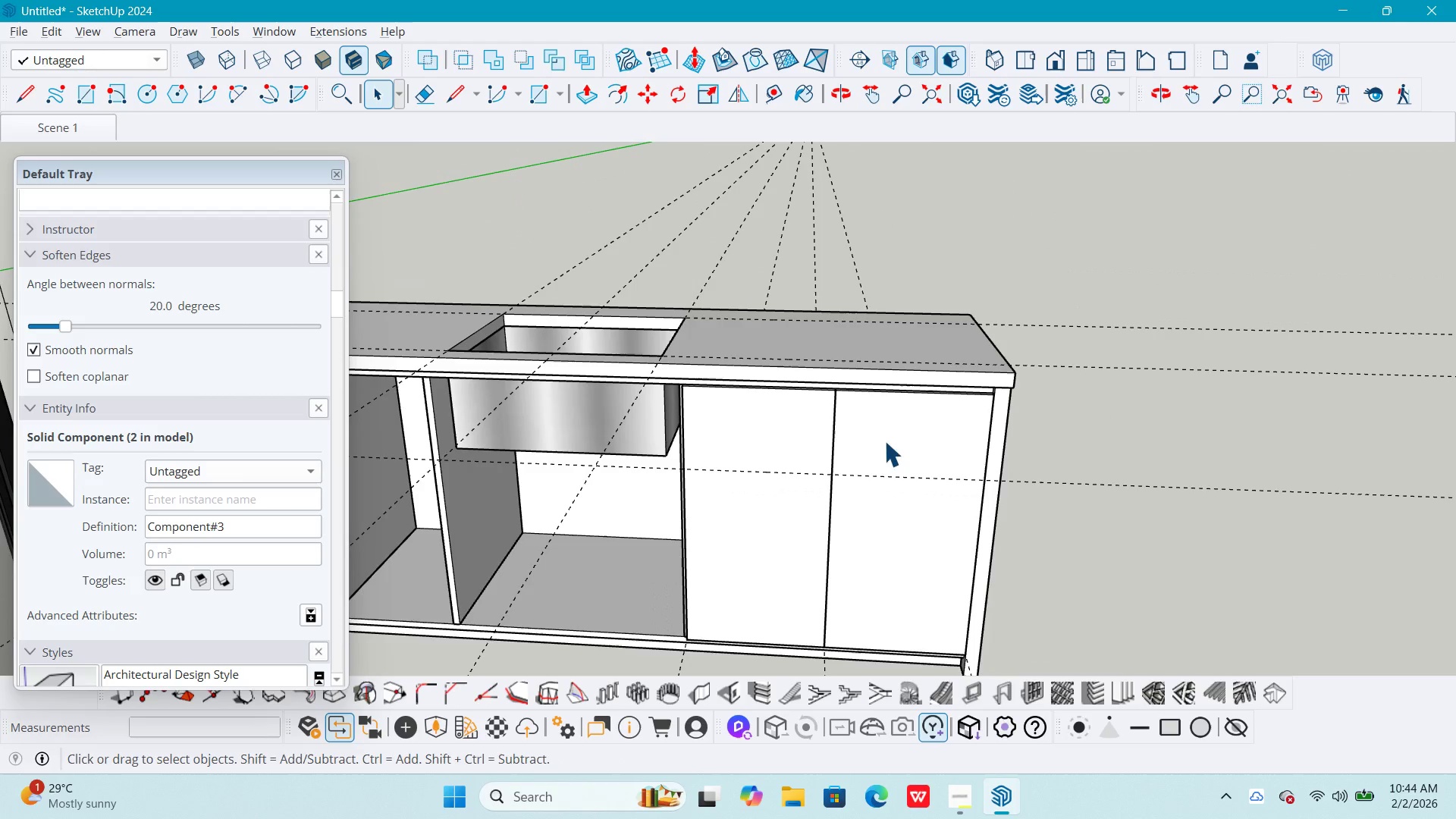 
key(Escape)
 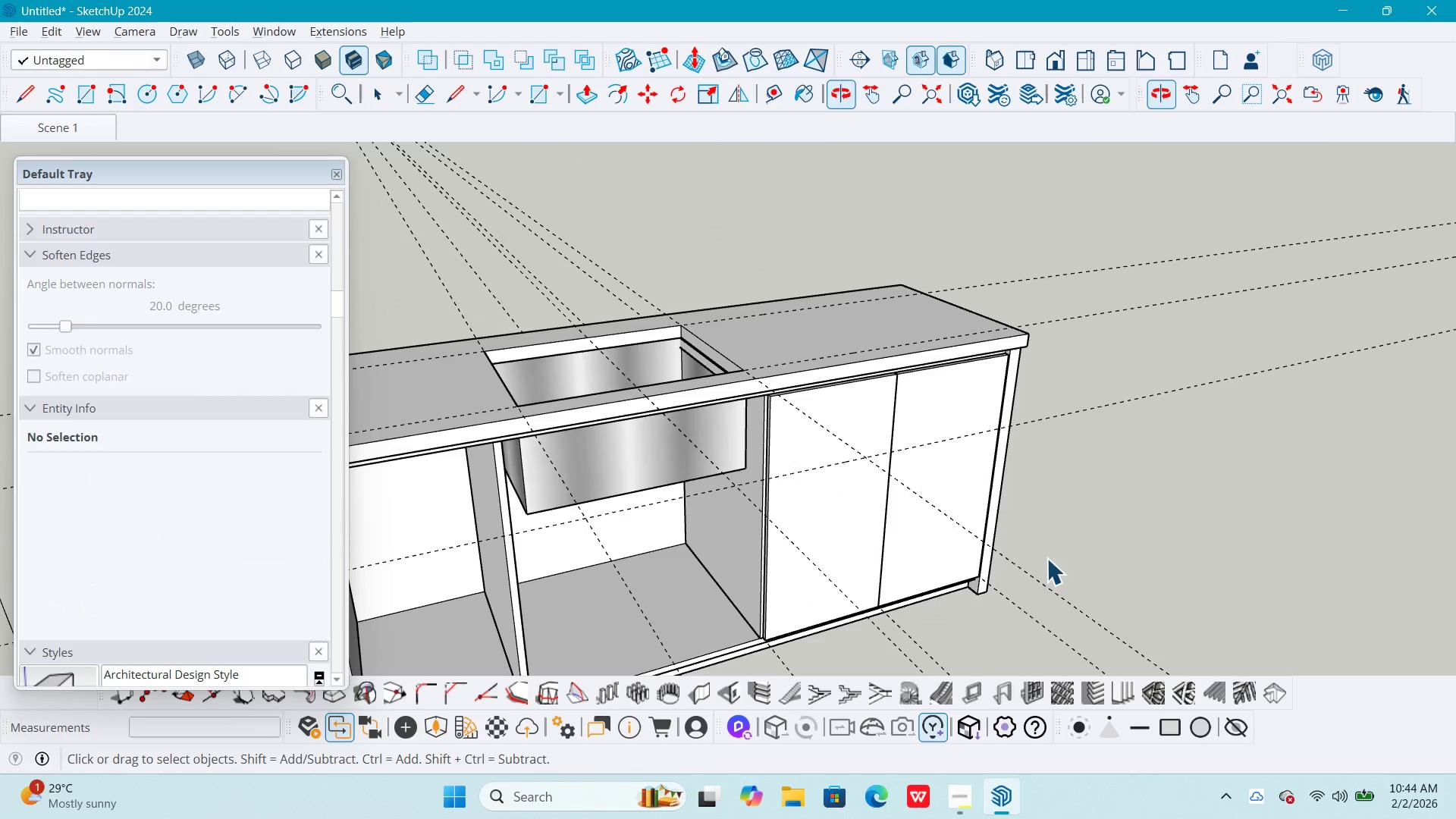 
scroll: coordinate [883, 440], scroll_direction: down, amount: 10.0
 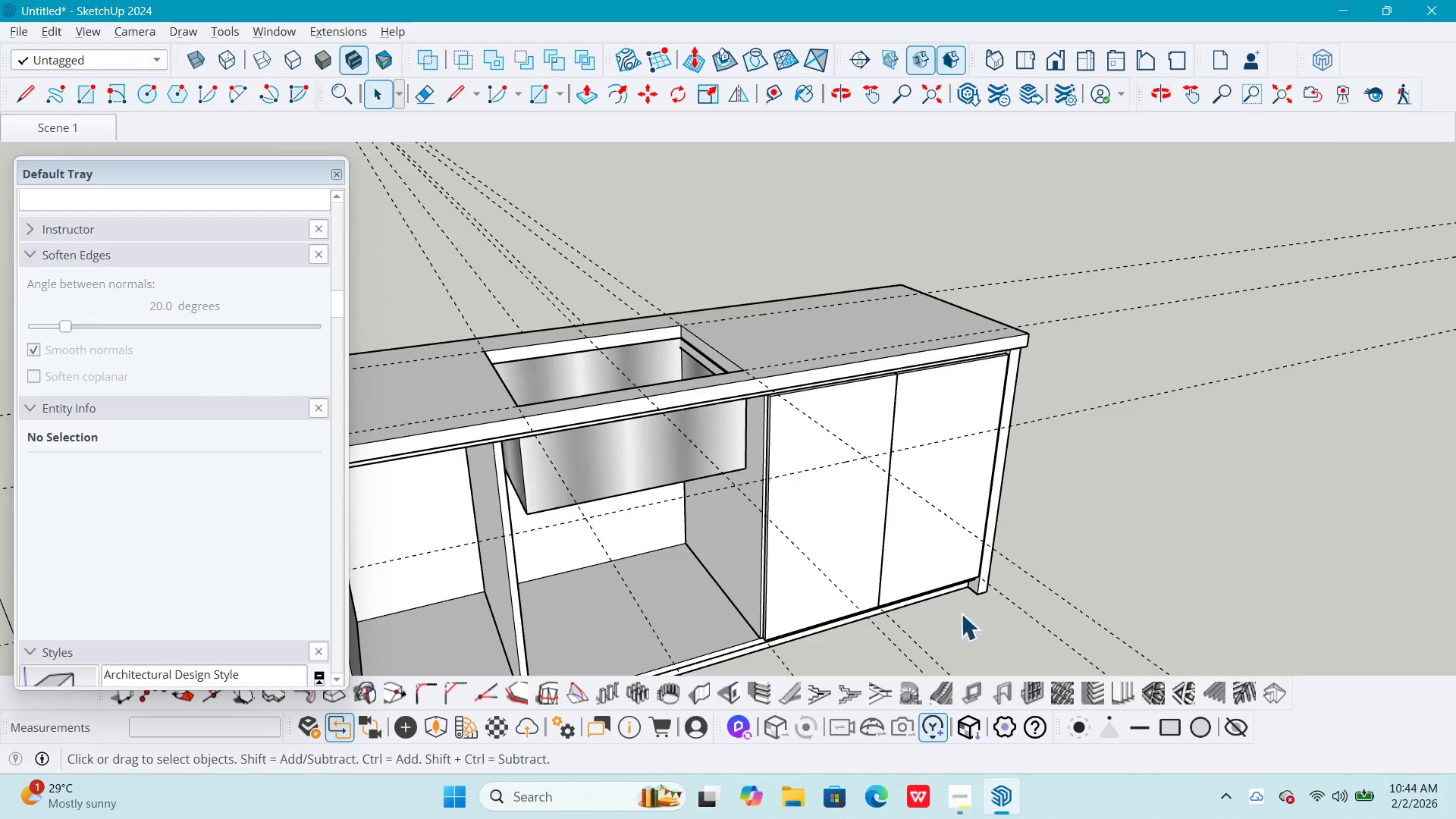 
key(Shift+ShiftLeft)
 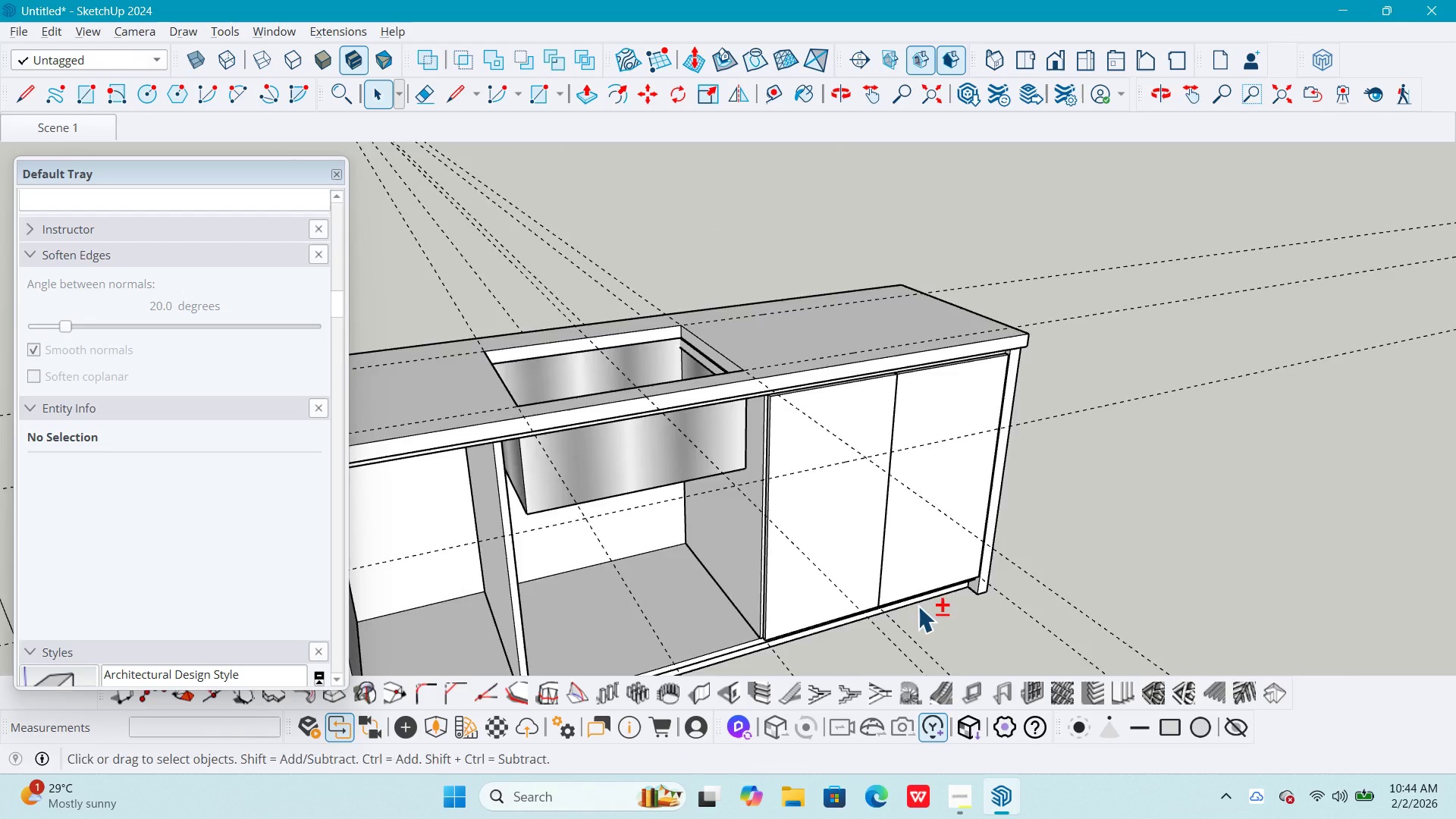 
scroll: coordinate [877, 379], scroll_direction: up, amount: 17.0
 